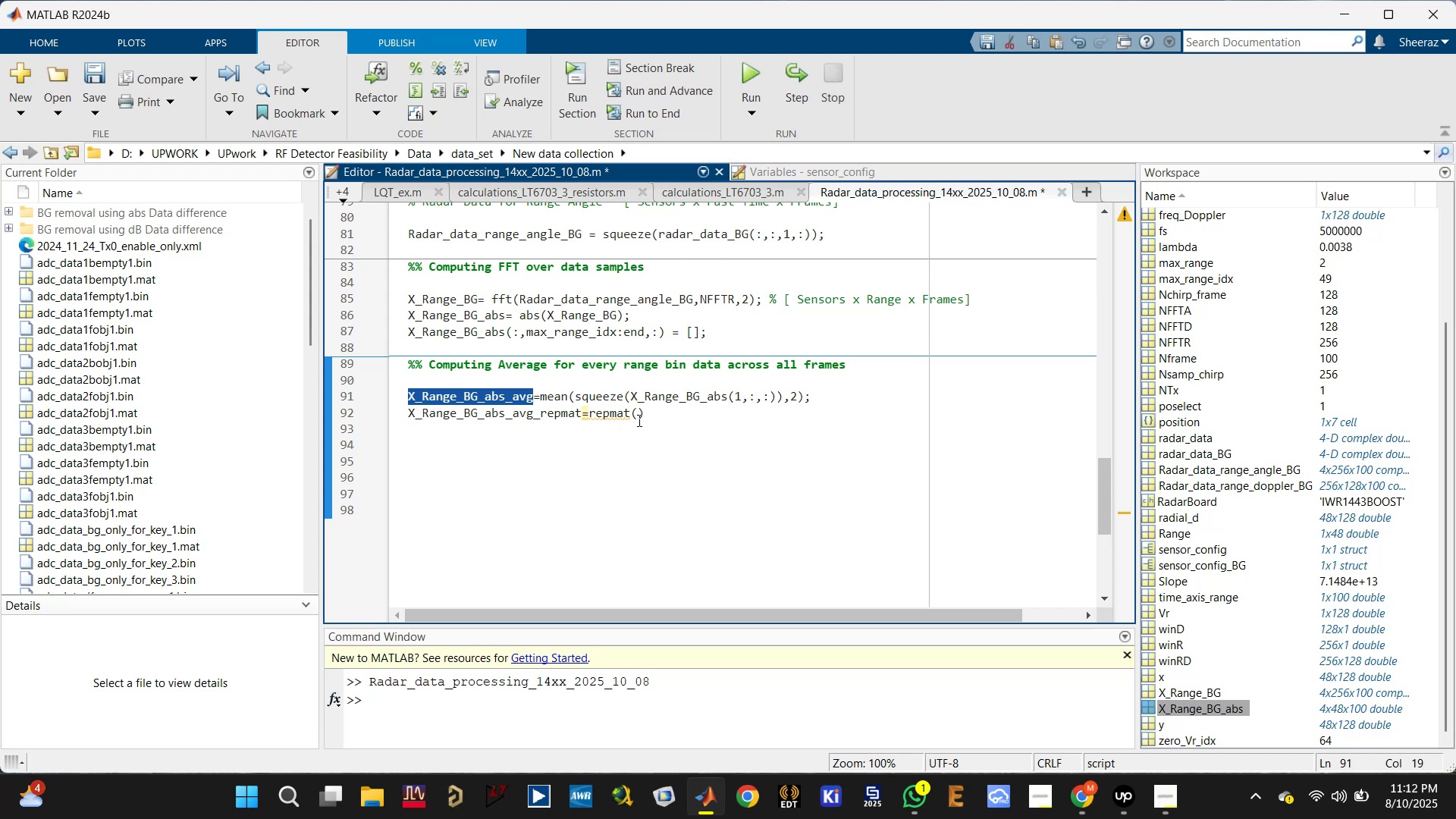 
left_click([636, 414])
 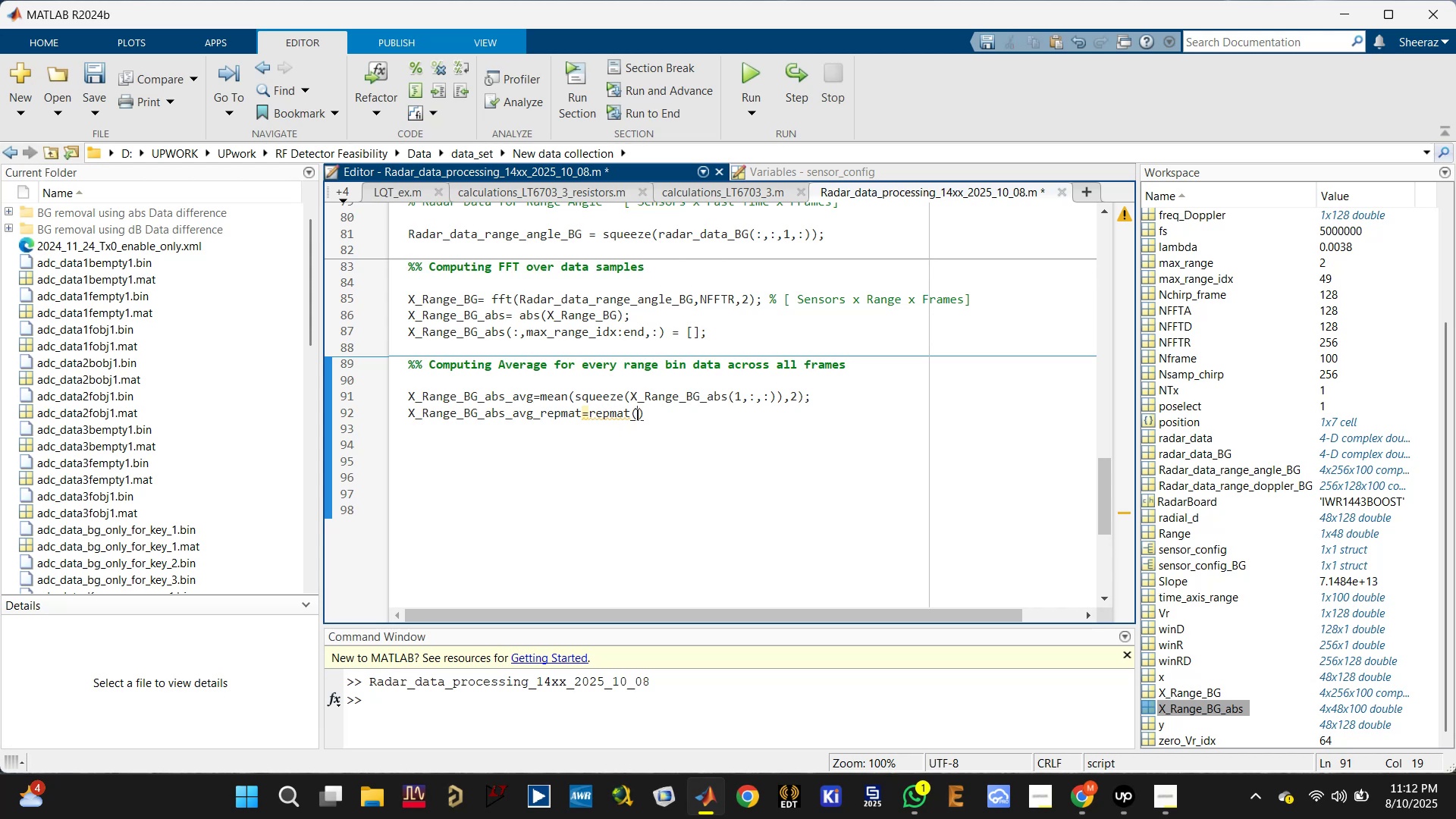 
key(Control+V)
 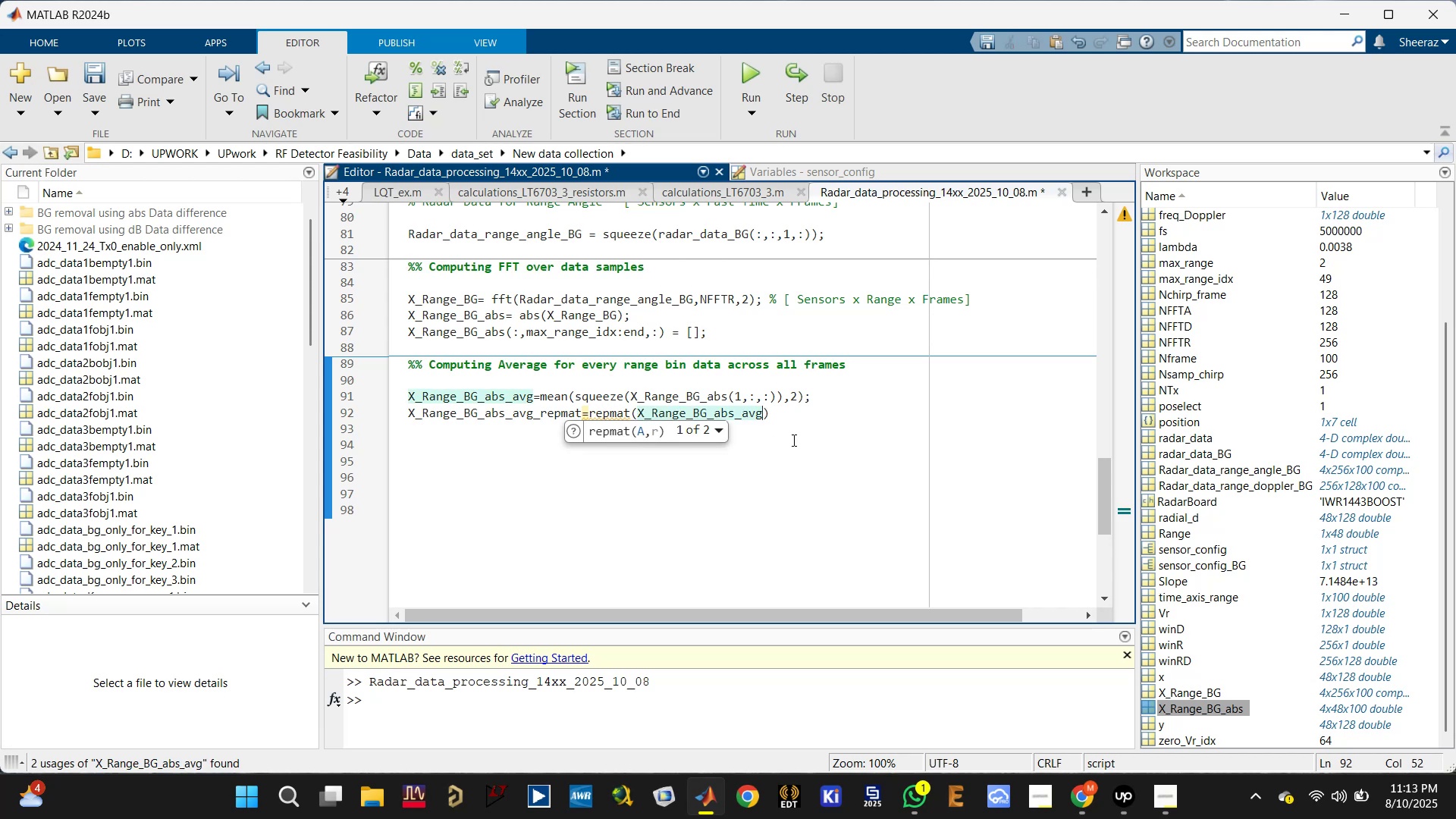 
type(,1,Nframe)
 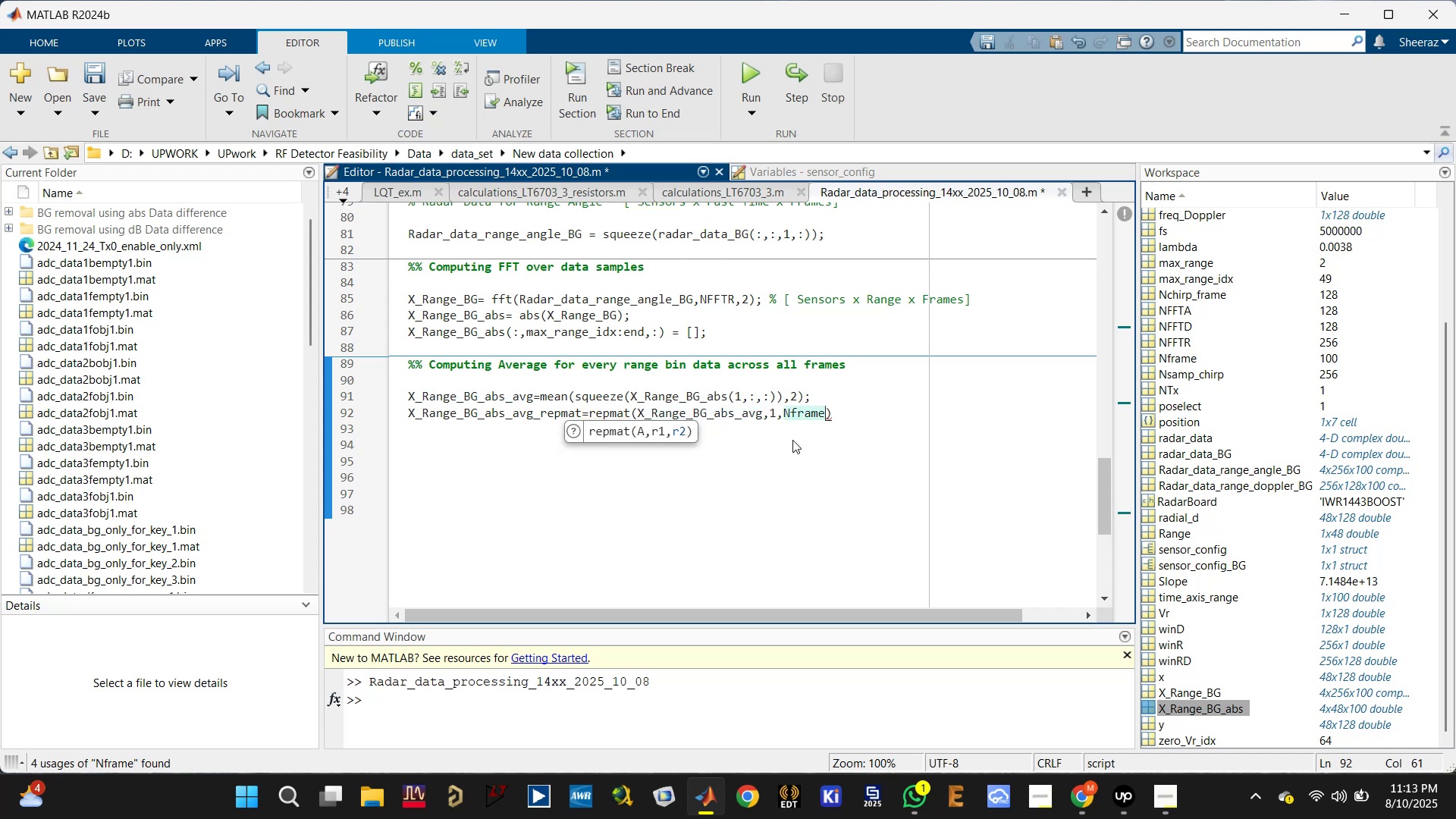 
 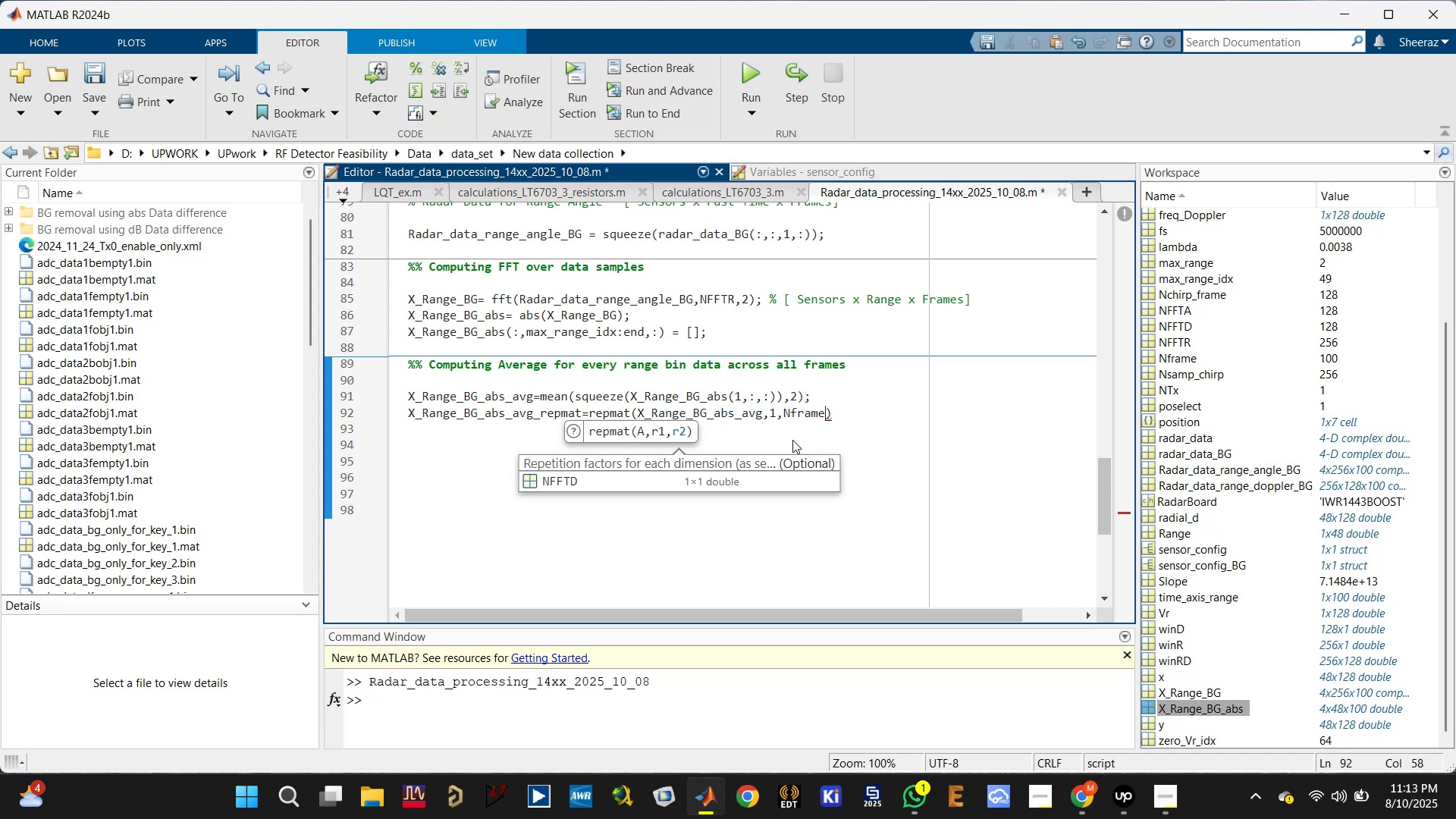 
key(Control+ControlLeft)
 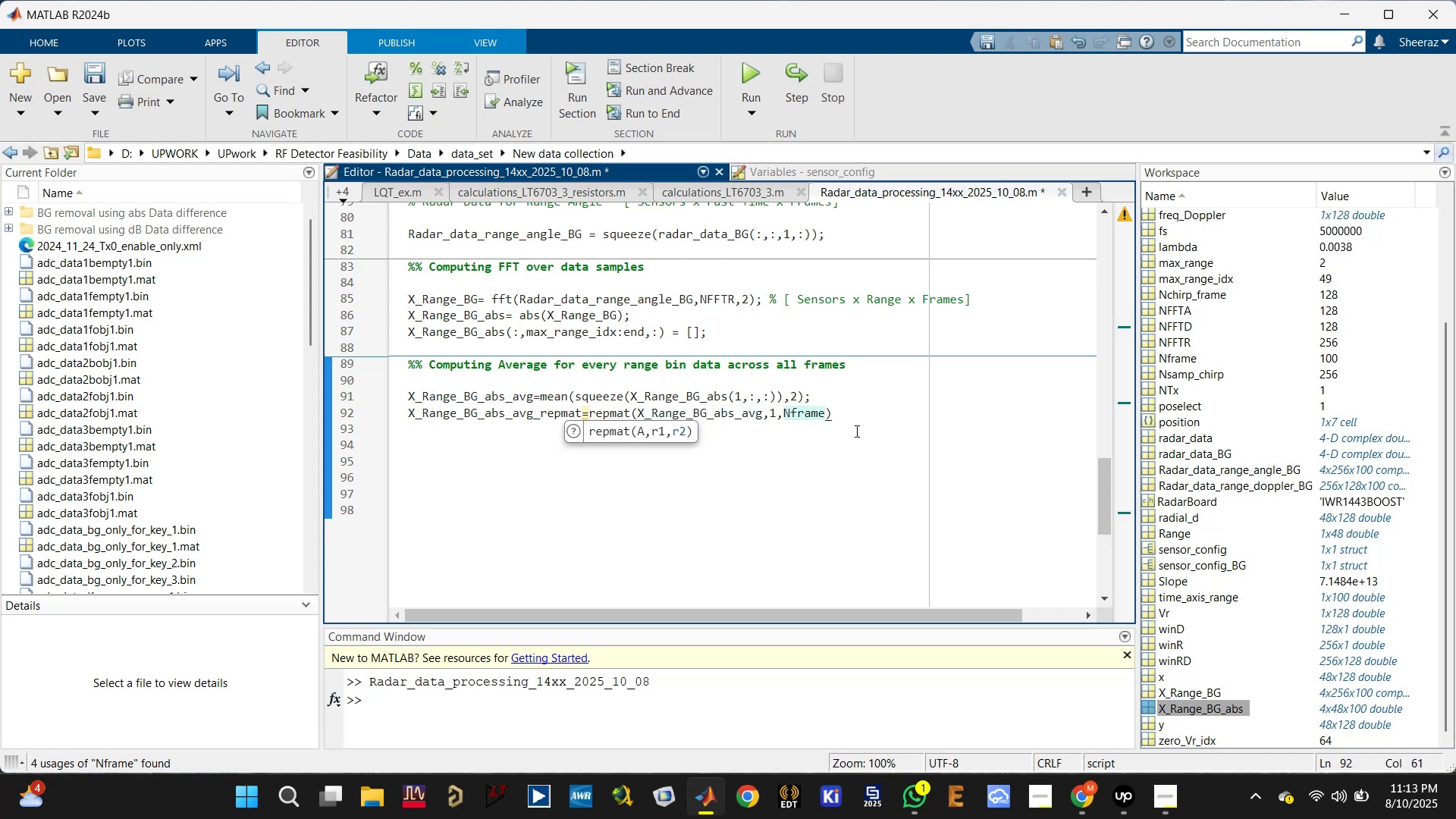 
left_click([852, 416])
 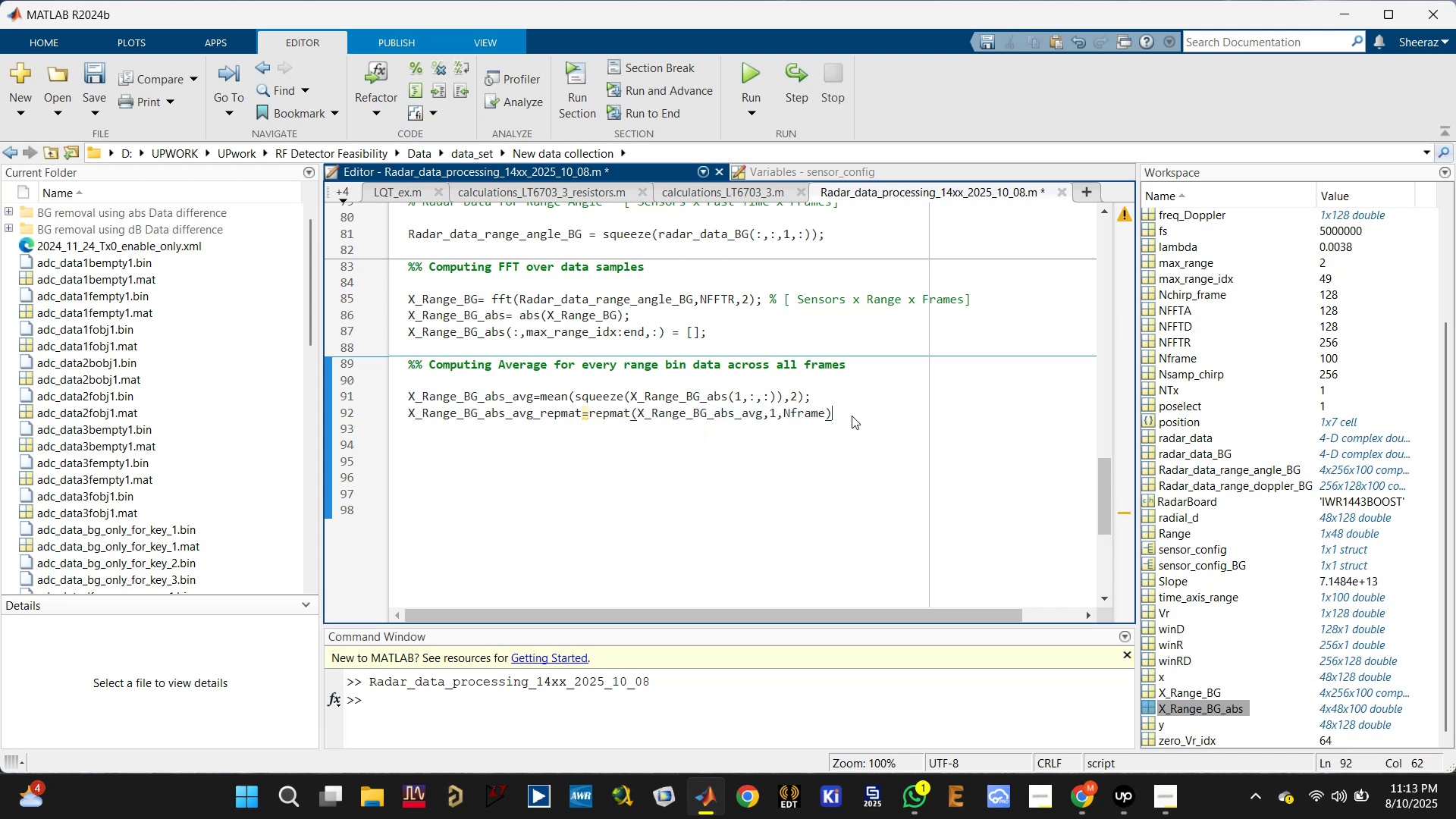 
key(Semicolon)
 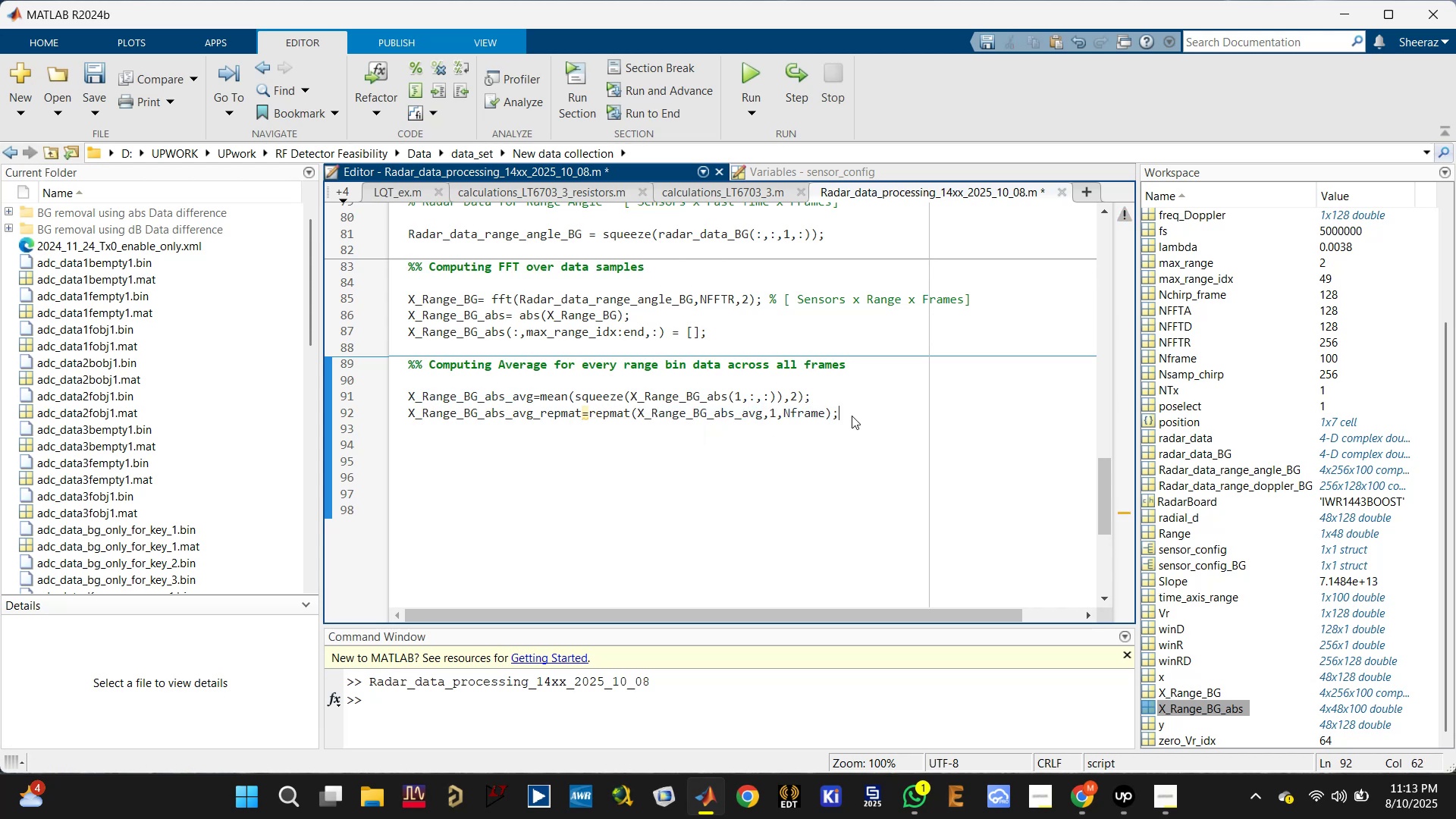 
key(Enter)
 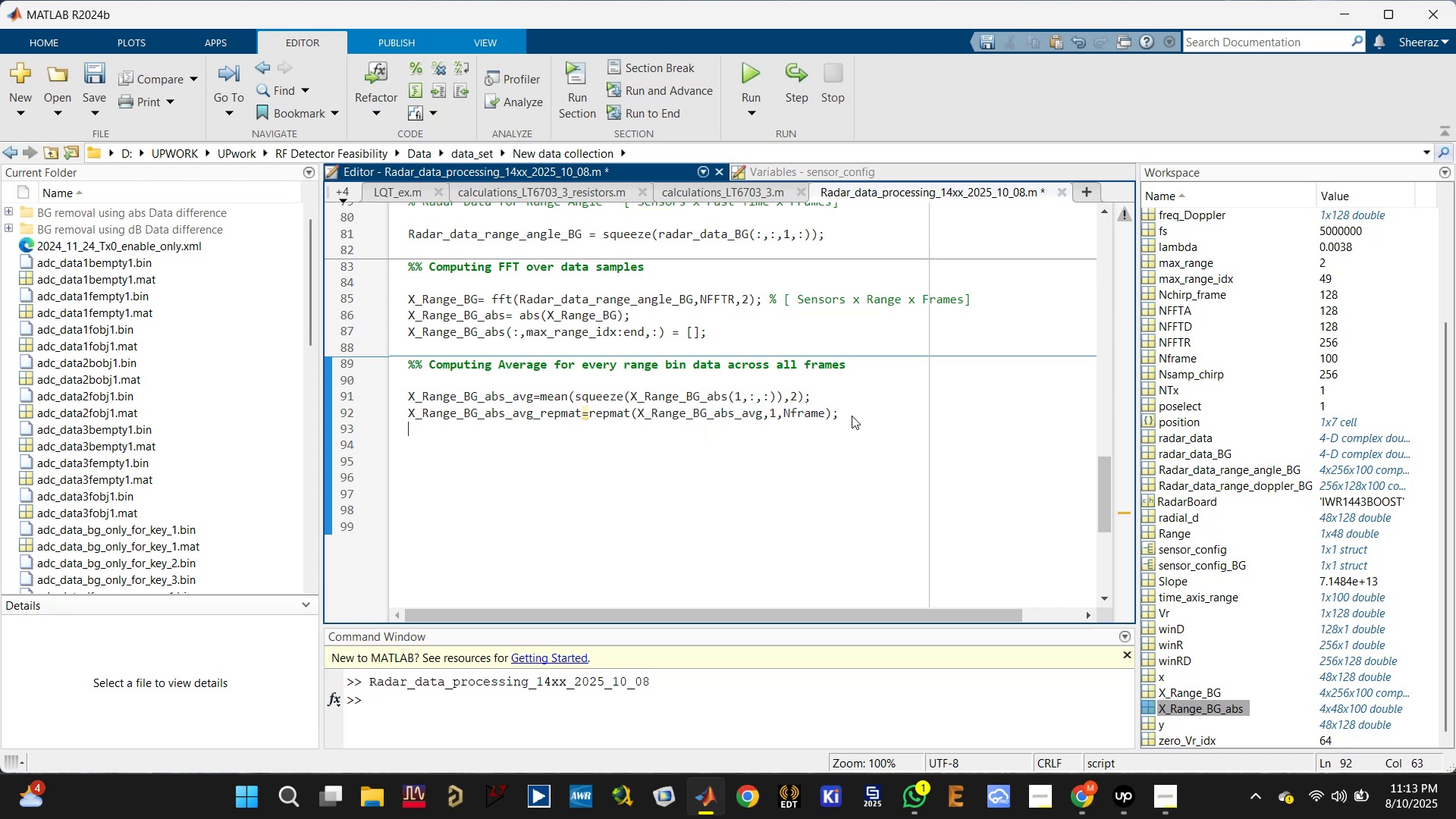 
key(Control+S)
 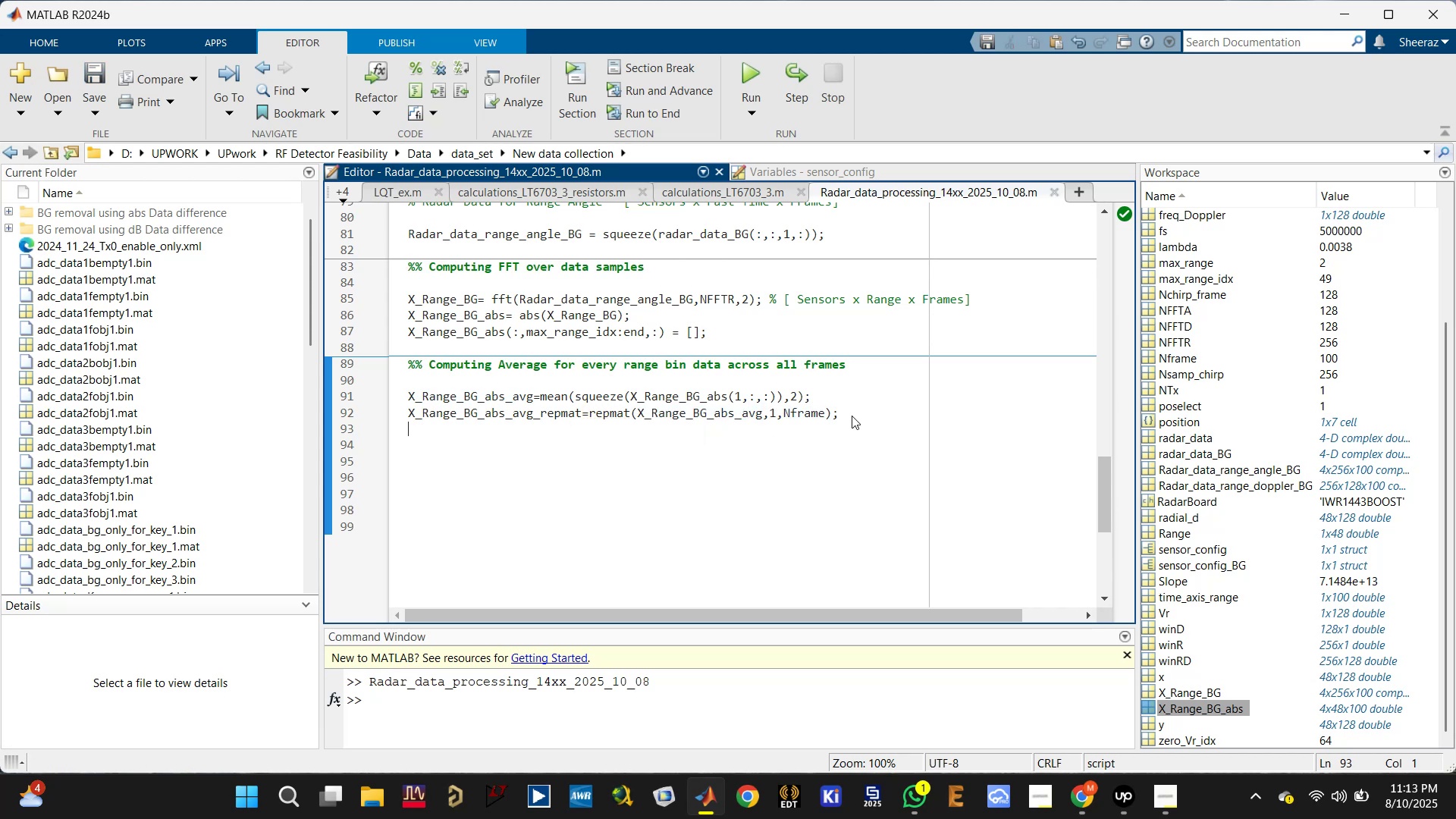 
type(X_Ranged)
key(Backspace)
type(_db)
key(Backspace)
type(B_)
 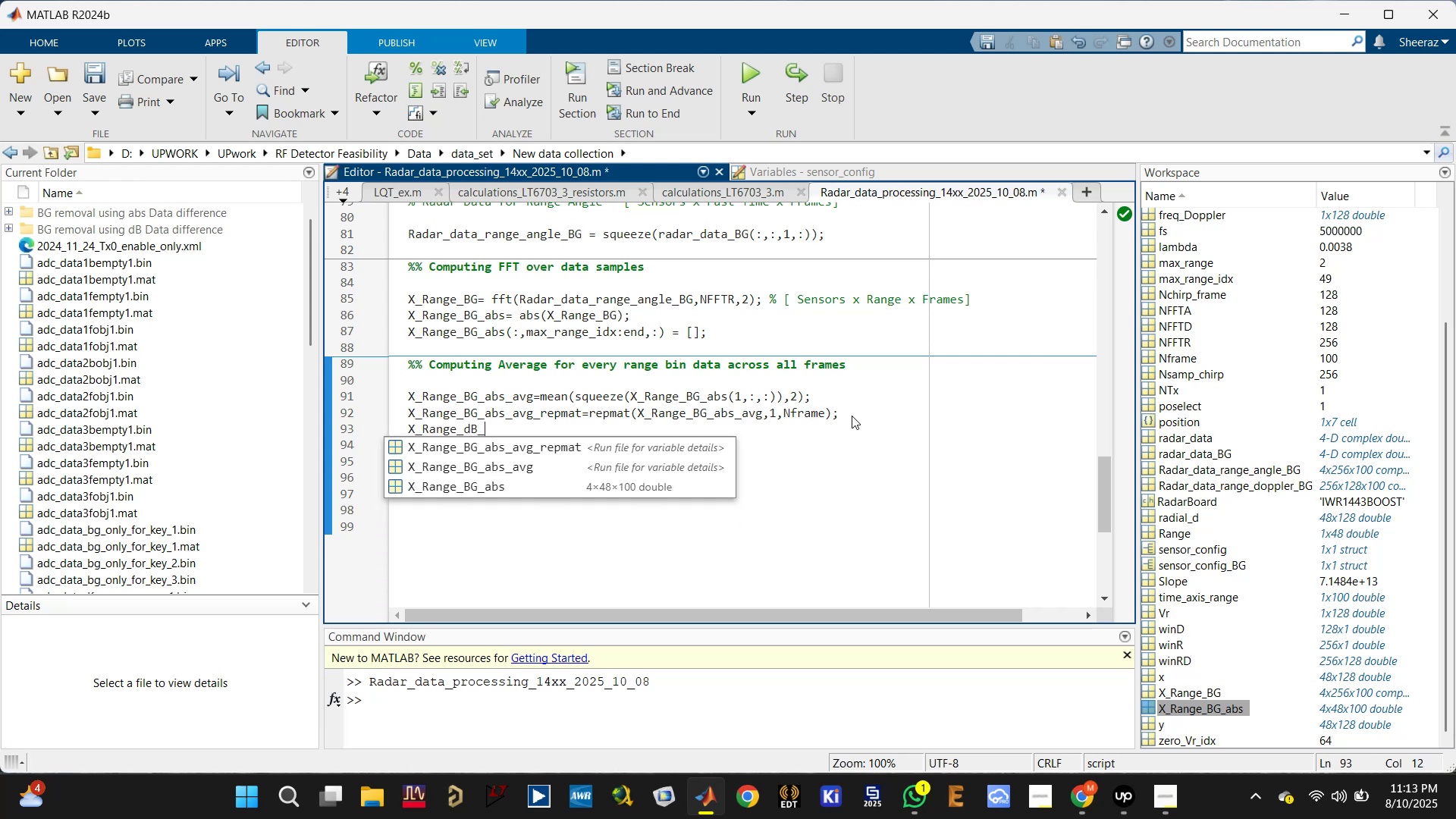 
type(BG=db())
 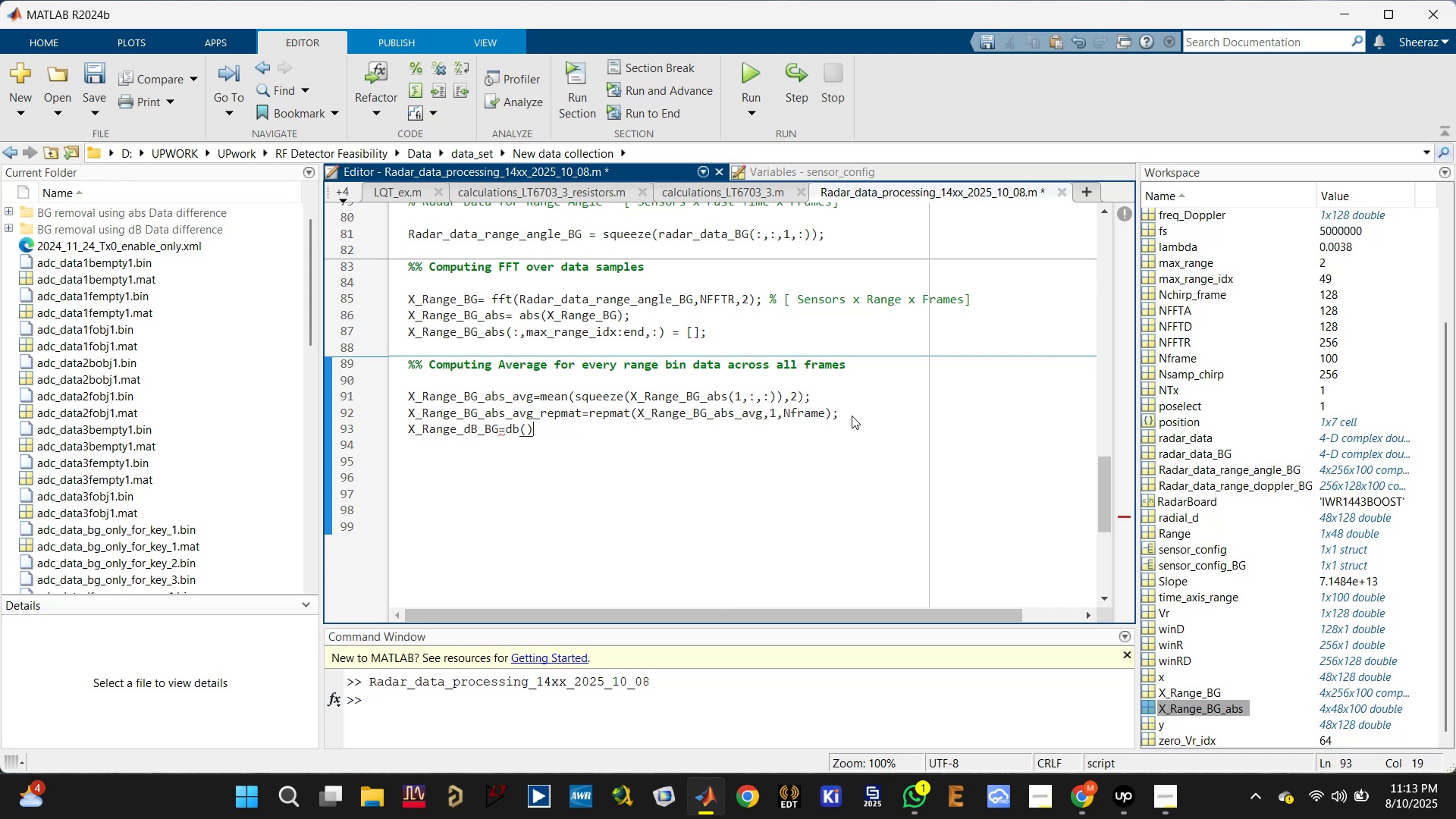 
key(ArrowLeft)
 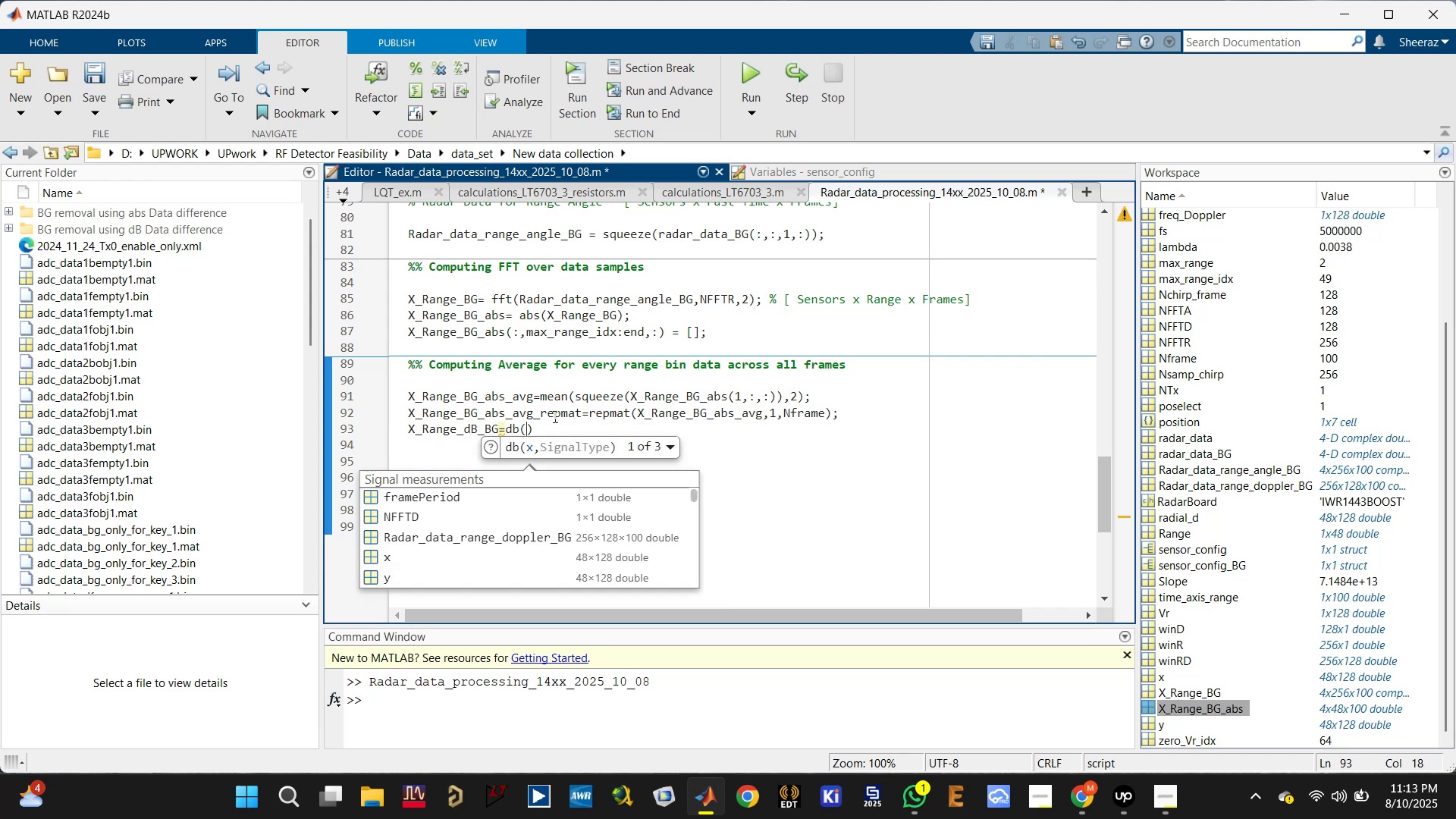 
double_click([541, 409])
 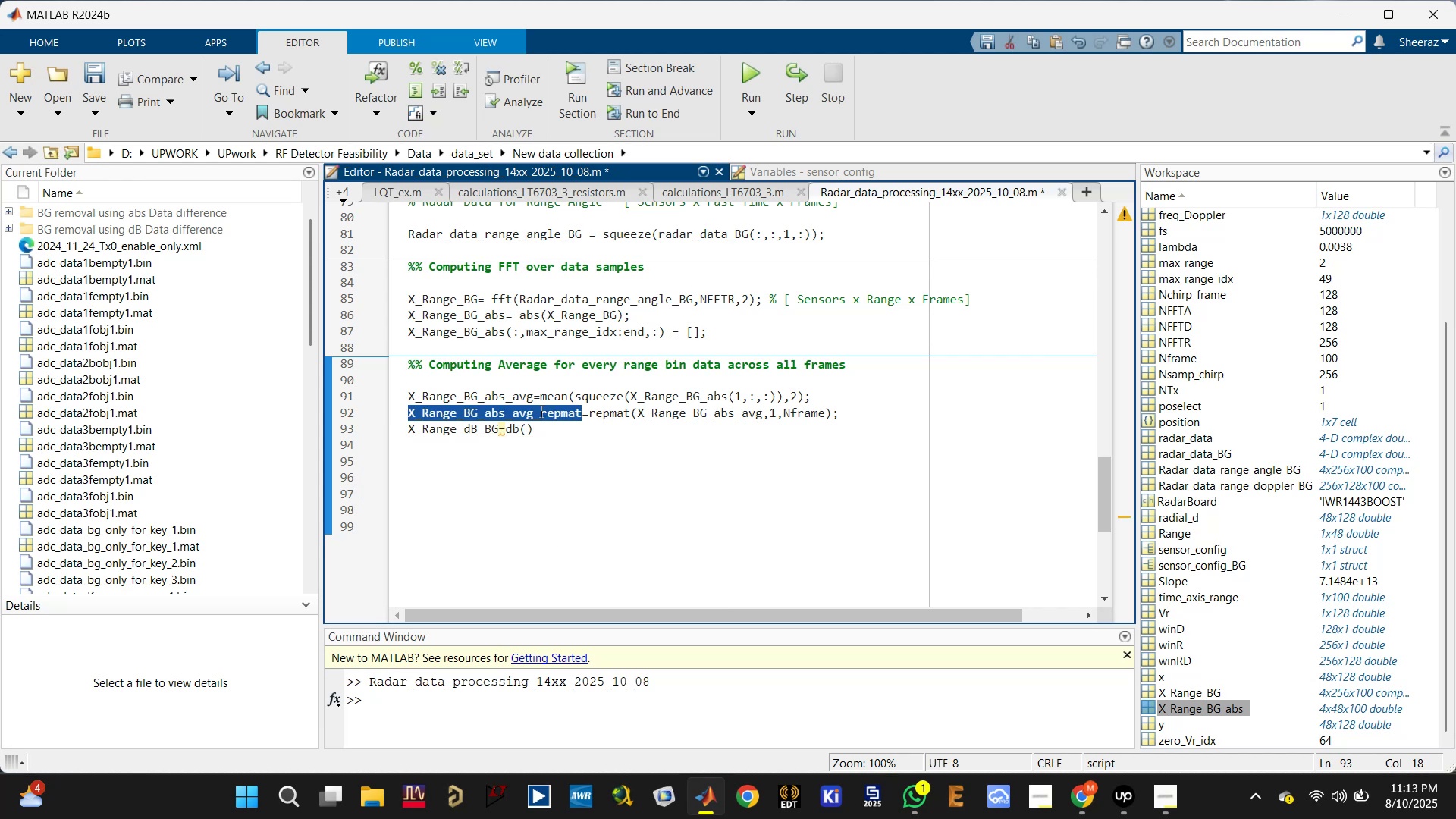 
key(Control+C)
 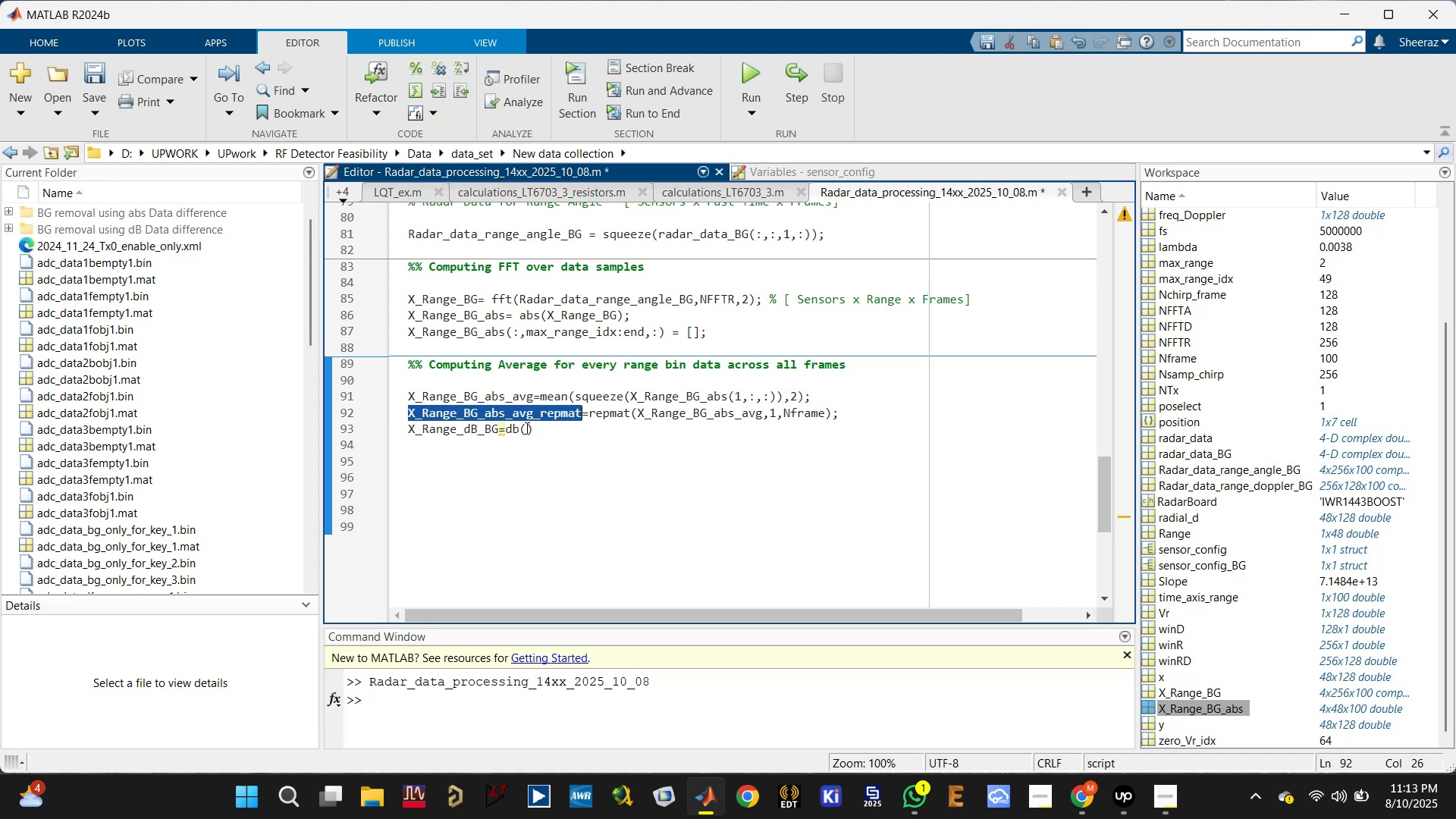 
left_click([526, 428])
 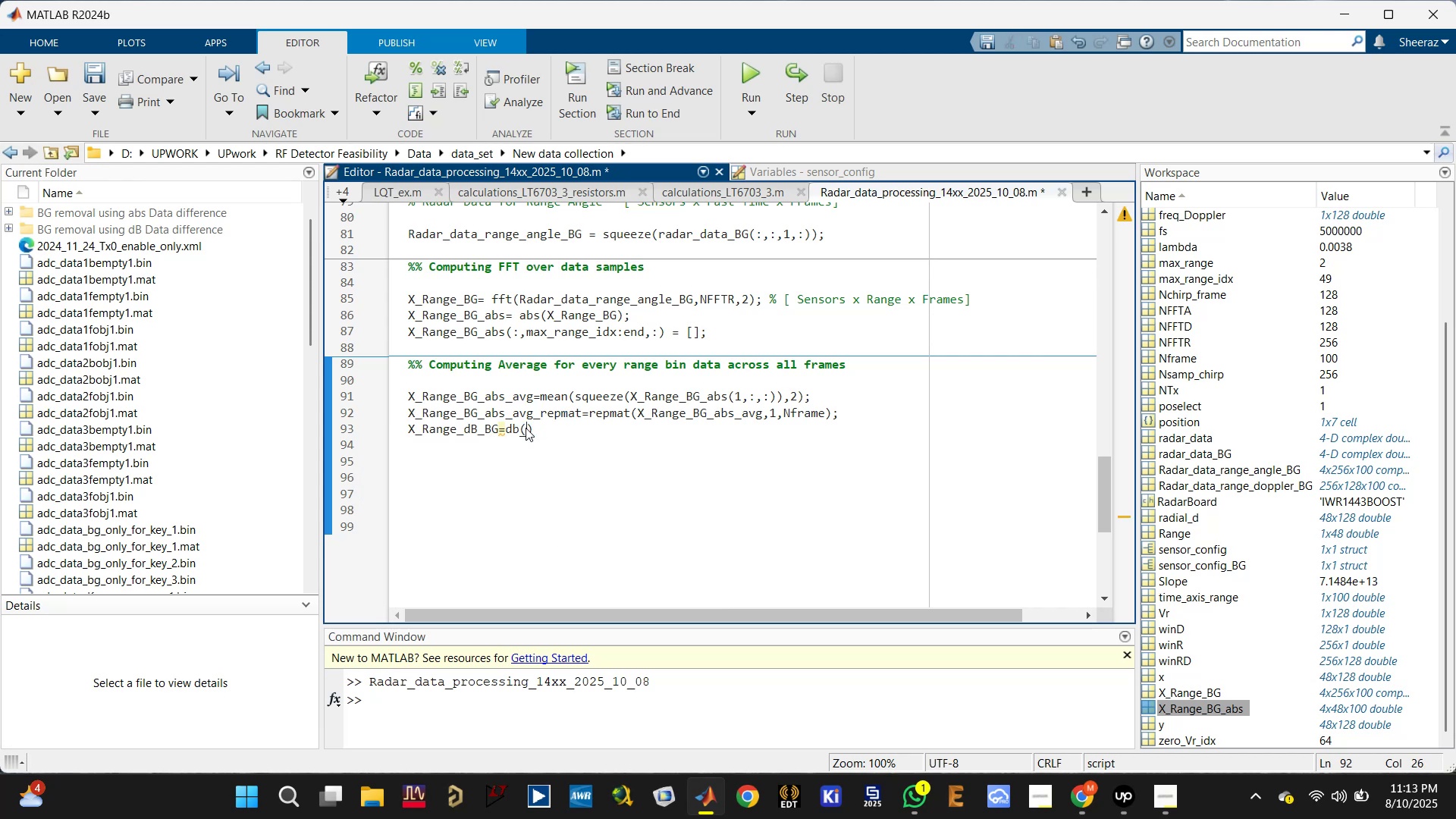 
key(Control+V)
 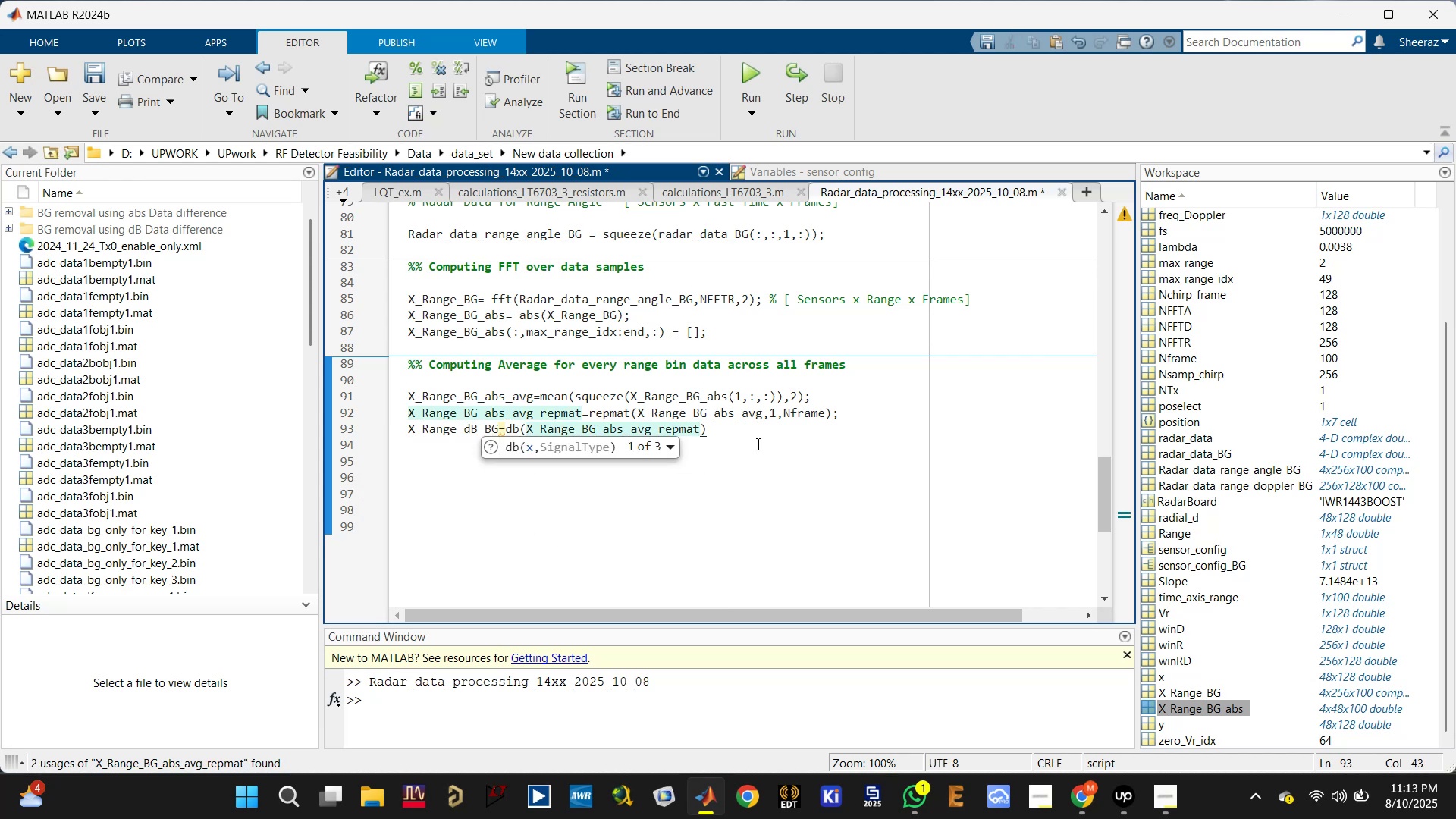 
left_click([758, 431])
 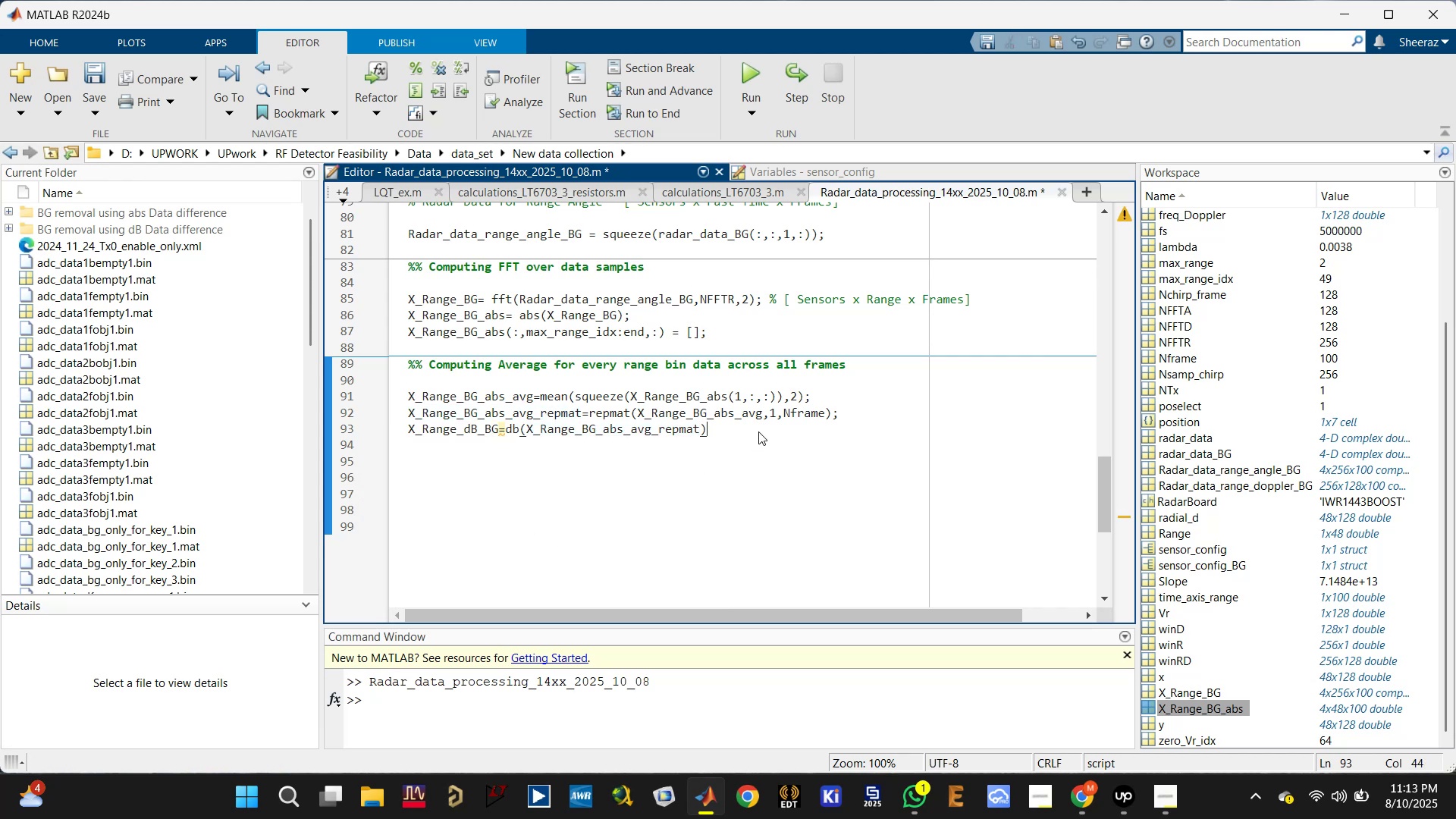 
key(Semicolon)
 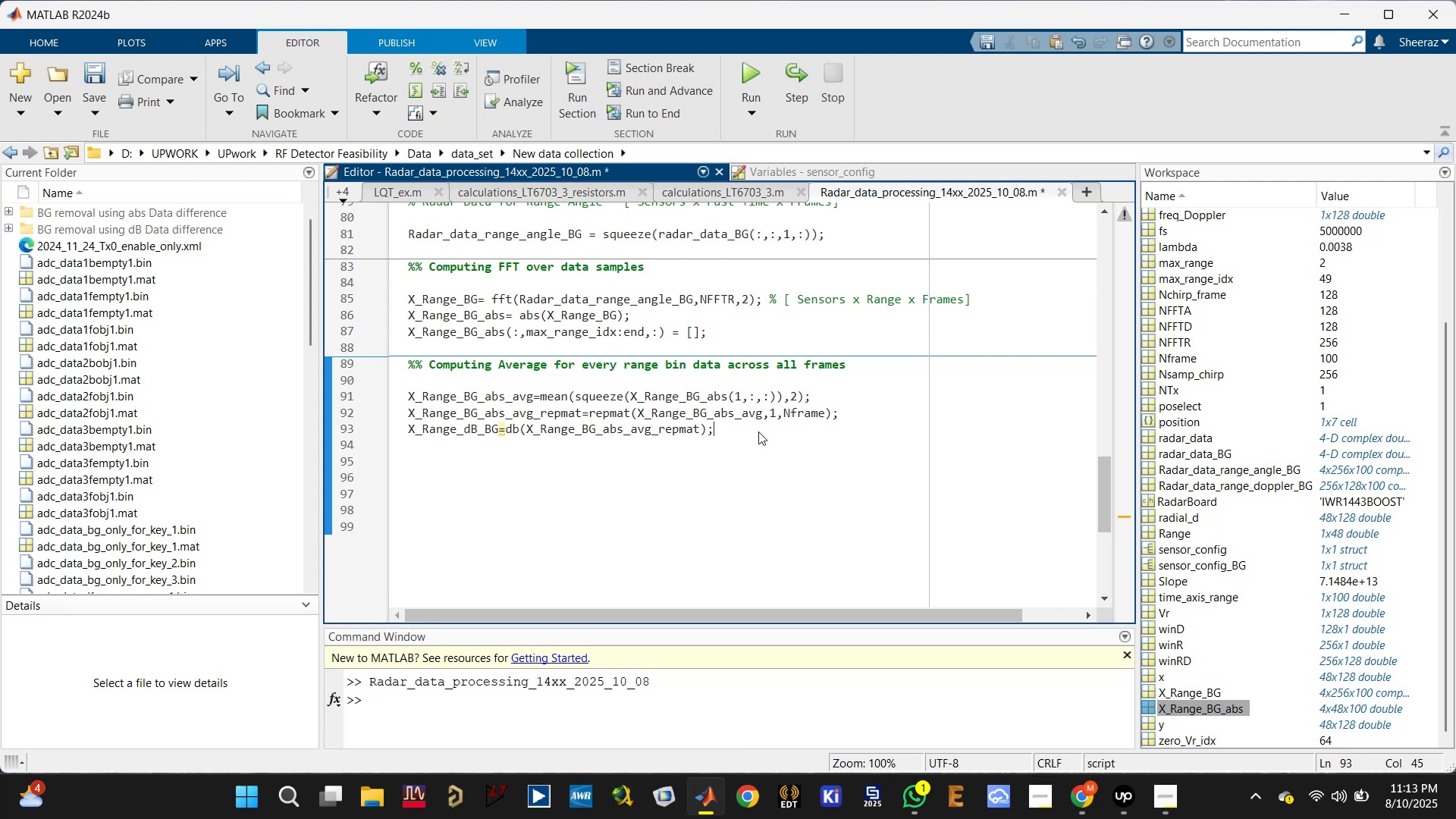 
key(Enter)
 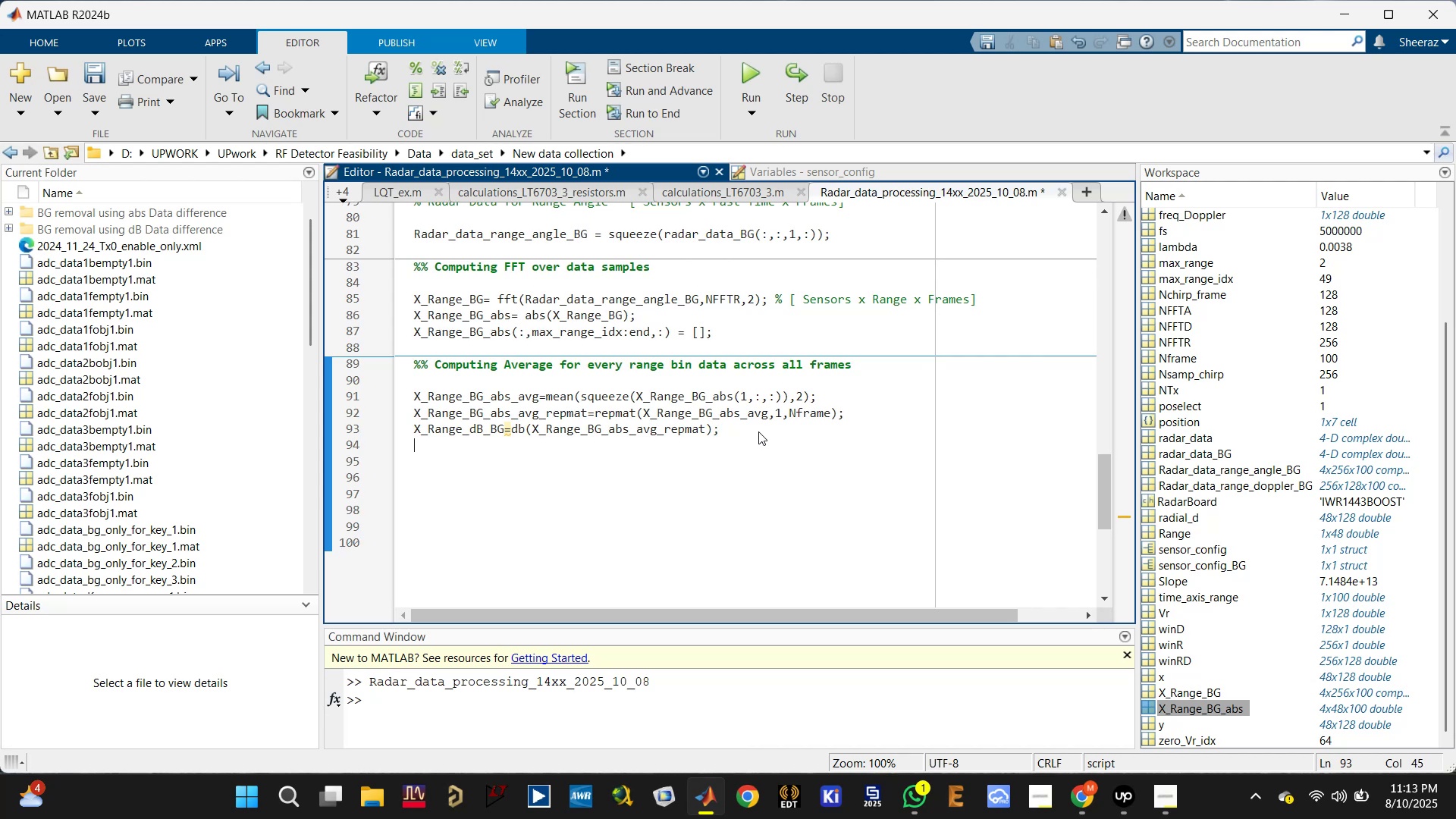 
key(Control+S)
 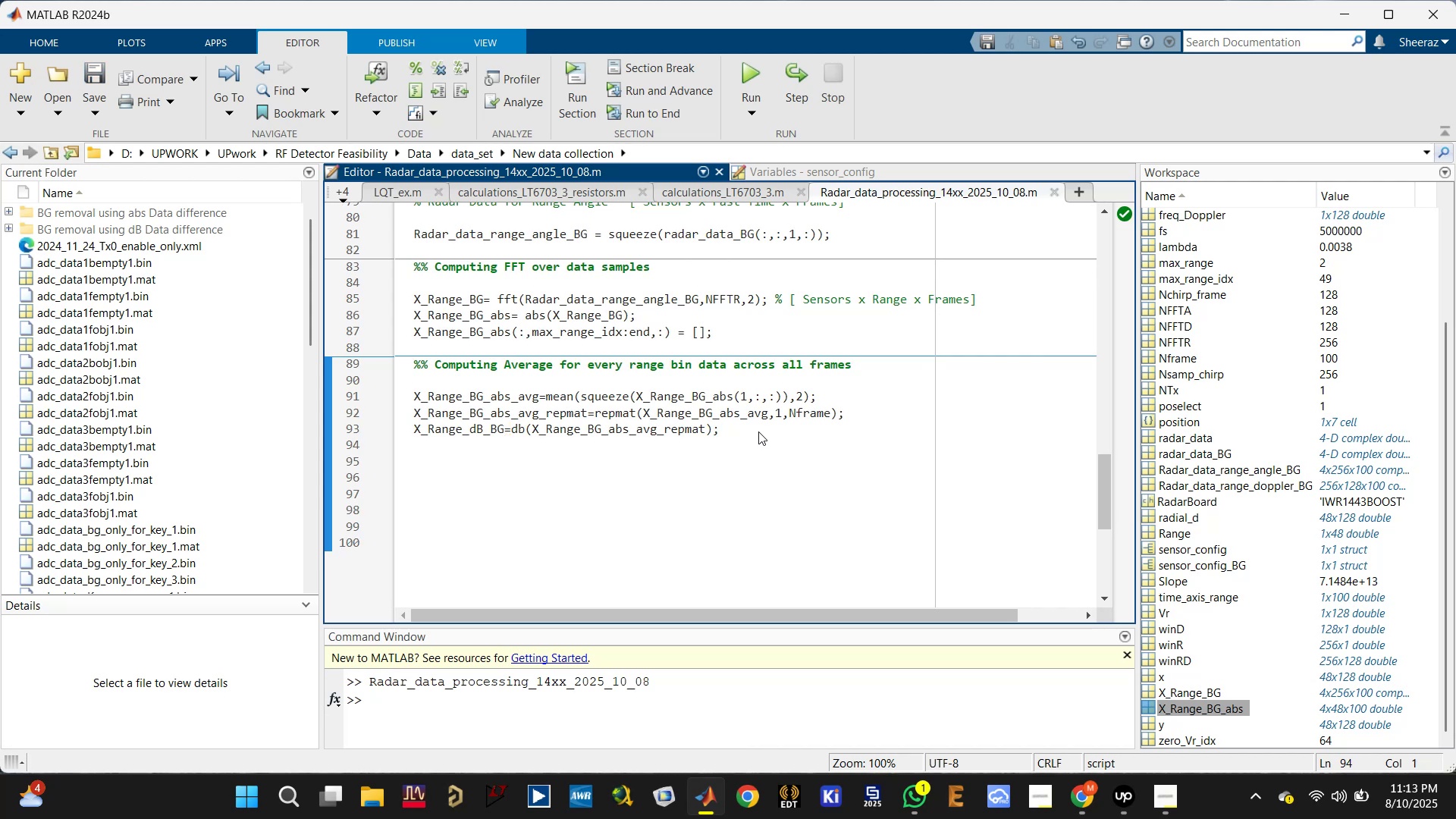 
key(Enter)
 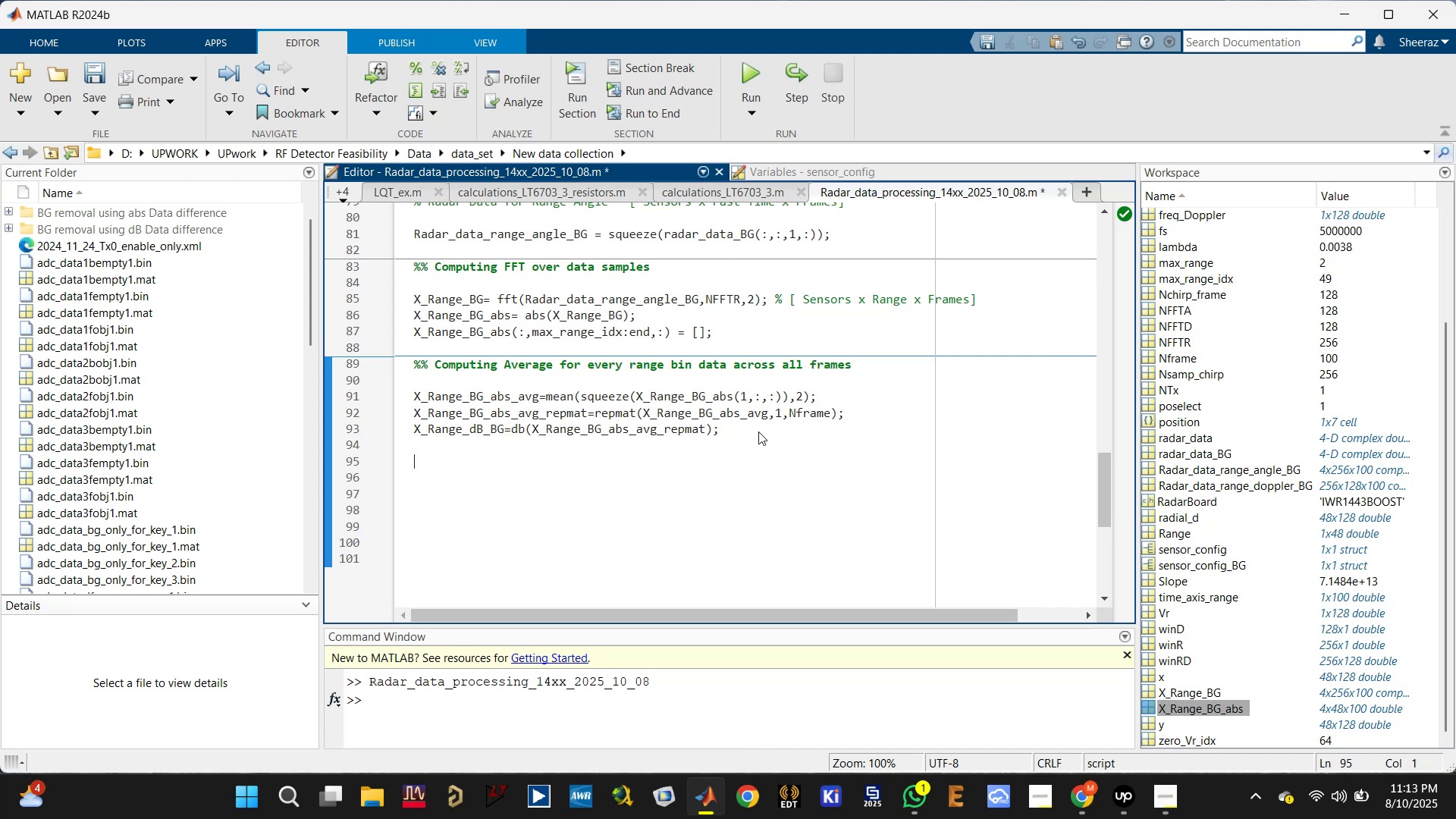 
wait(10.28)
 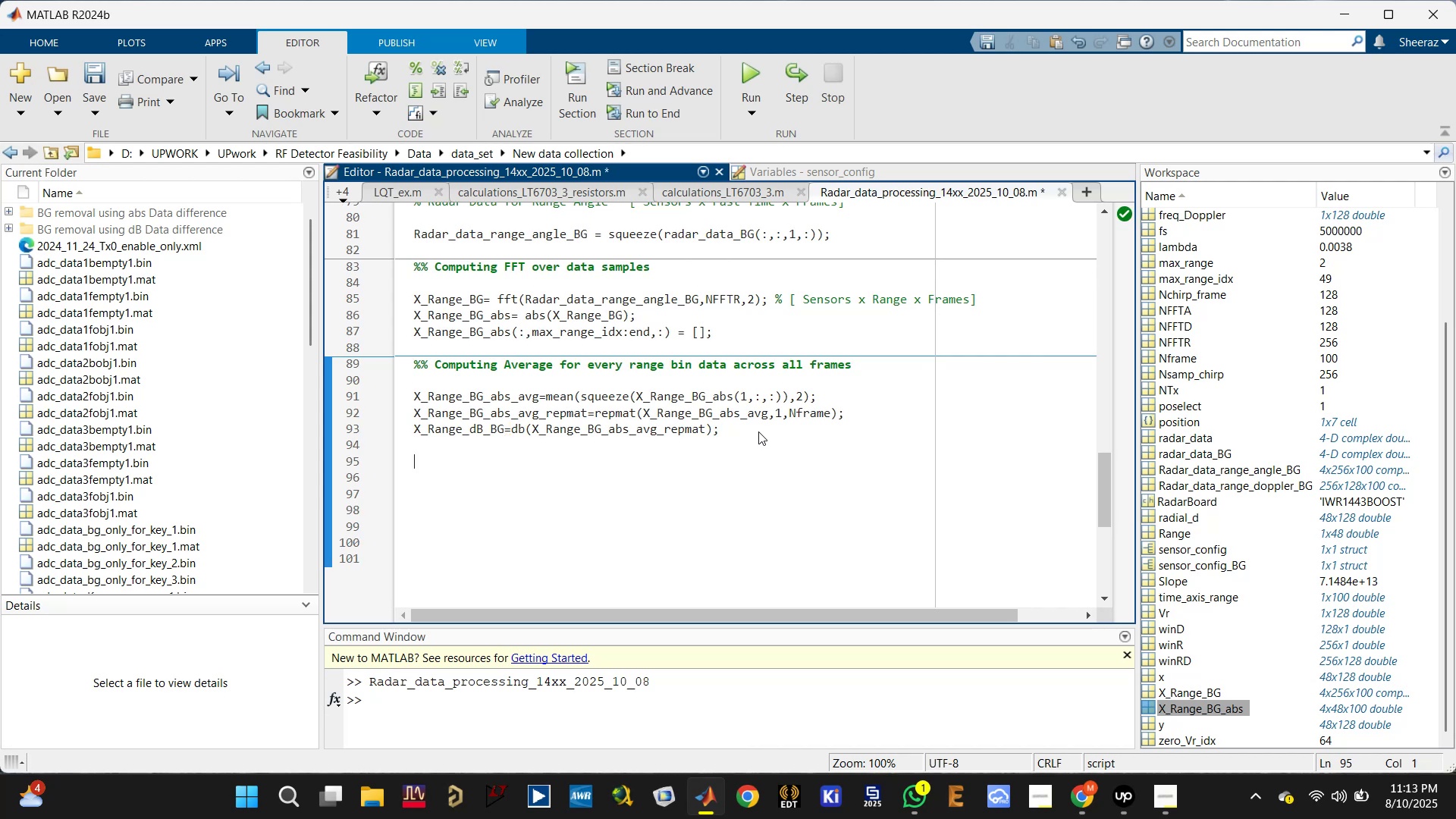 
key(Enter)
 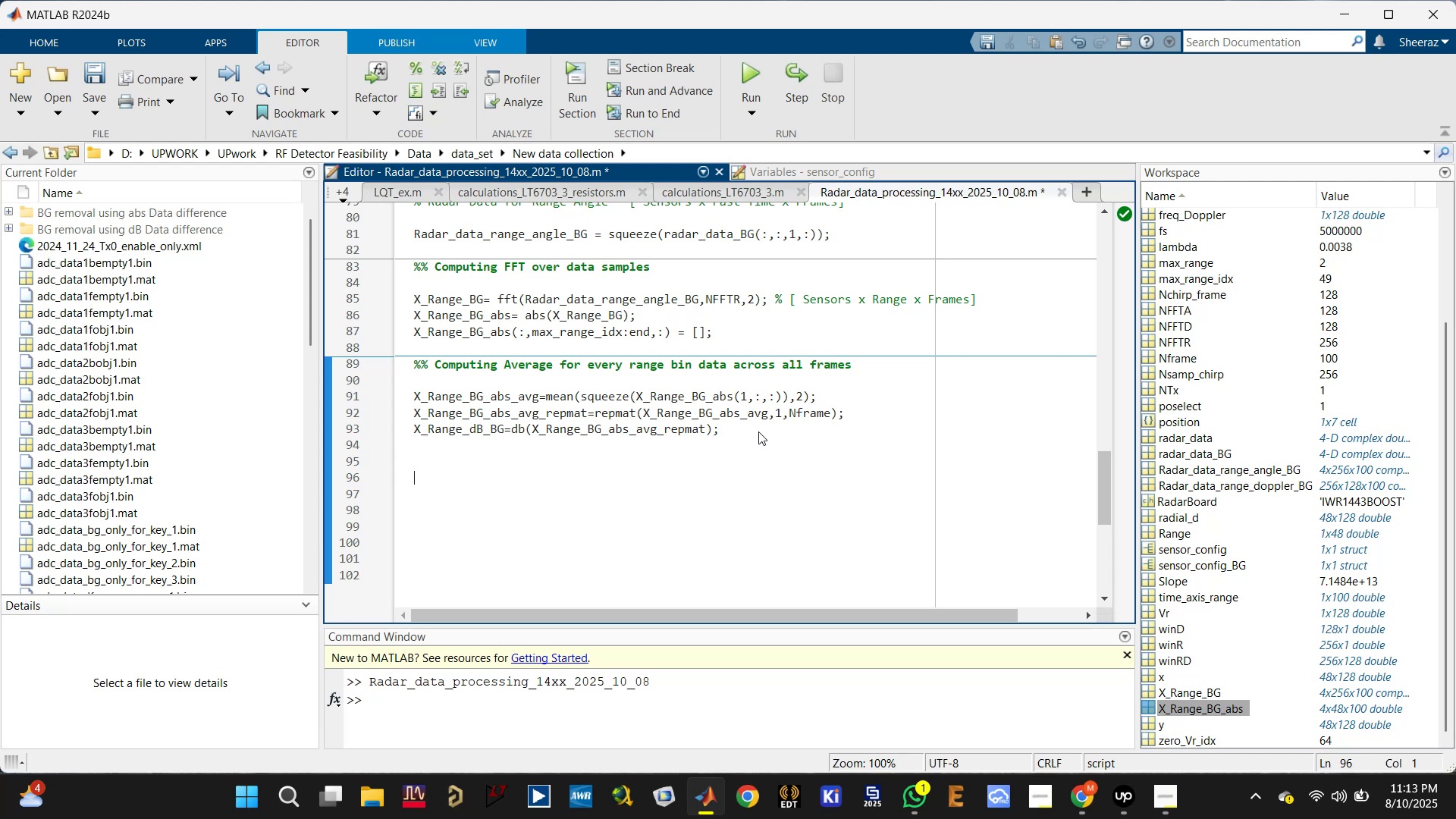 
type(%% Computing)
 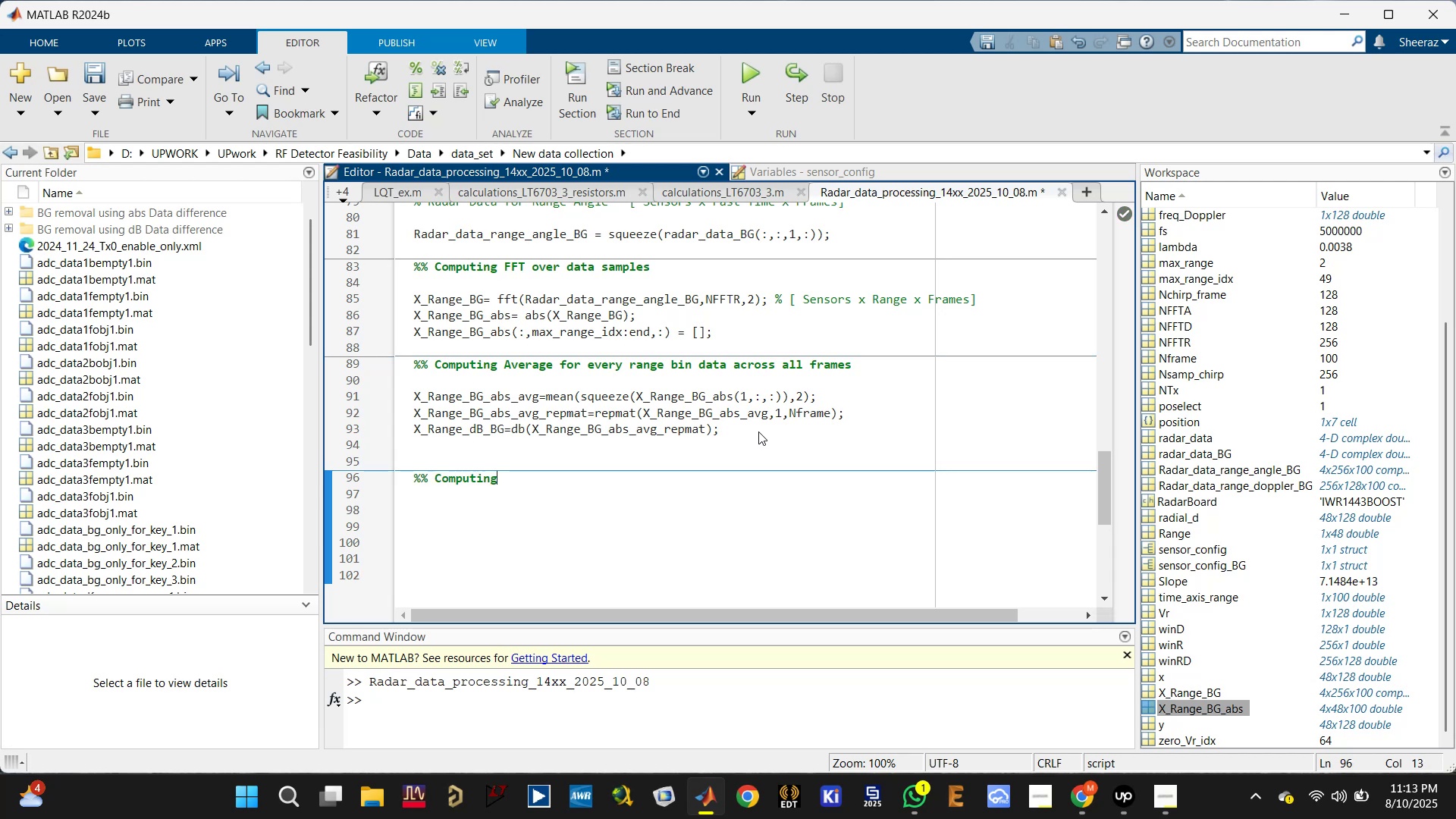 
key(Control+S)
 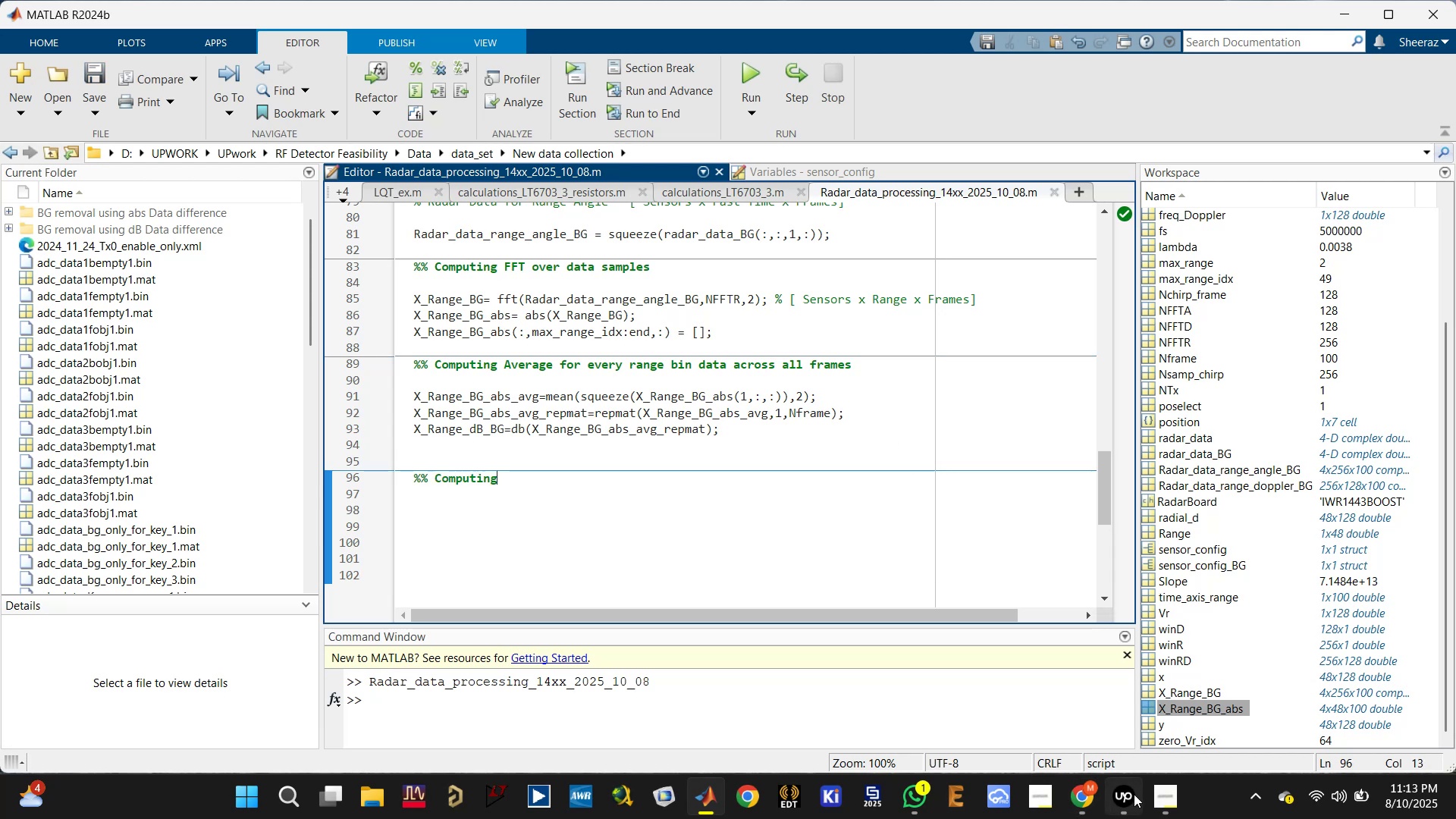 
left_click([1131, 795])
 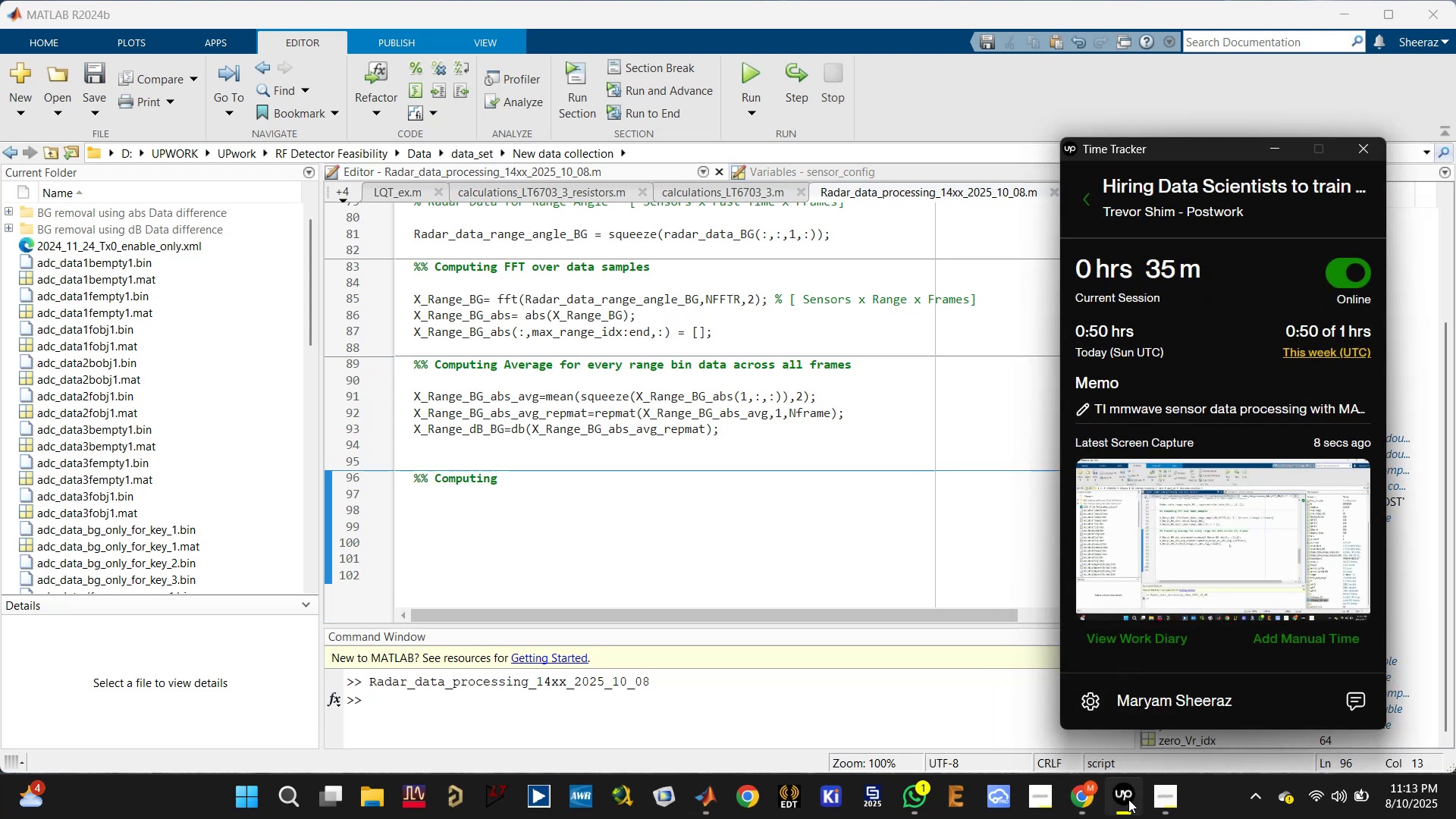 
left_click([1128, 799])
 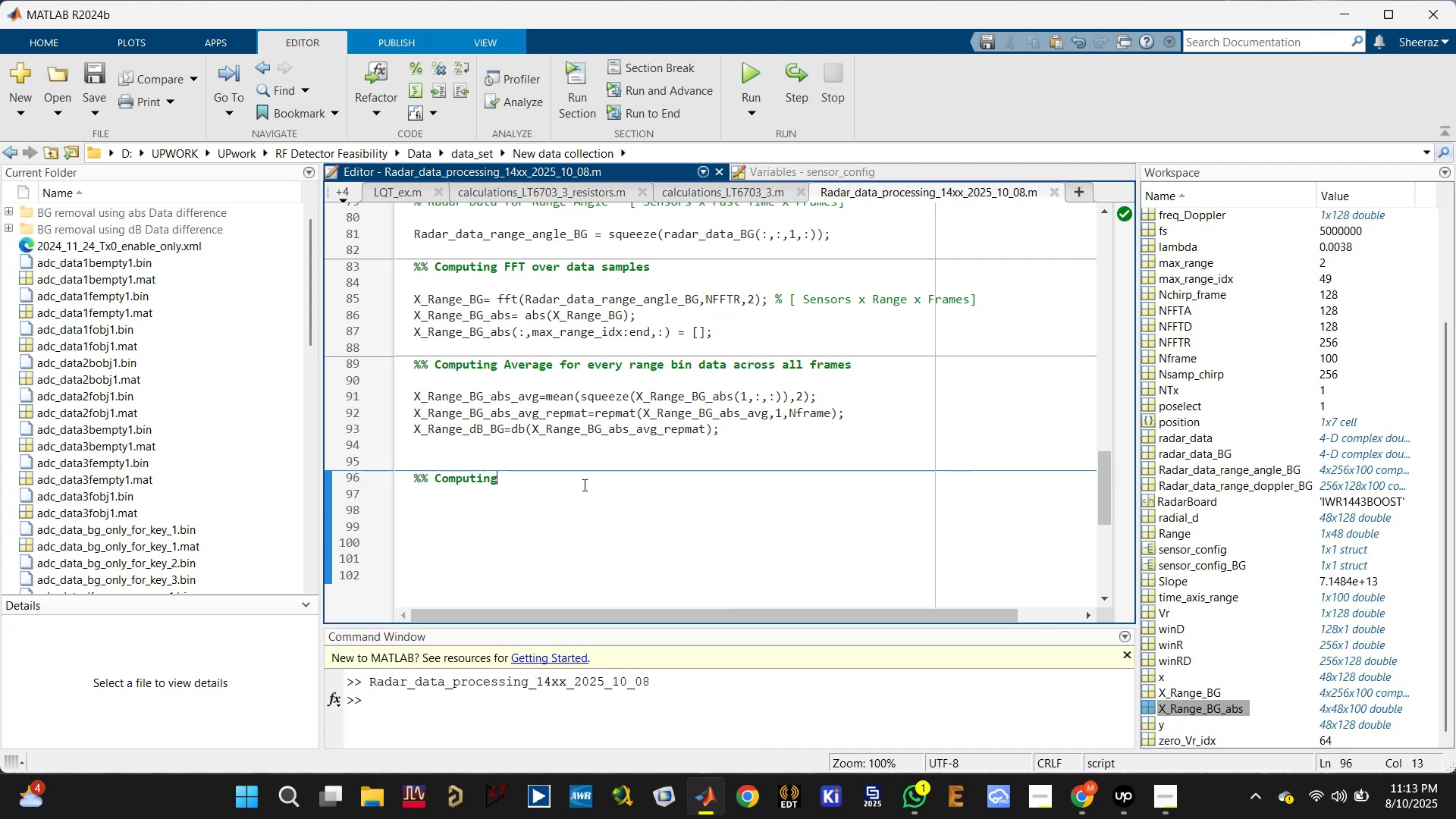 
wait(5.13)
 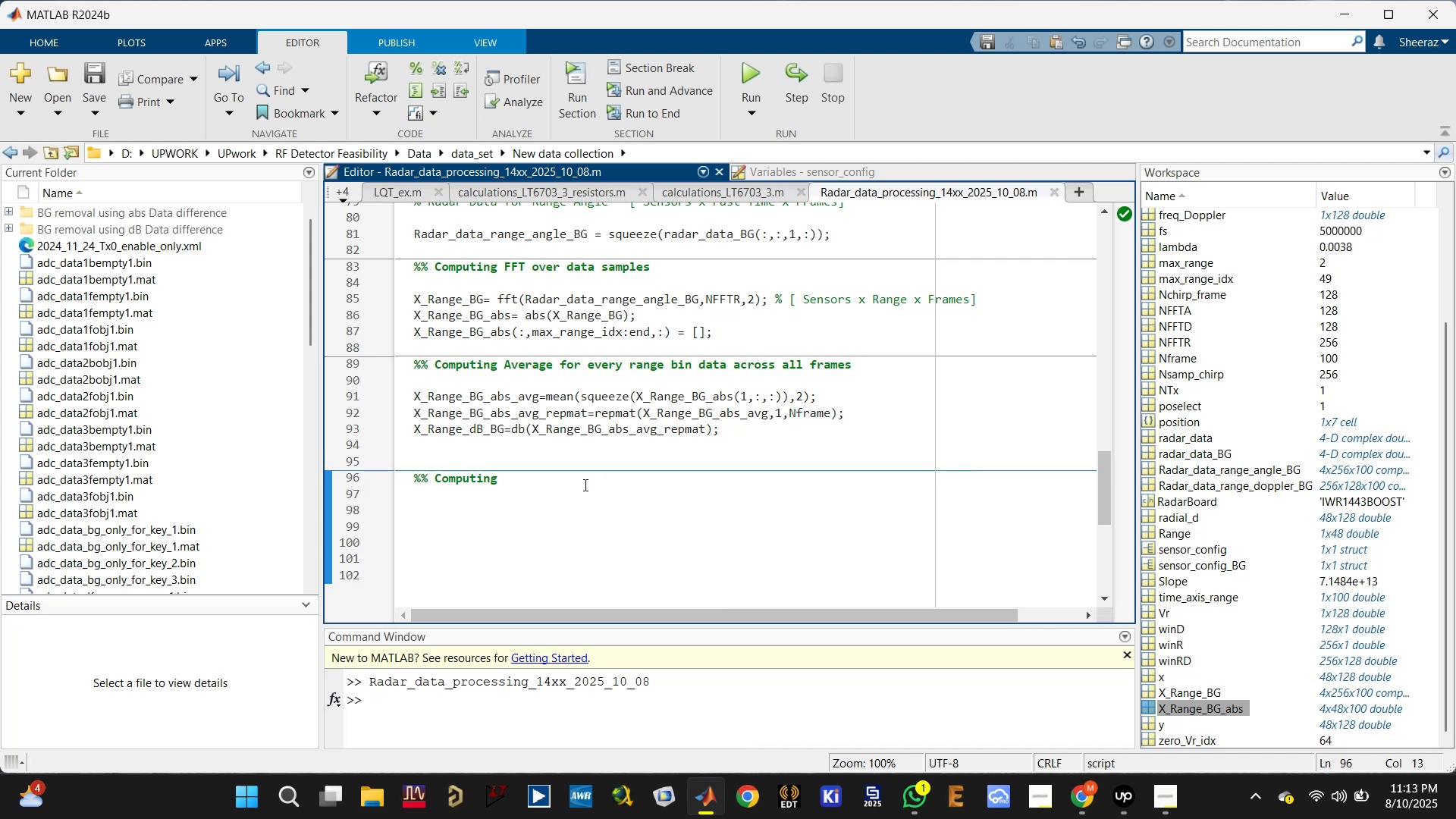 
left_click([1090, 805])
 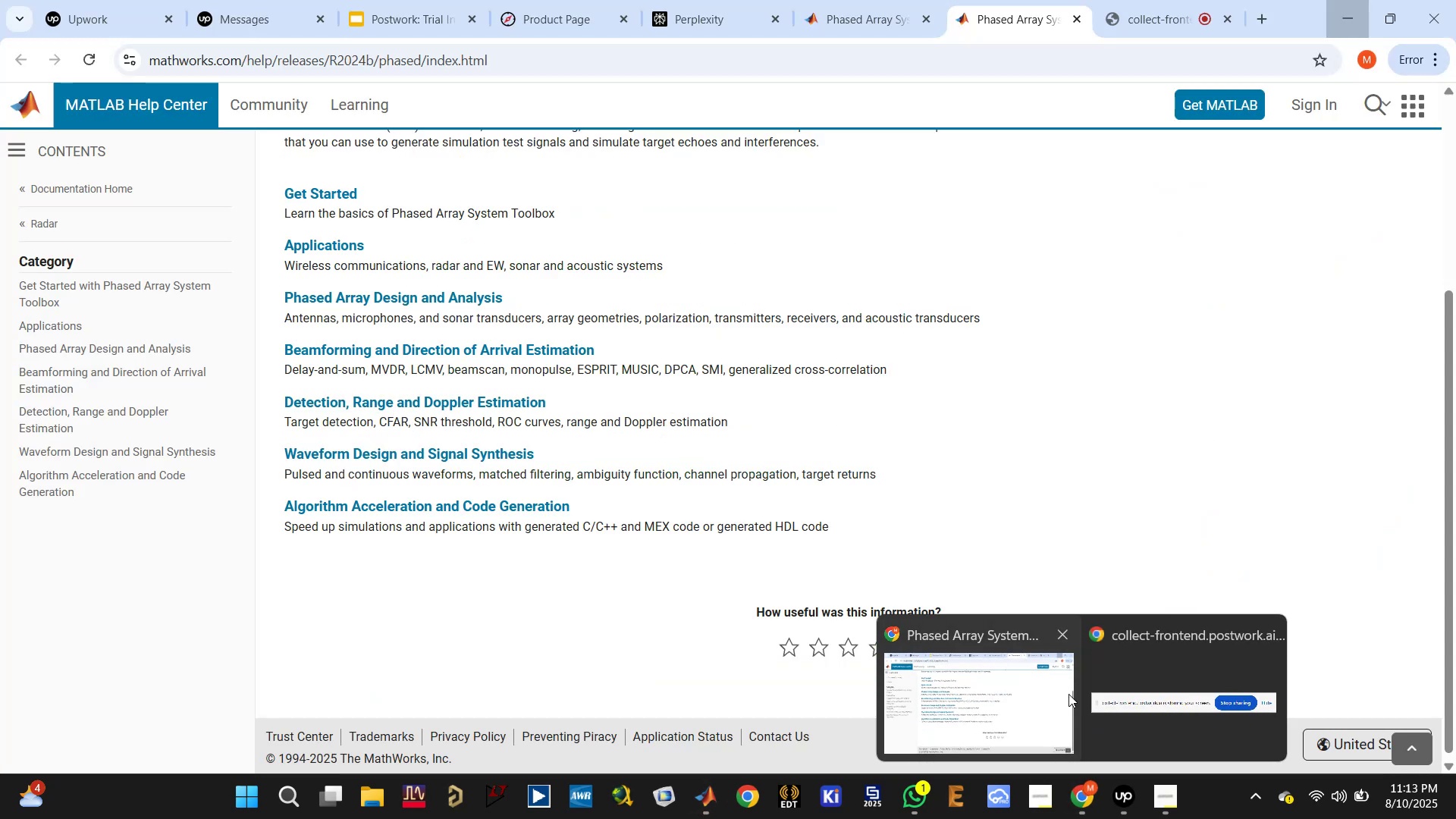 
left_click([1116, 687])
 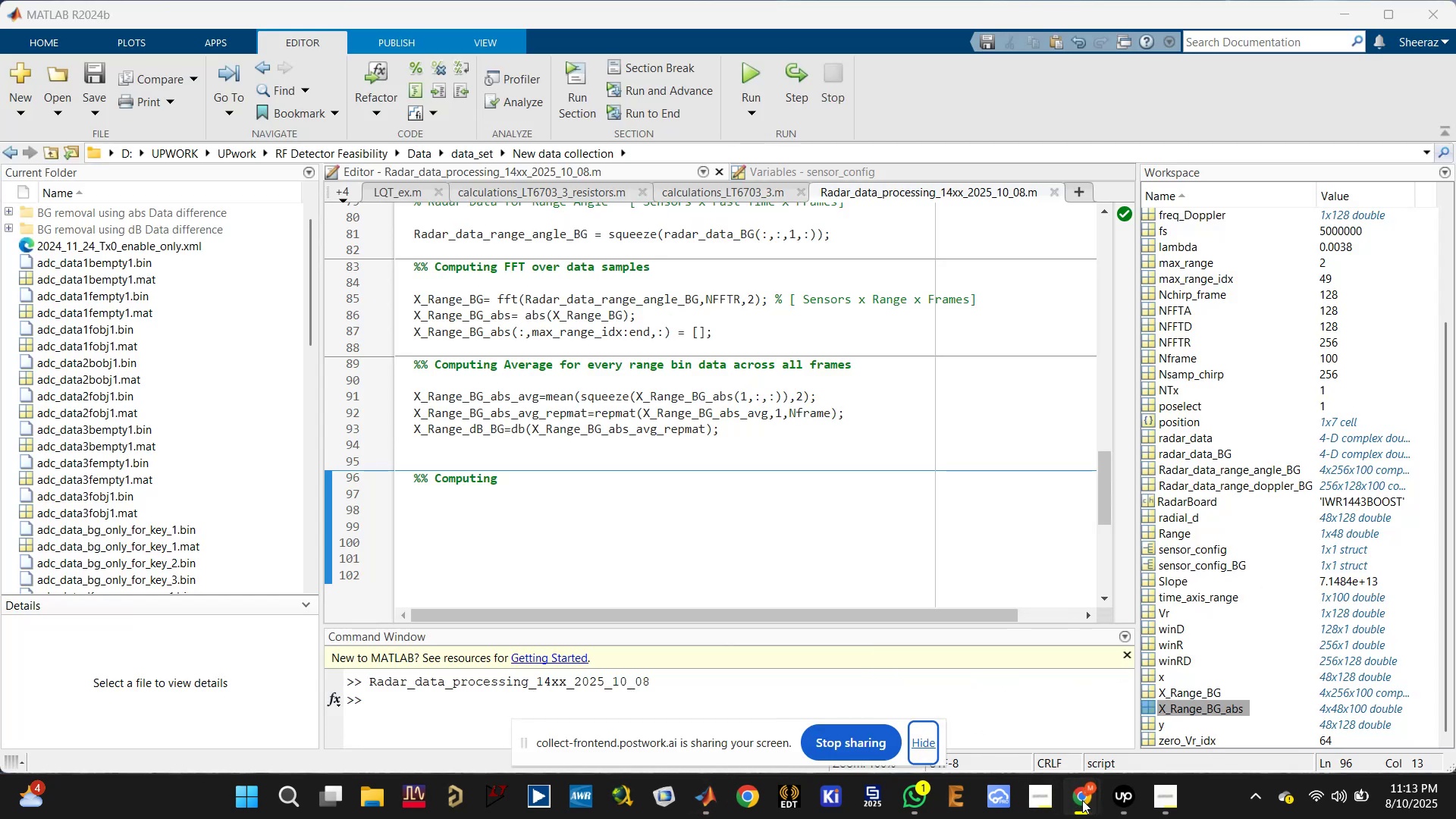 
double_click([1021, 733])
 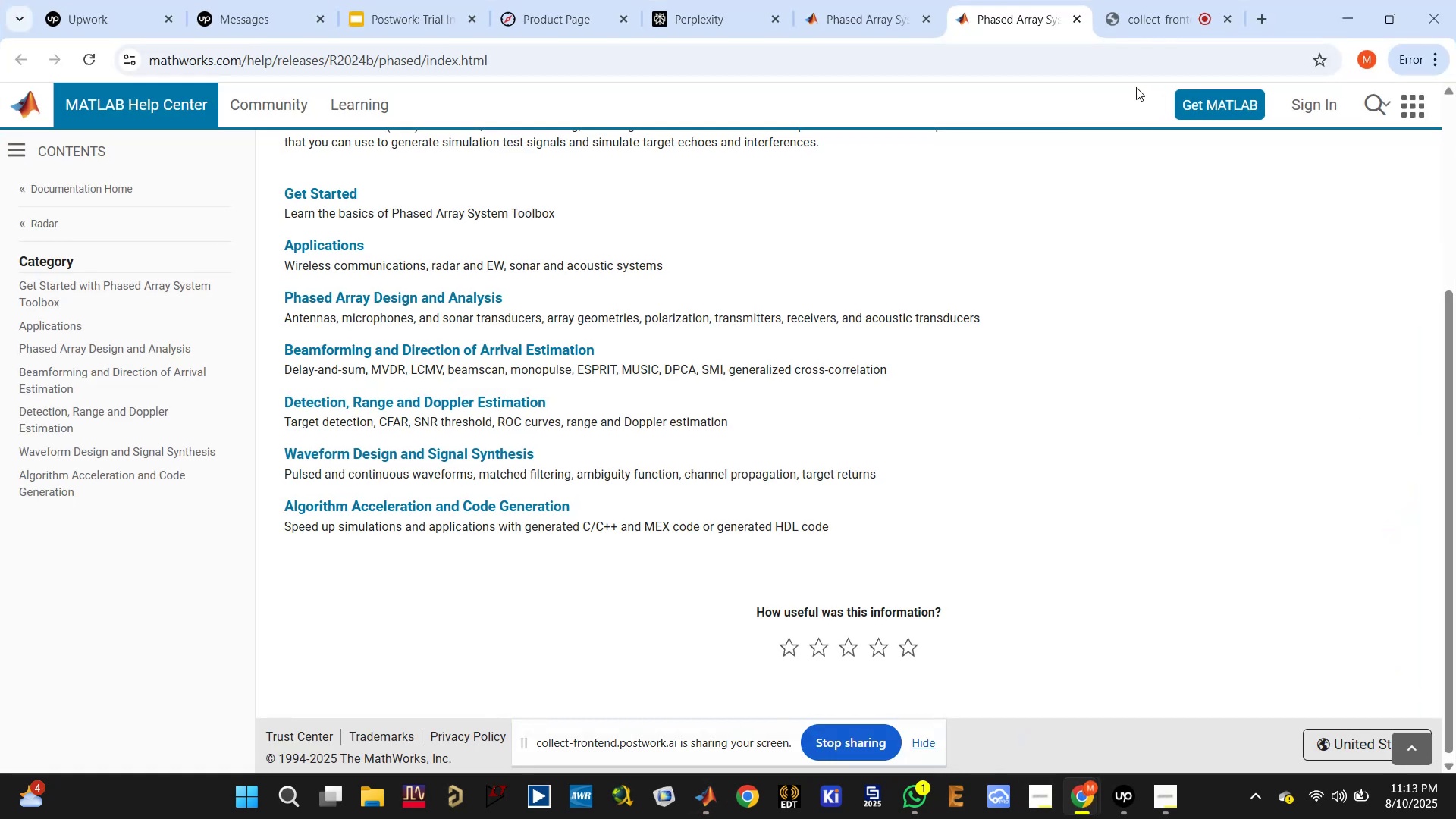 
left_click([1141, 18])
 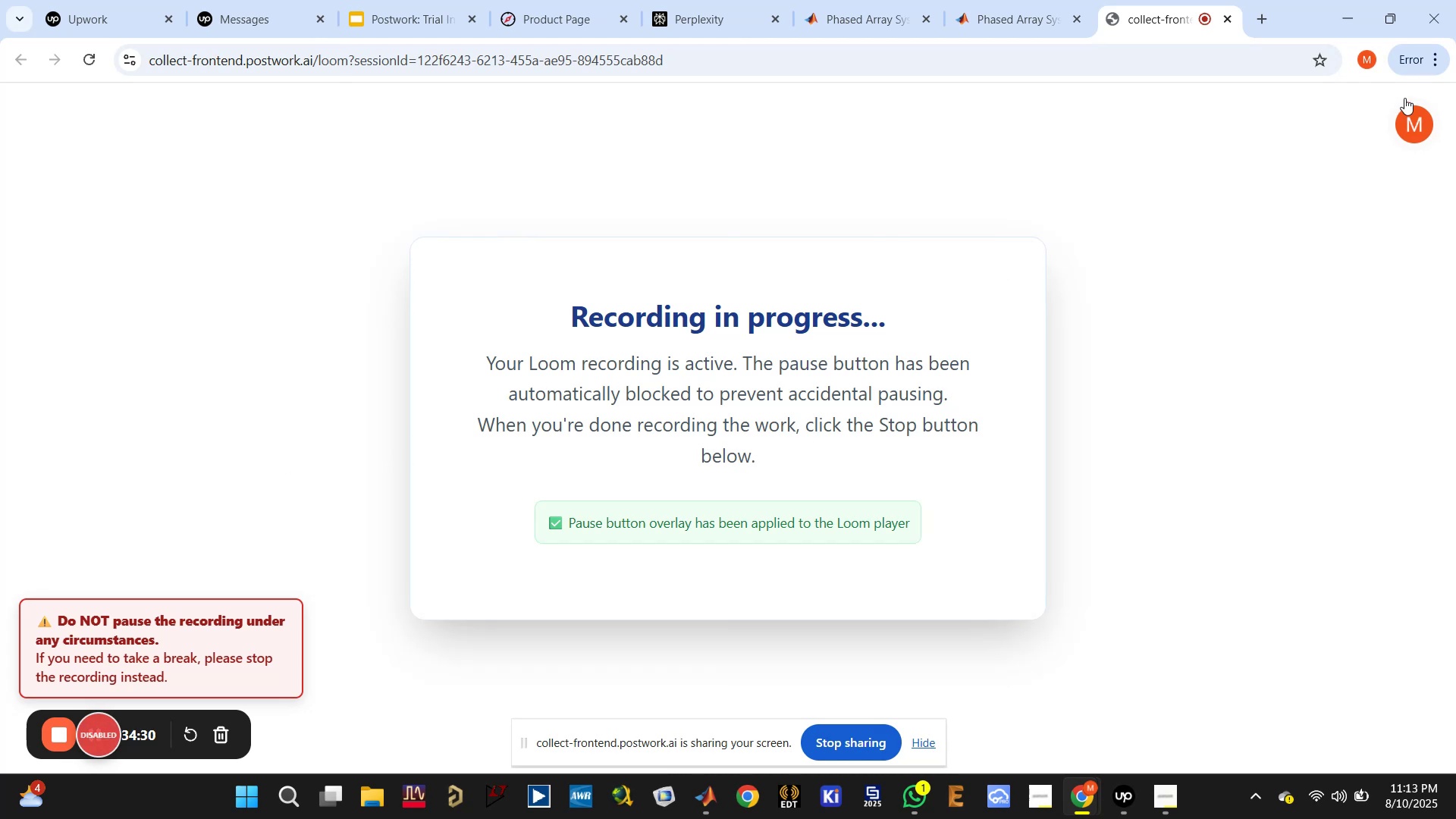 
left_click([1348, 19])
 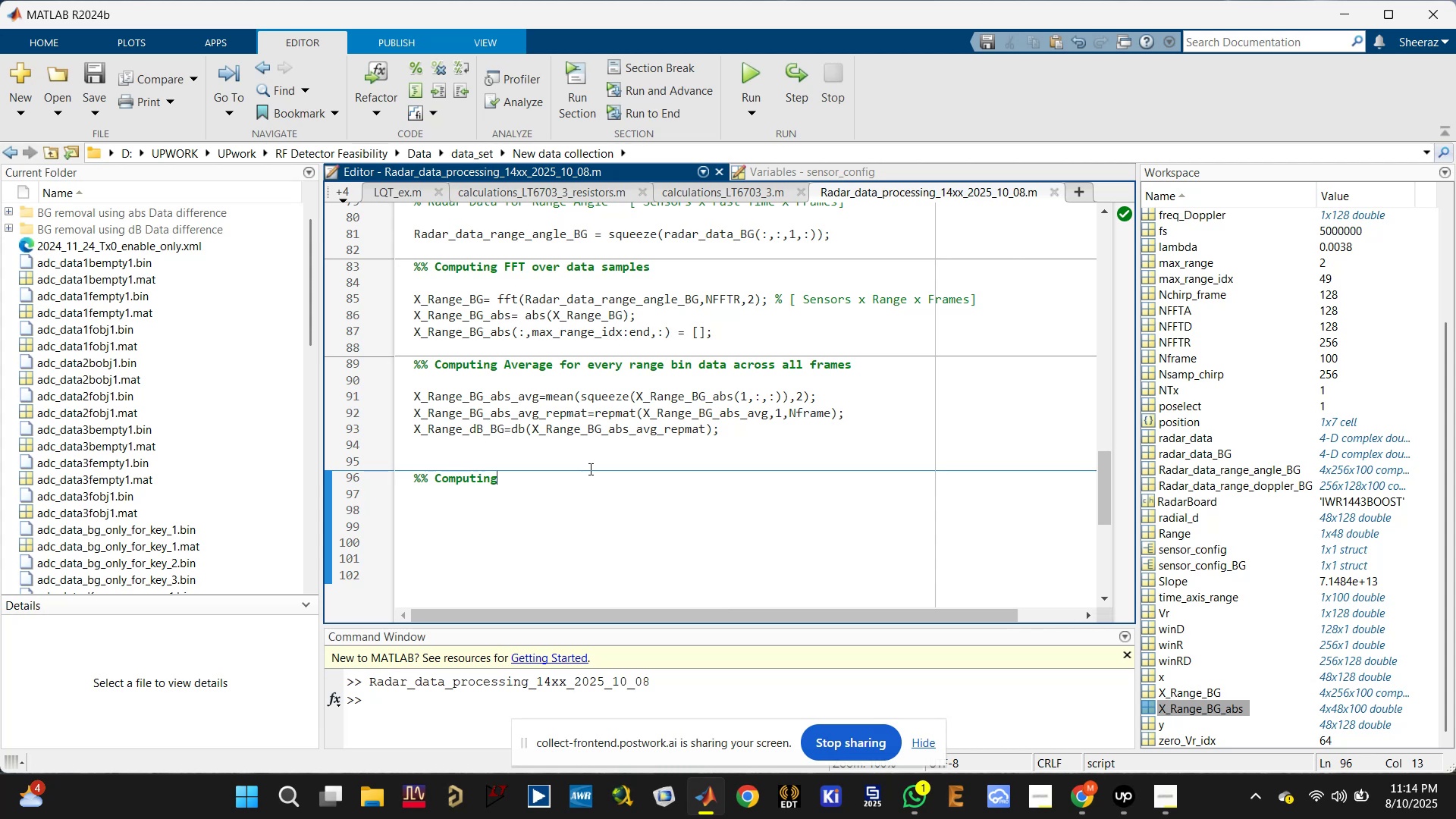 
wait(15.01)
 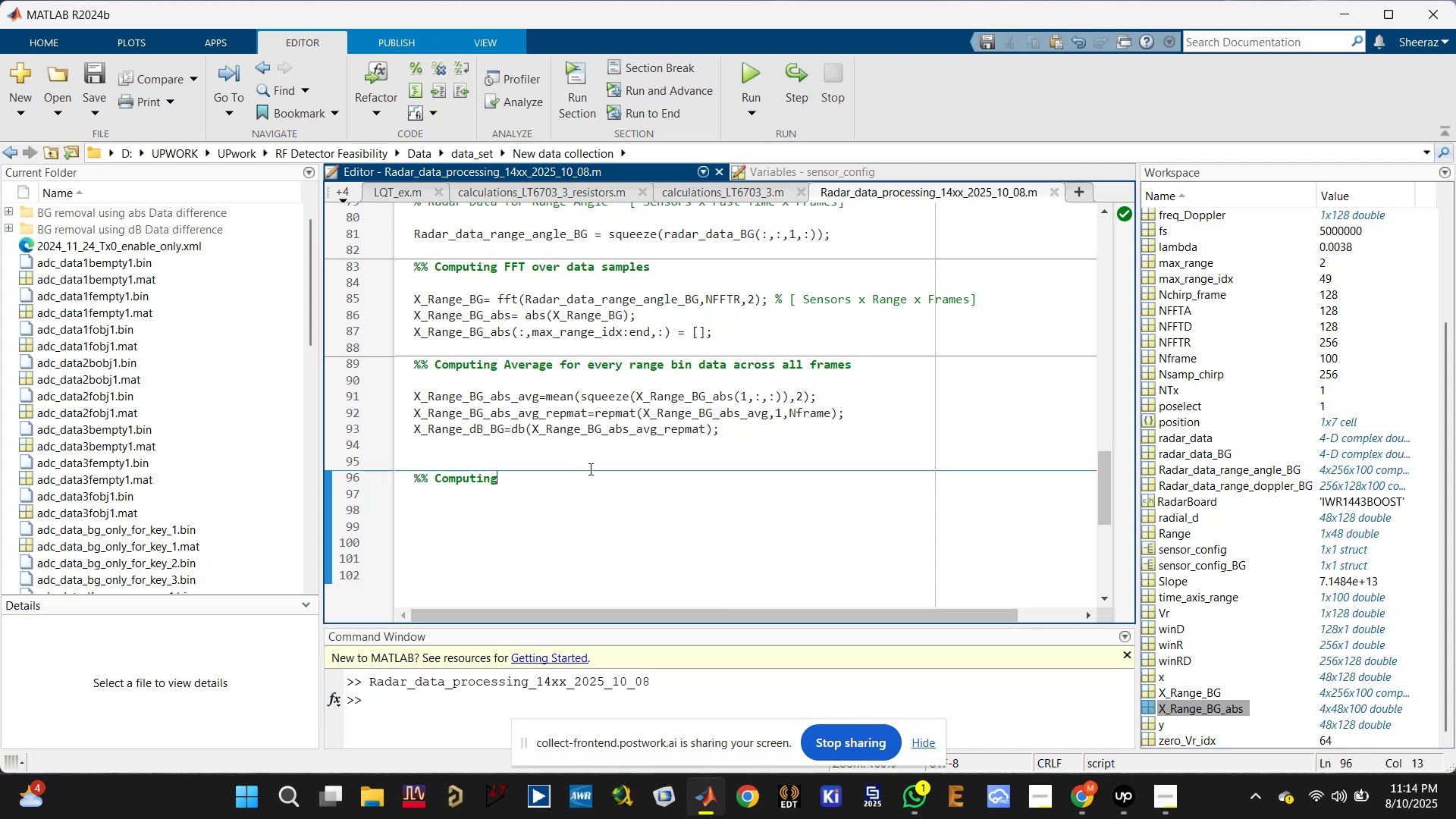 
double_click([700, 303])
 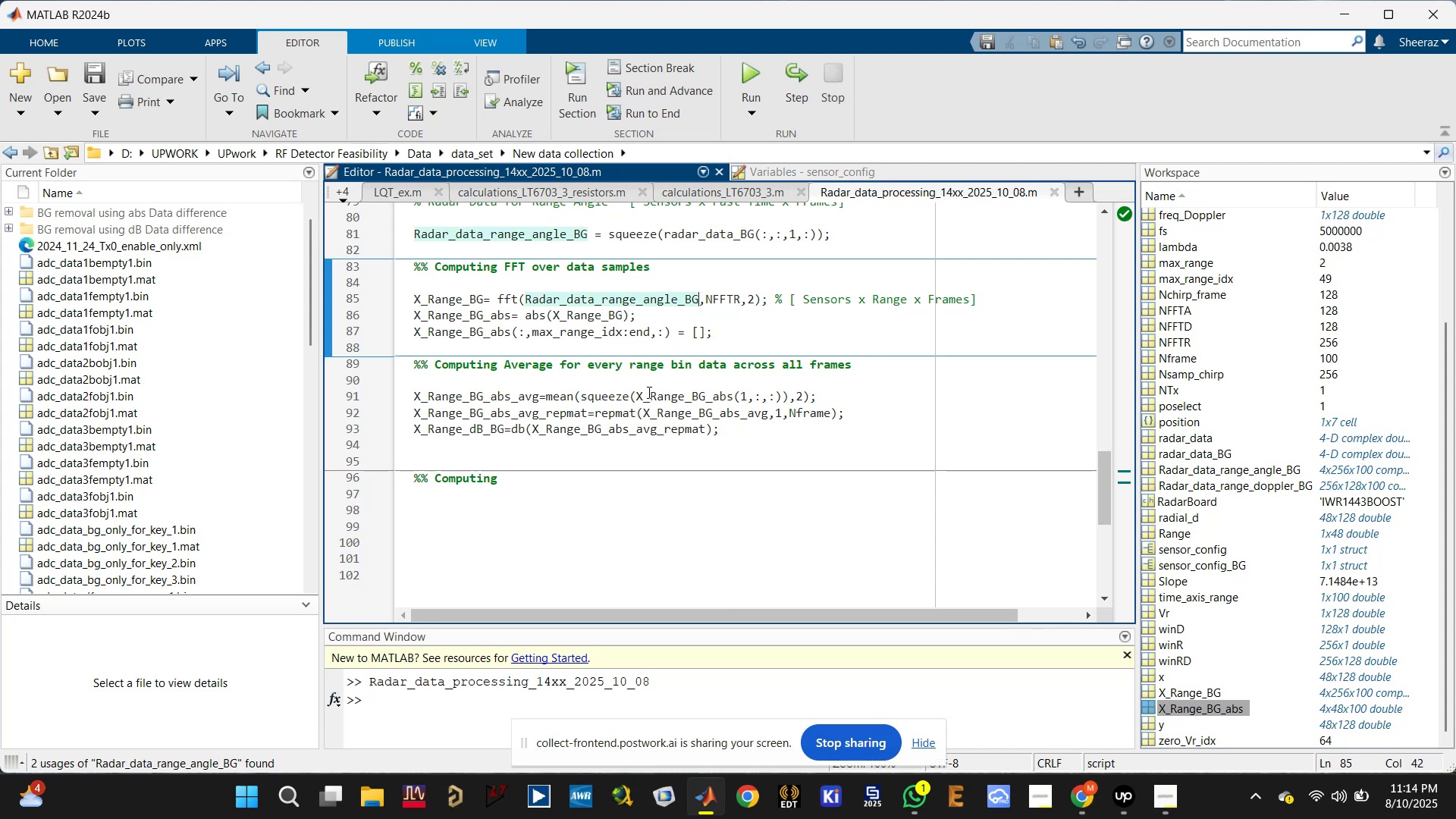 
left_click([609, 406])
 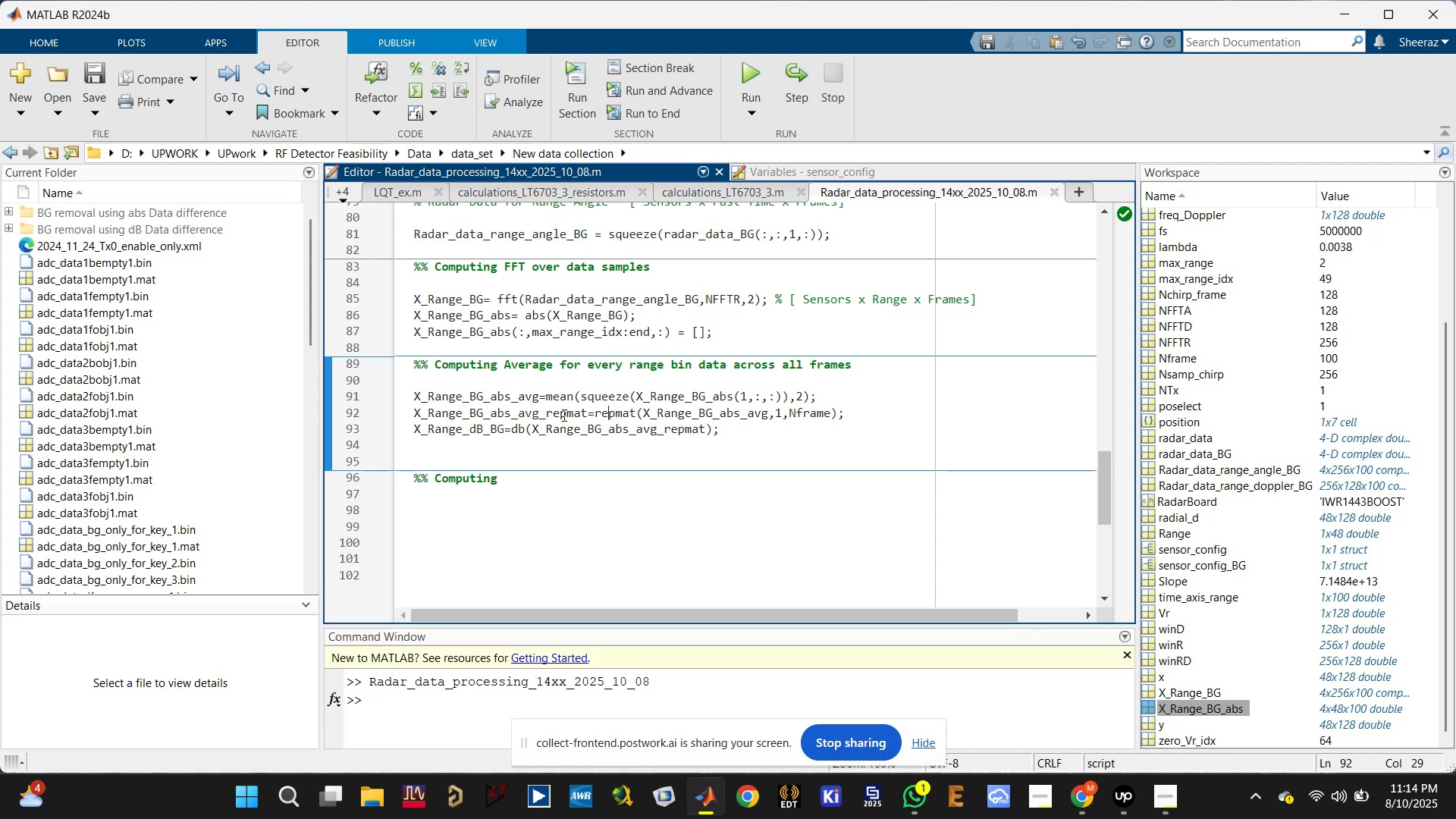 
left_click([544, 422])
 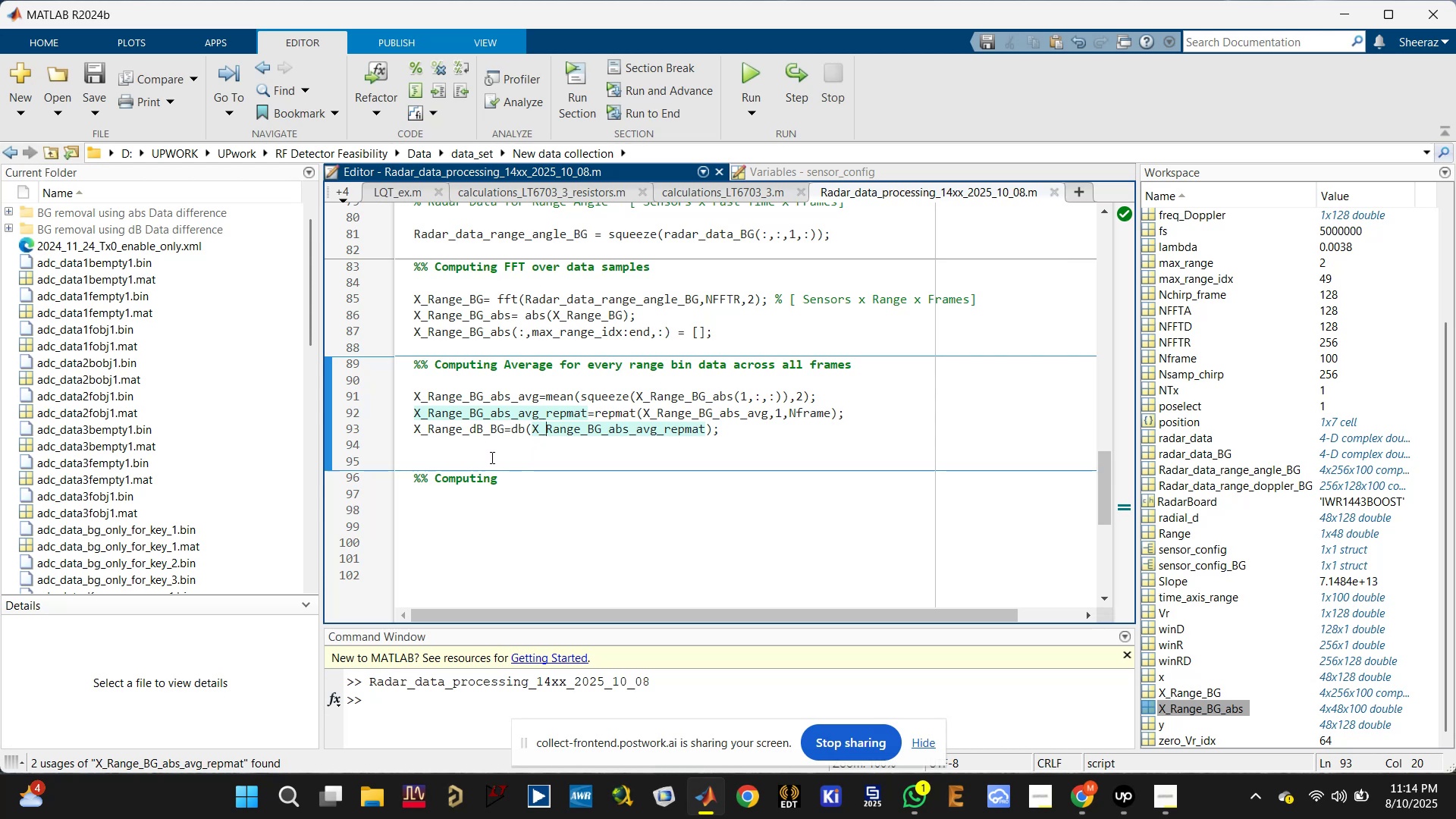 
wait(13.47)
 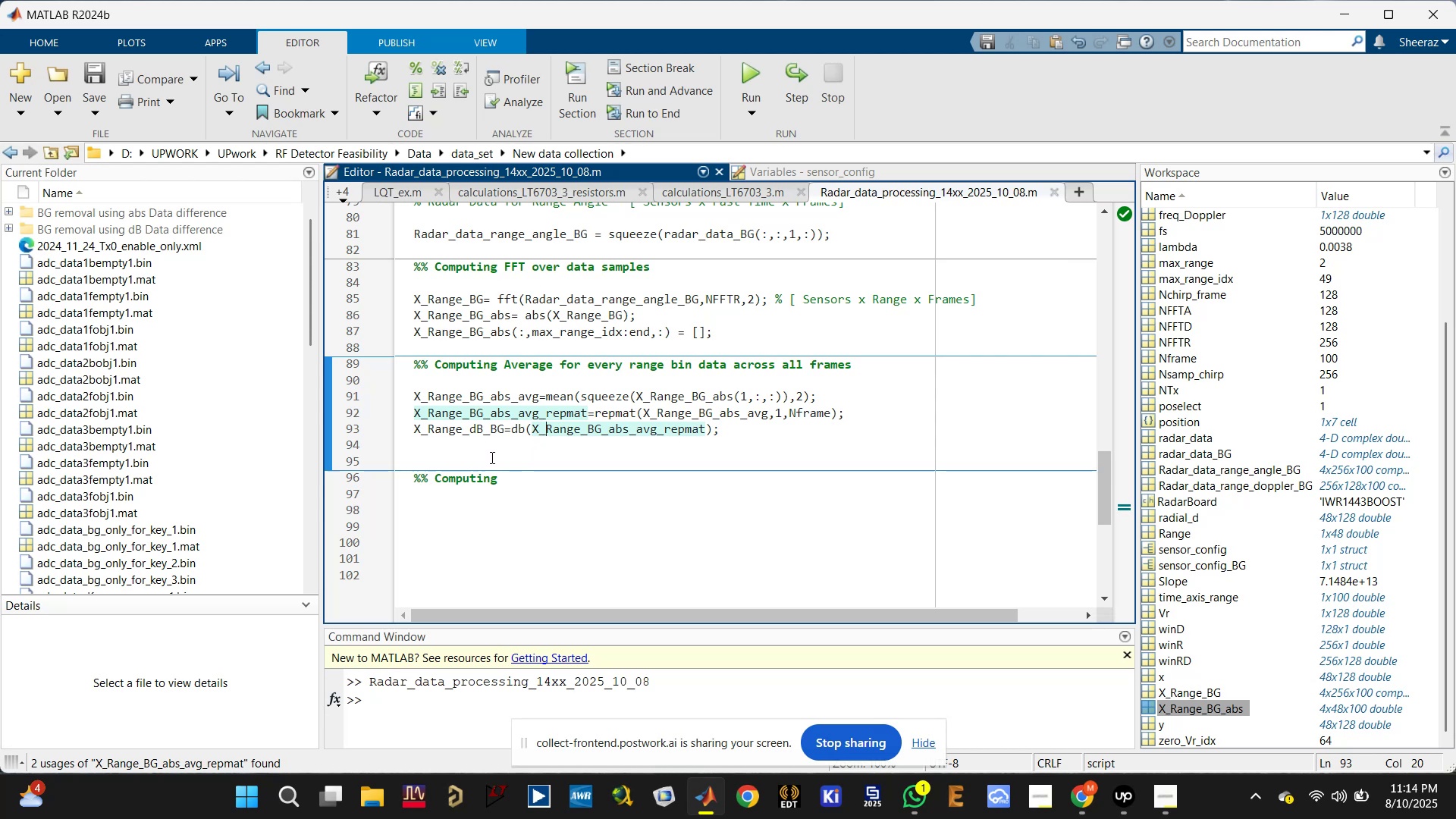 
scroll: coordinate [522, 504], scroll_direction: down, amount: 2.0
 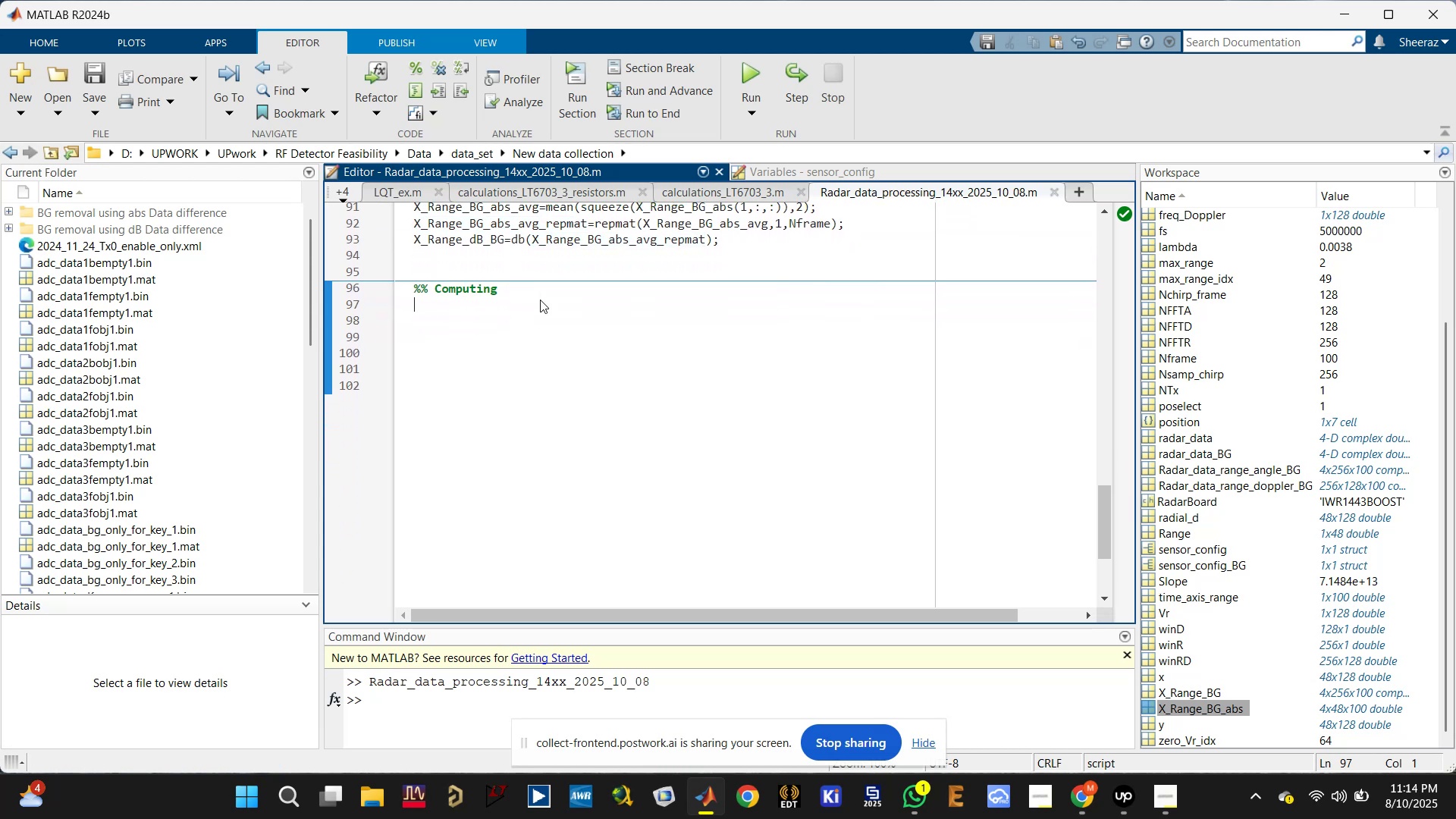 
left_click([551, 290])
 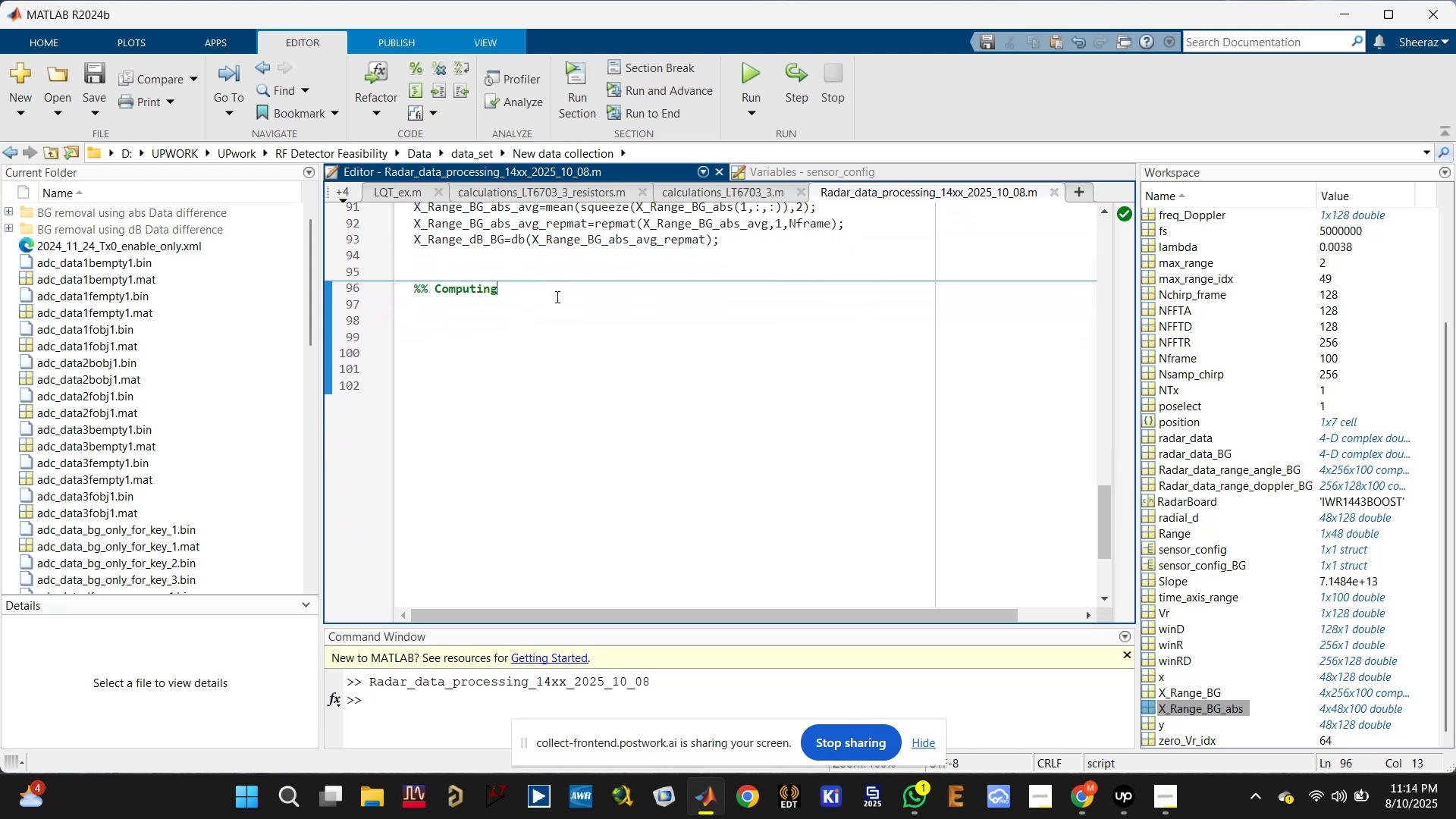 
type( range FFT from range-angle data)
 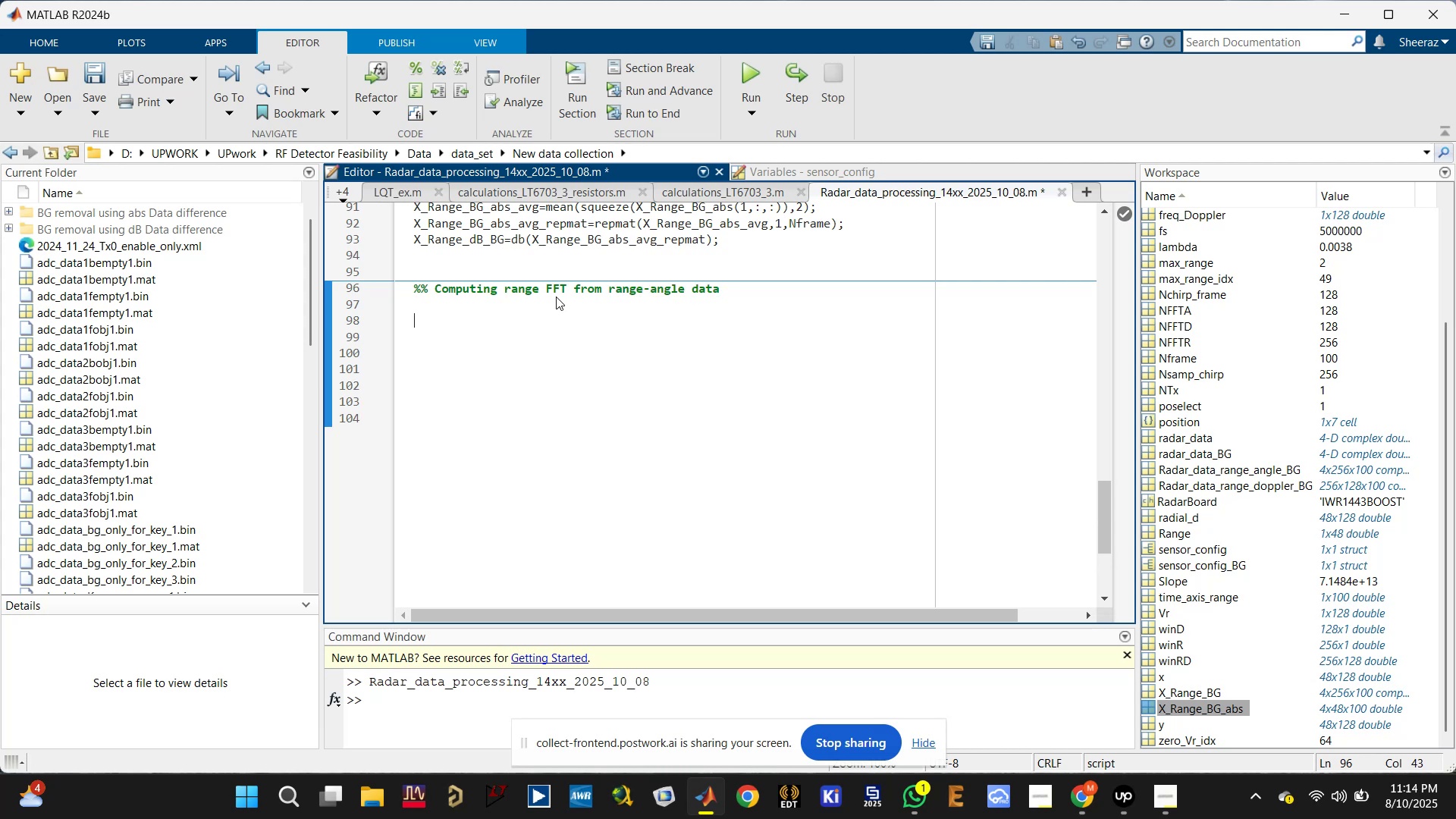 
 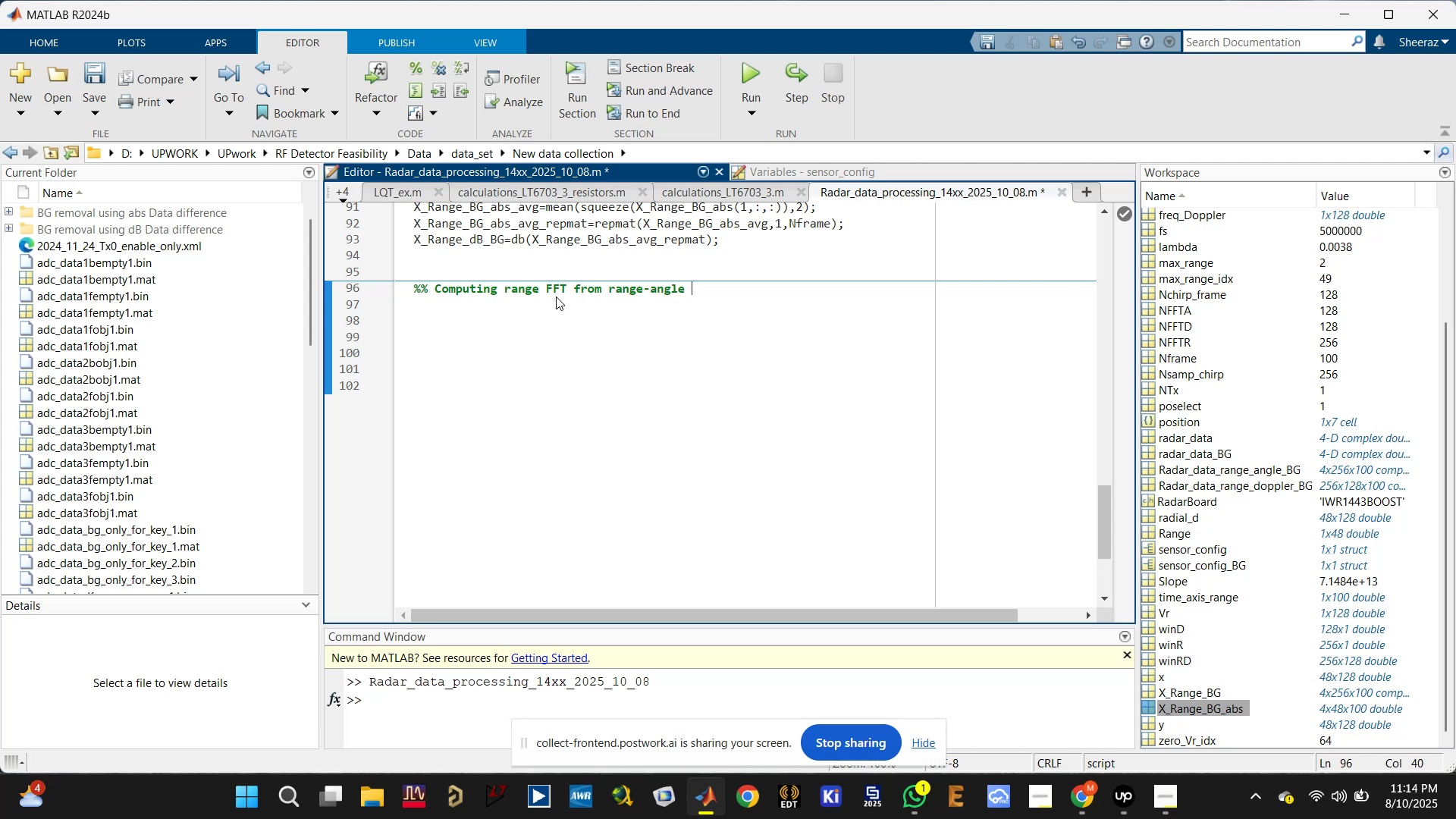 
key(Enter)
 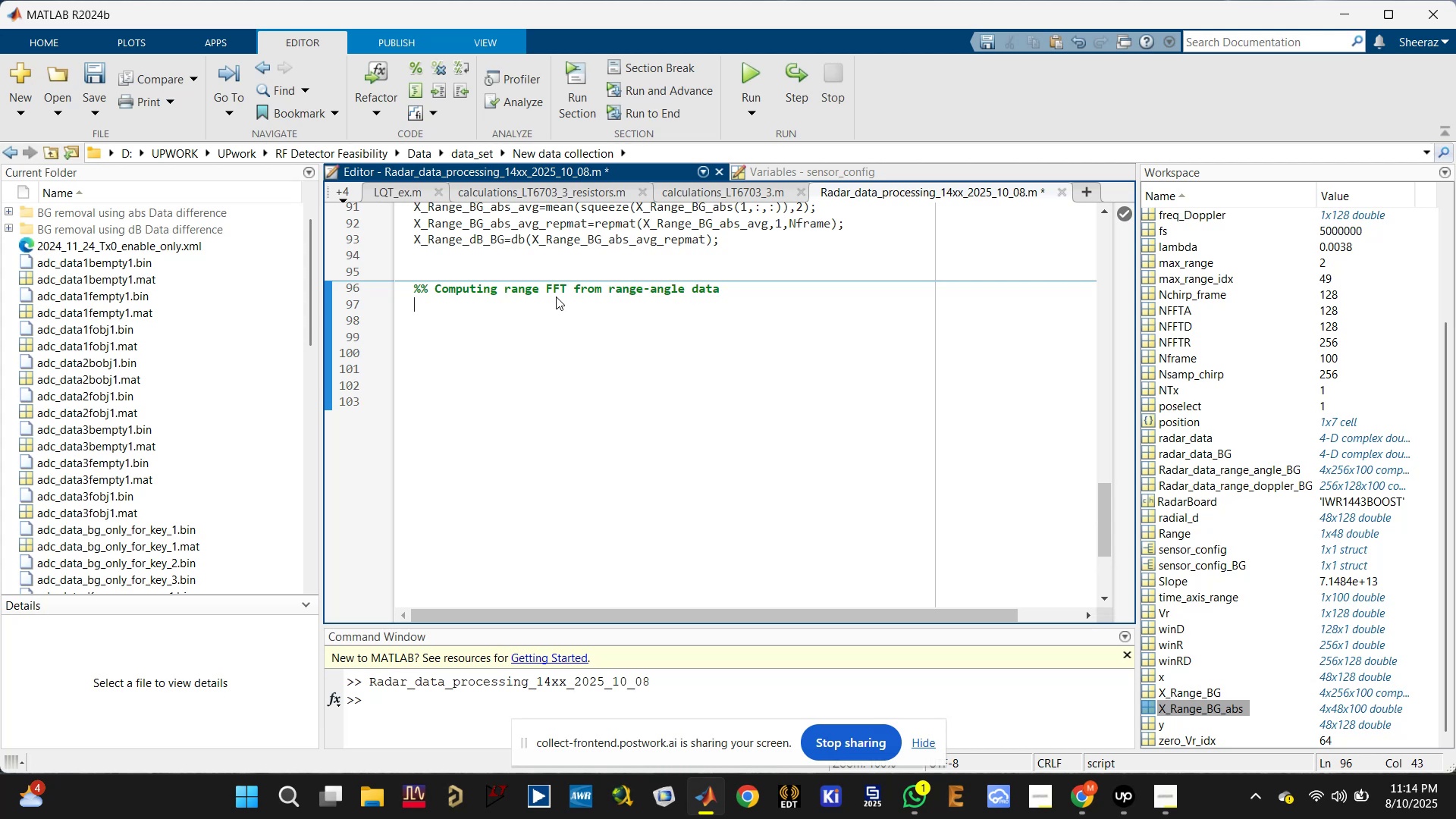 
key(Enter)
 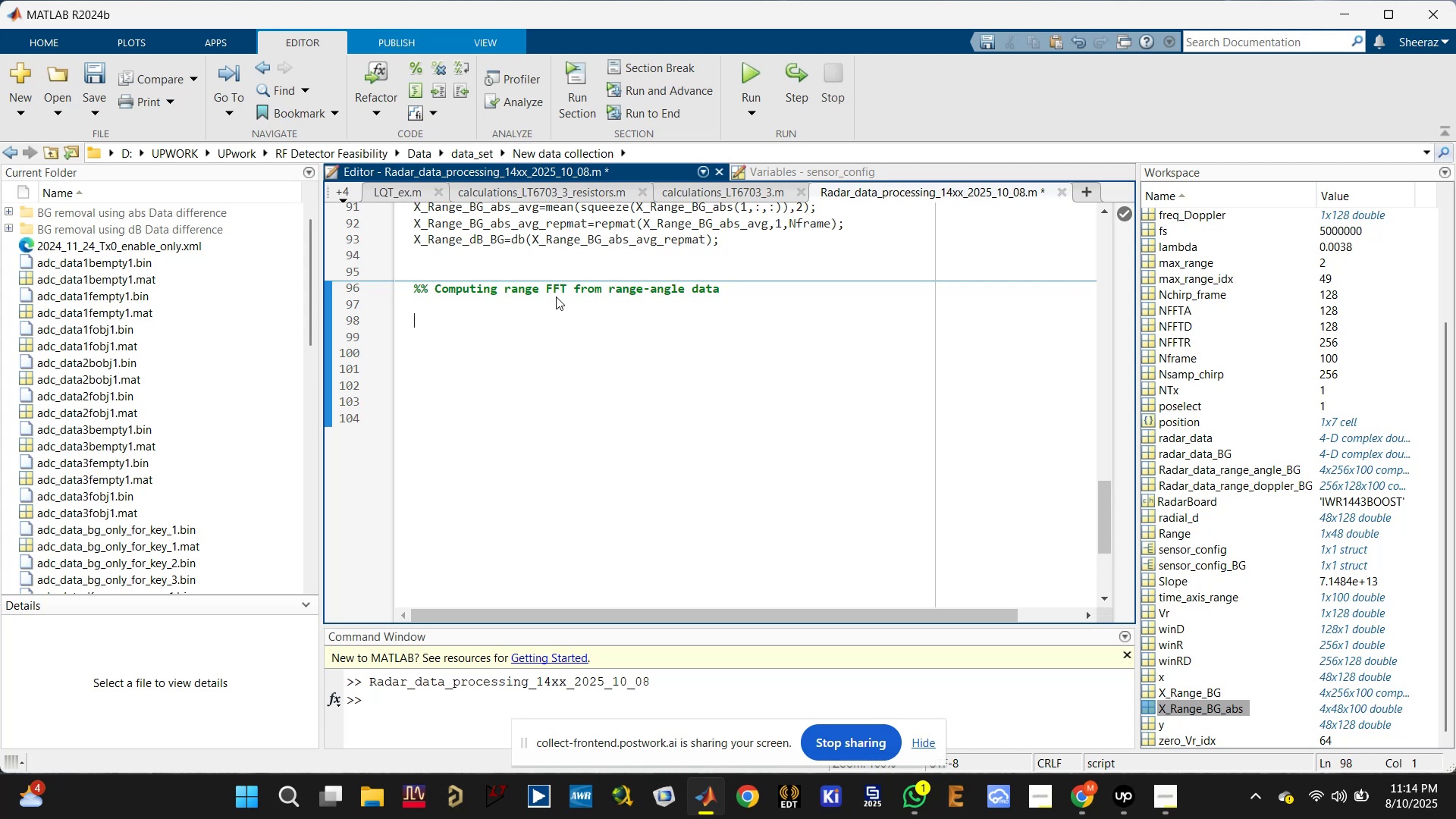 
key(Control+S)
 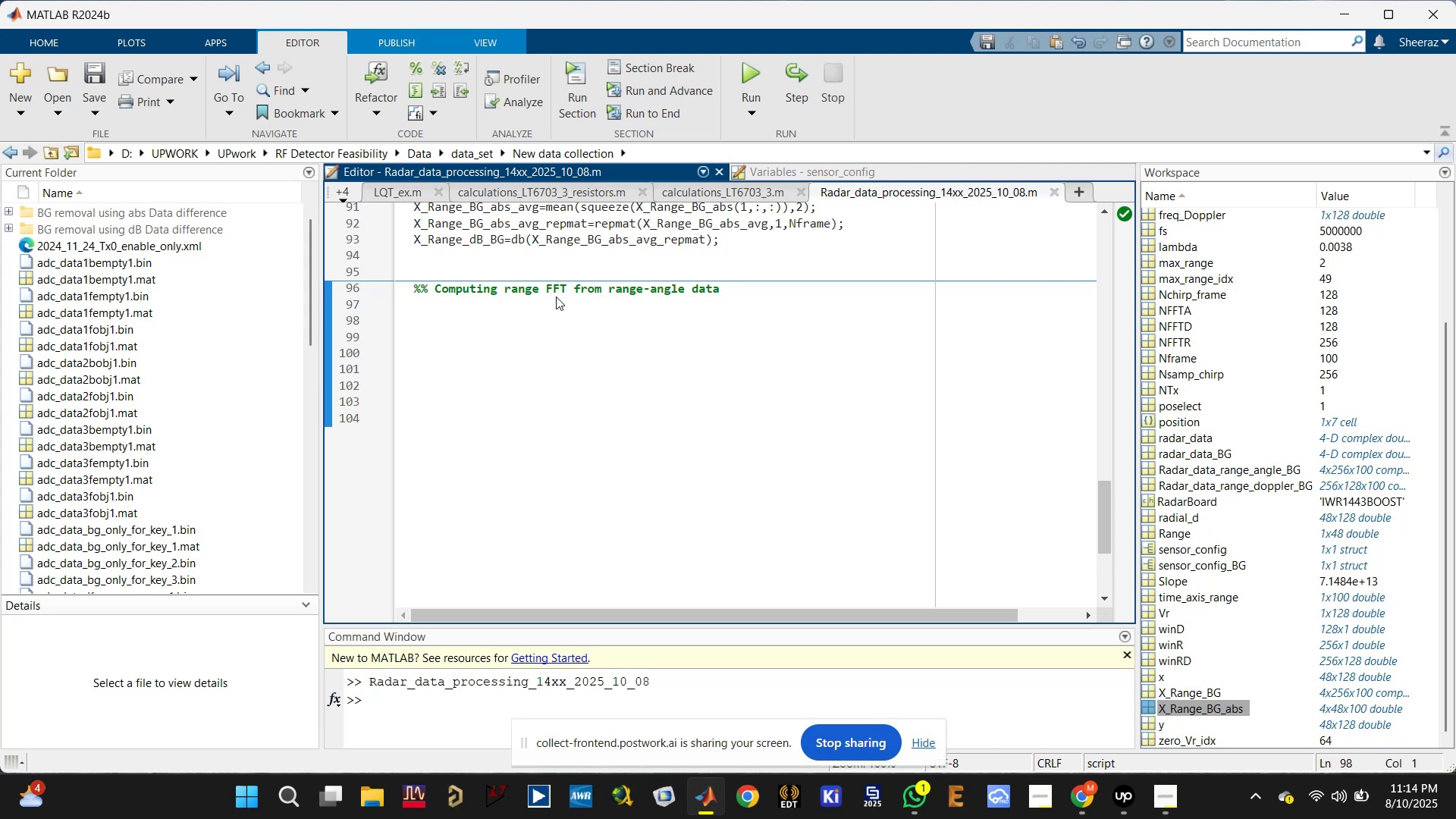 
type(X_Range_BG=)
 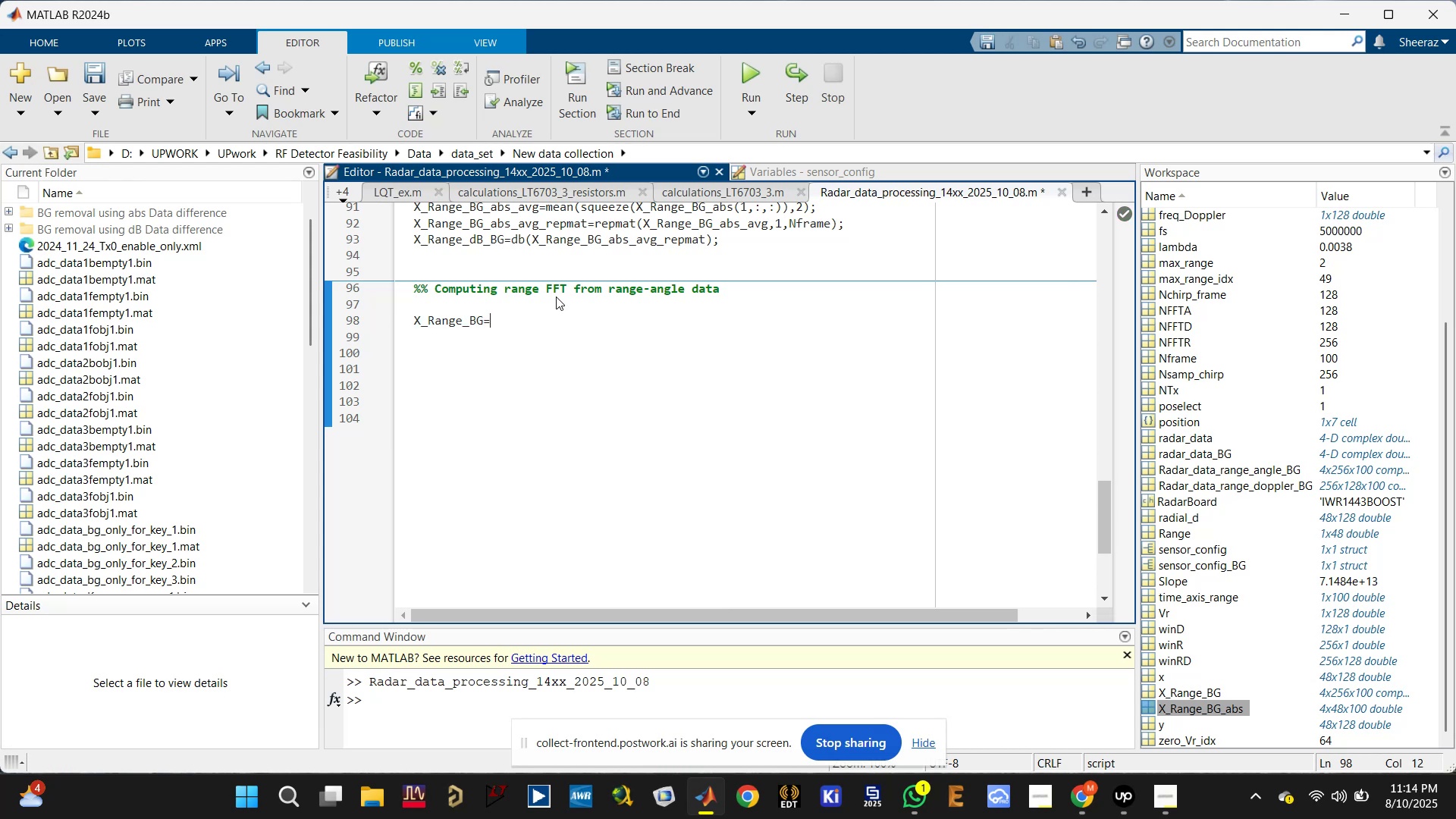 
scroll: coordinate [1291, 494], scroll_direction: down, amount: 7.0
 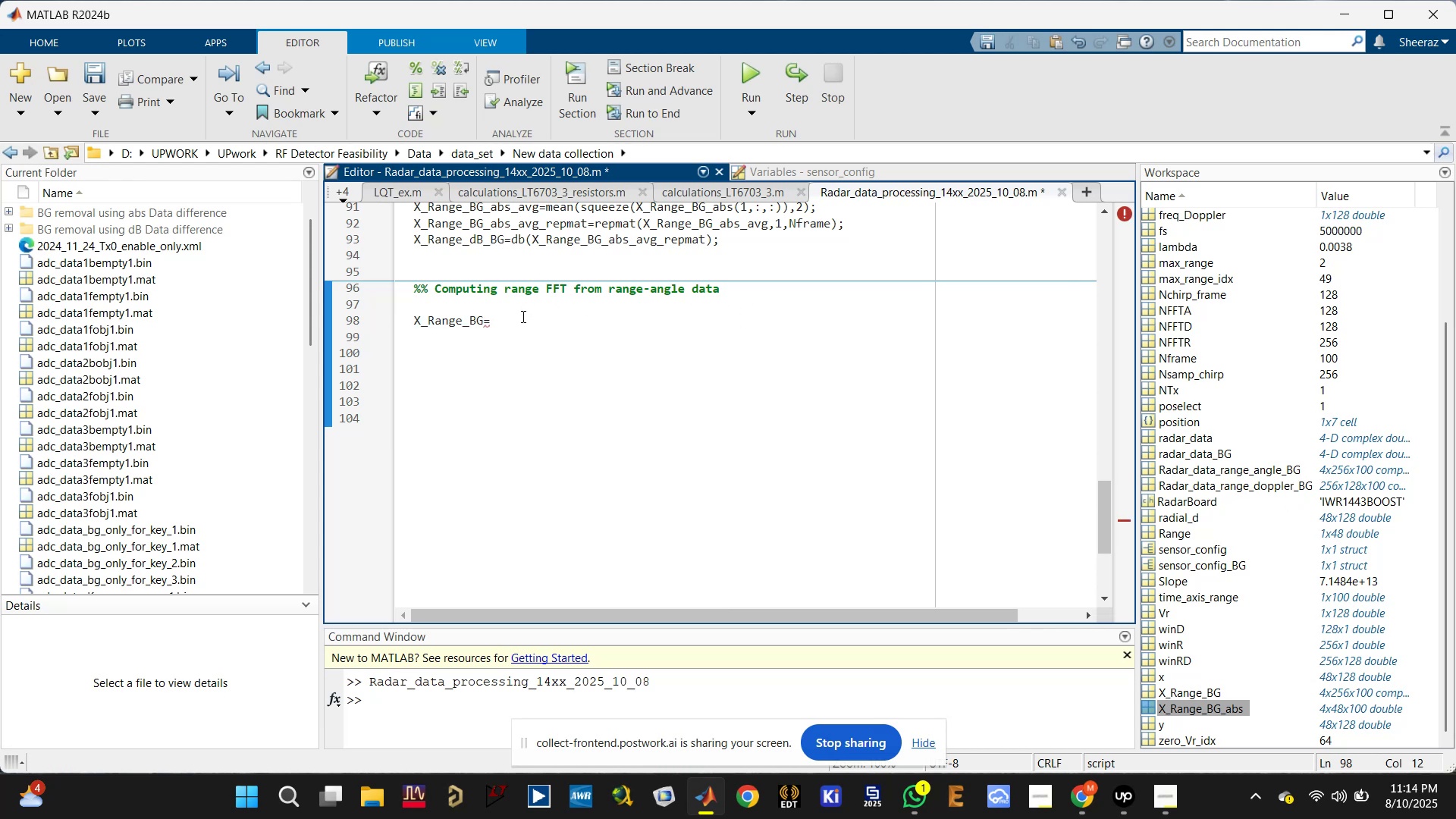 
left_click([519, 318])
 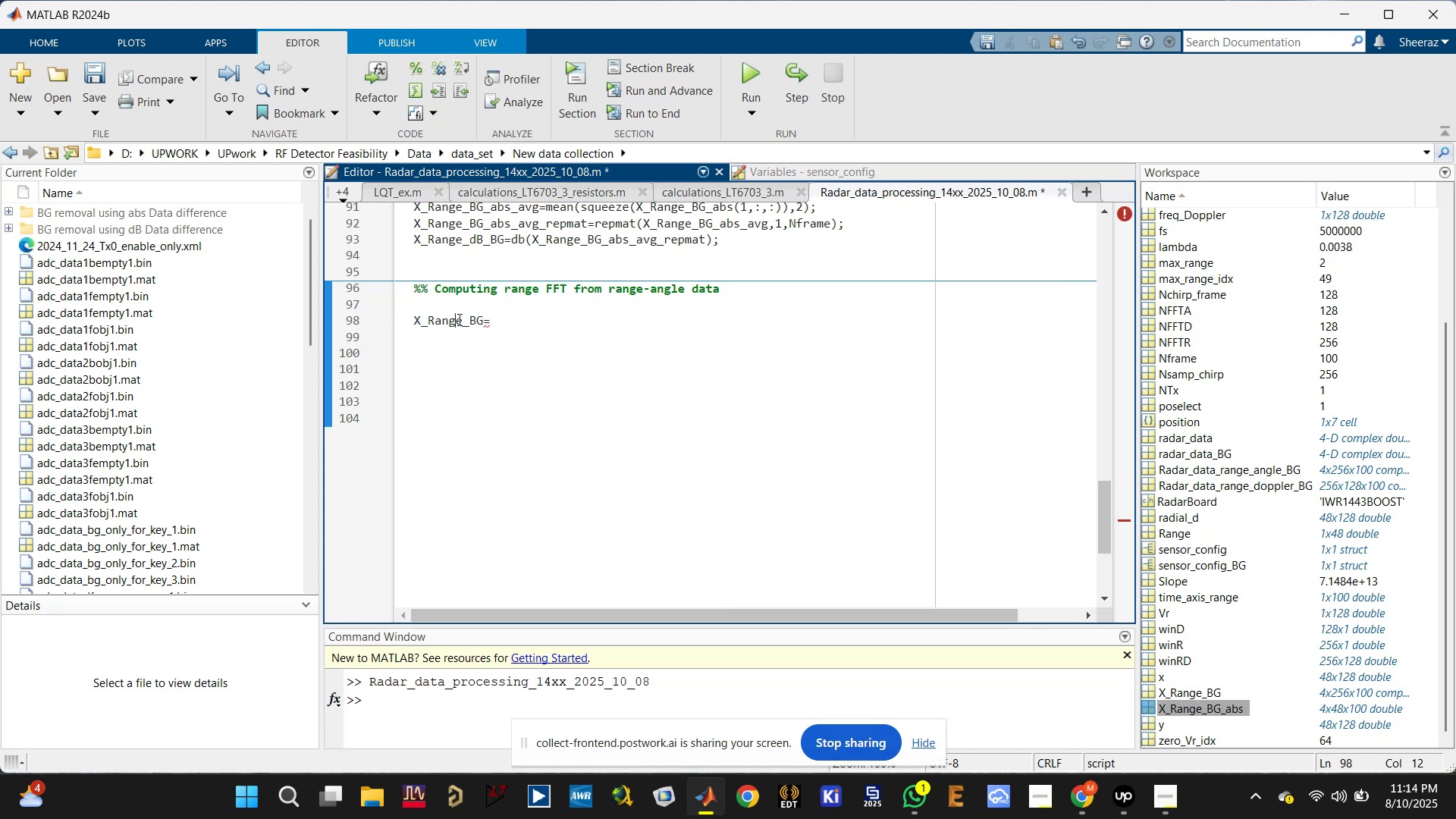 
double_click([458, 319])
 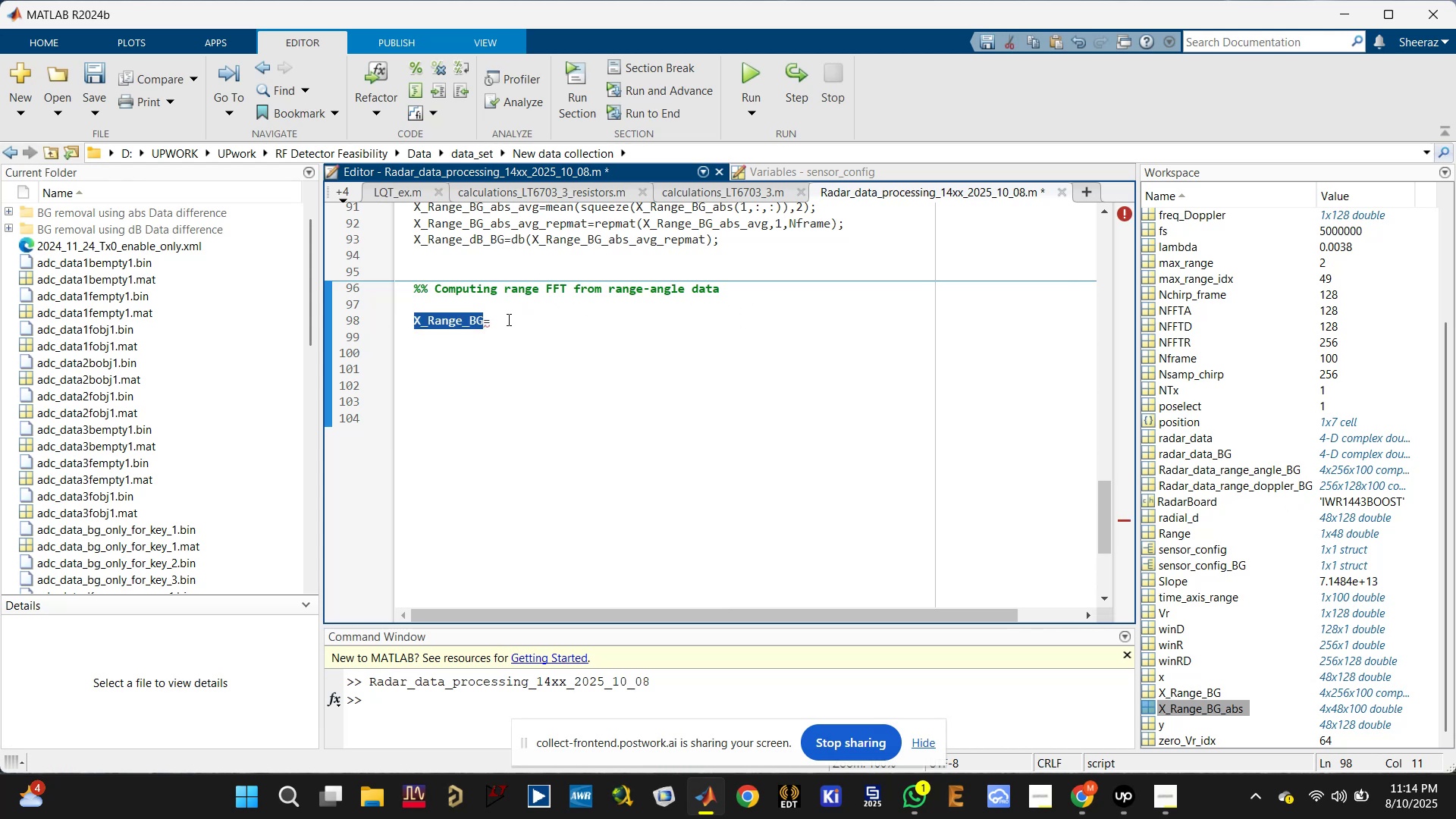 
double_click([533, 319])
 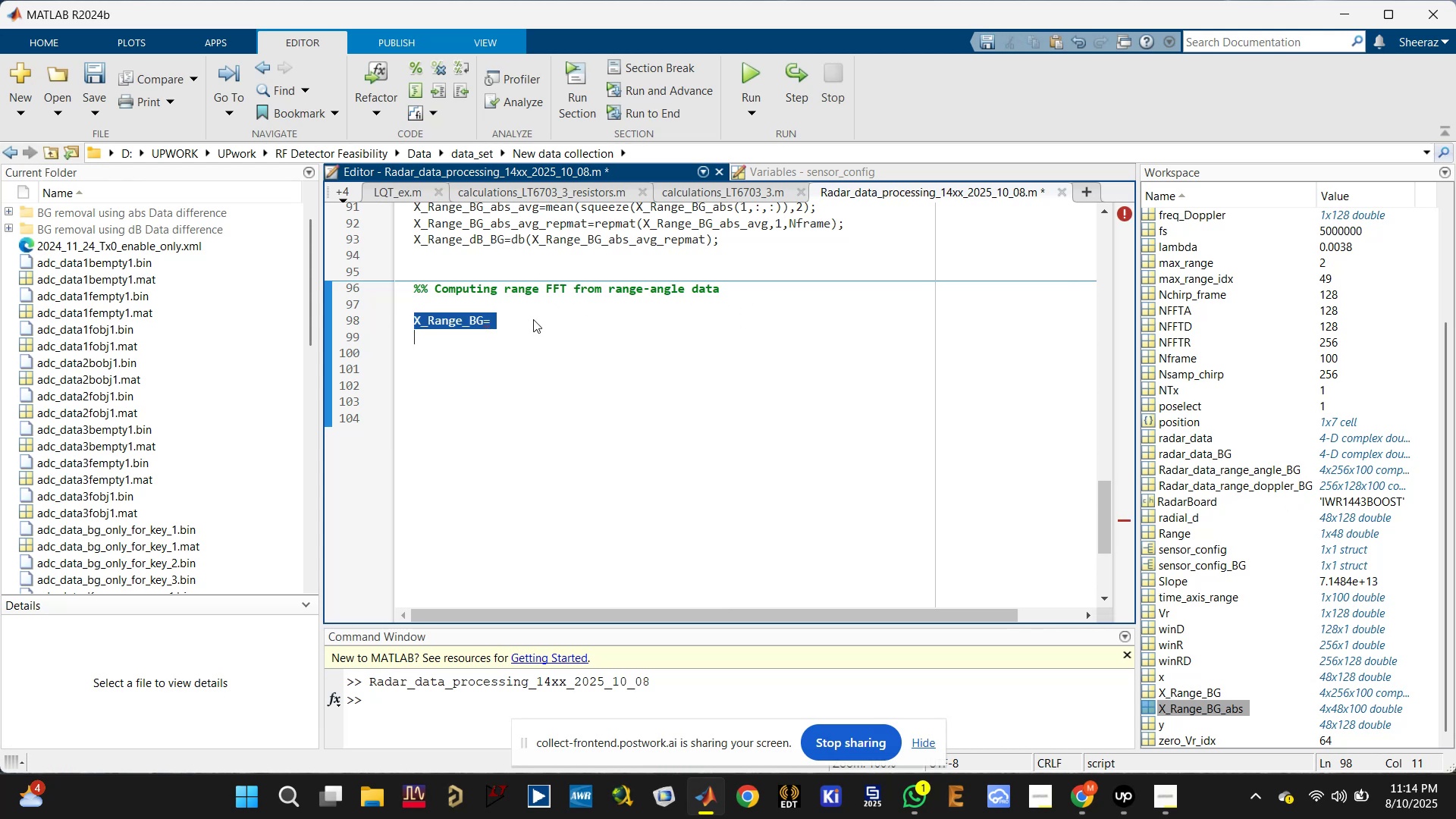 
triple_click([533, 319])
 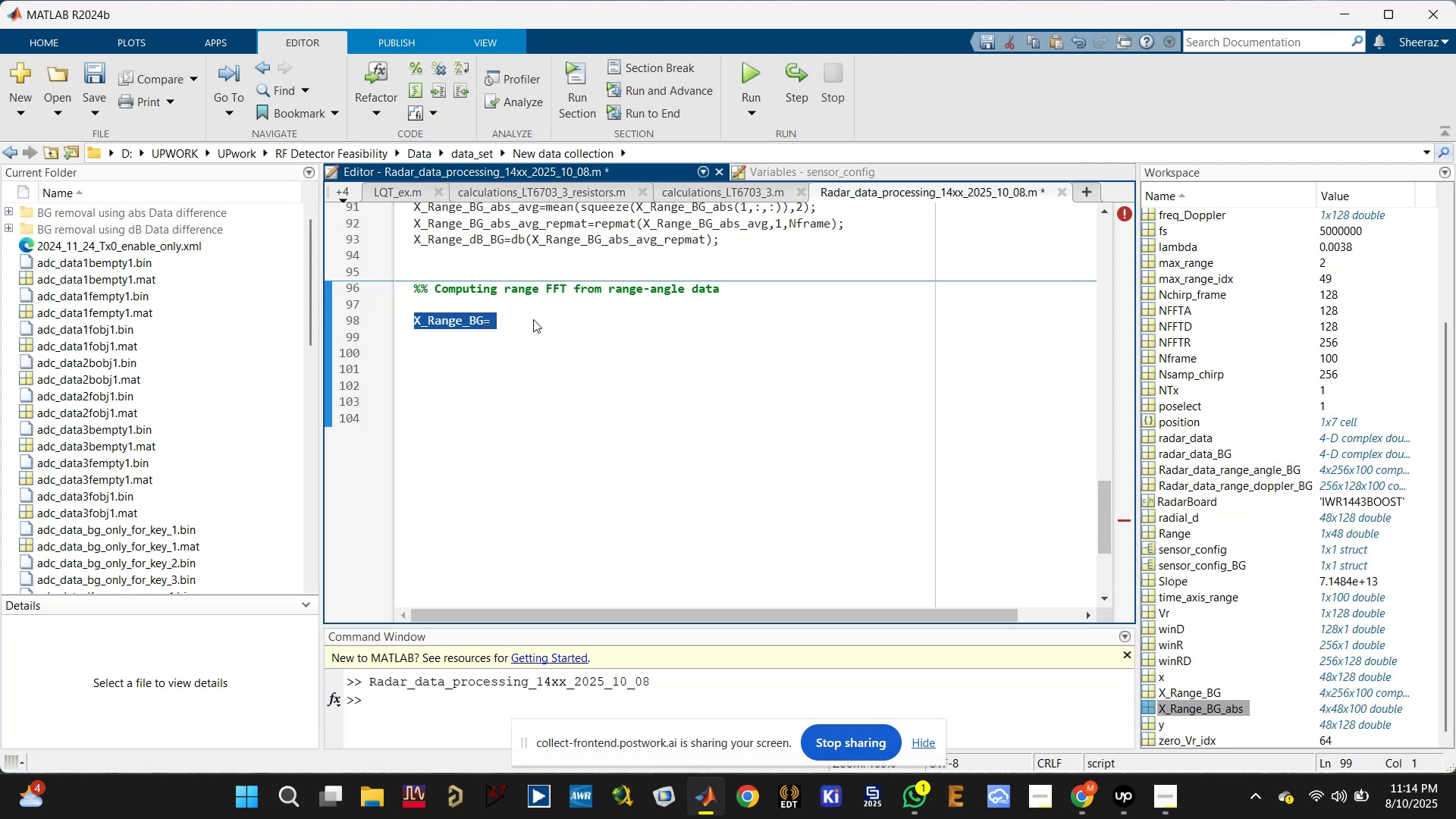 
scroll: coordinate [533, 319], scroll_direction: up, amount: 2.0
 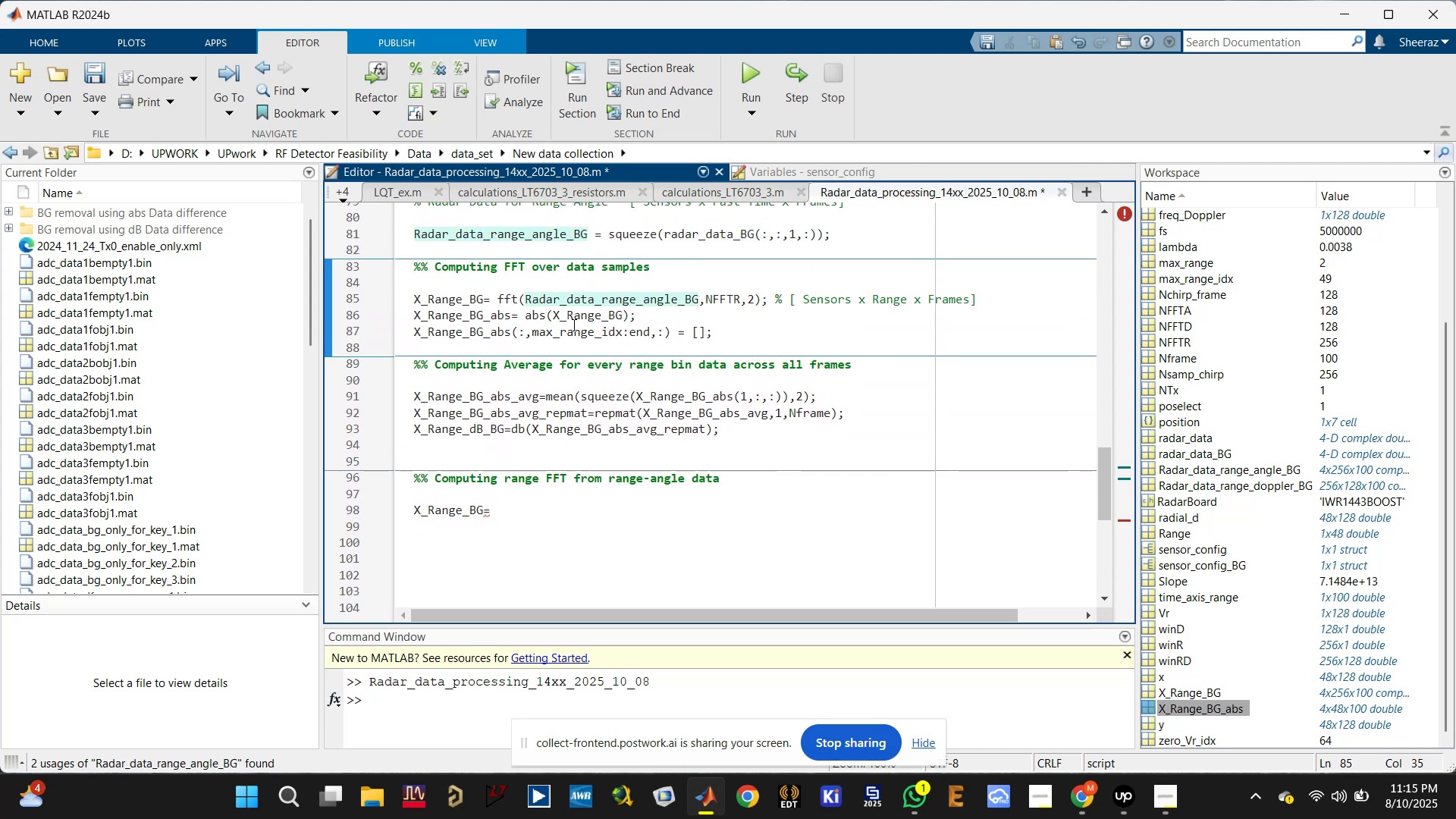 
wait(5.78)
 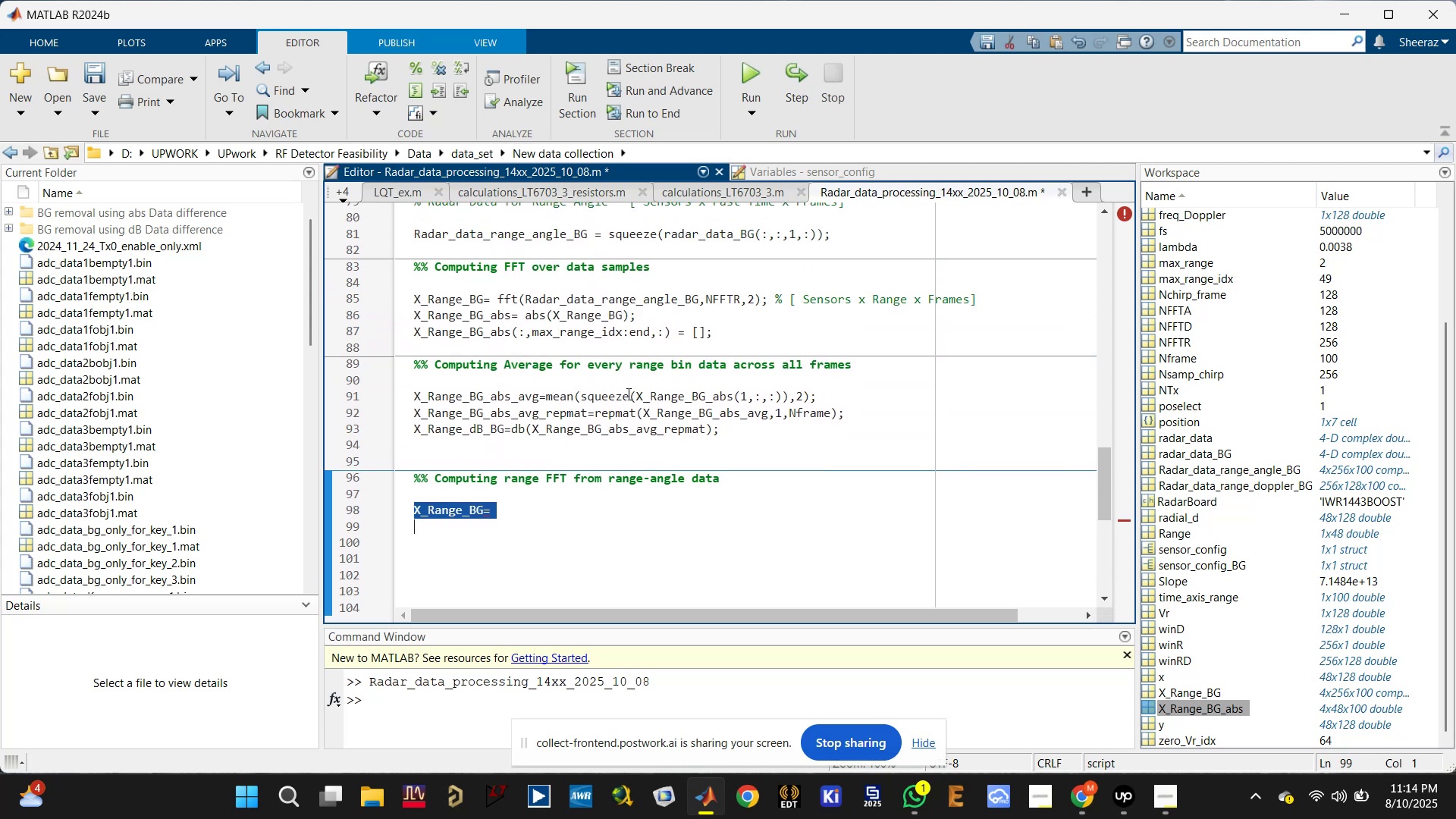 
left_click([577, 333])
 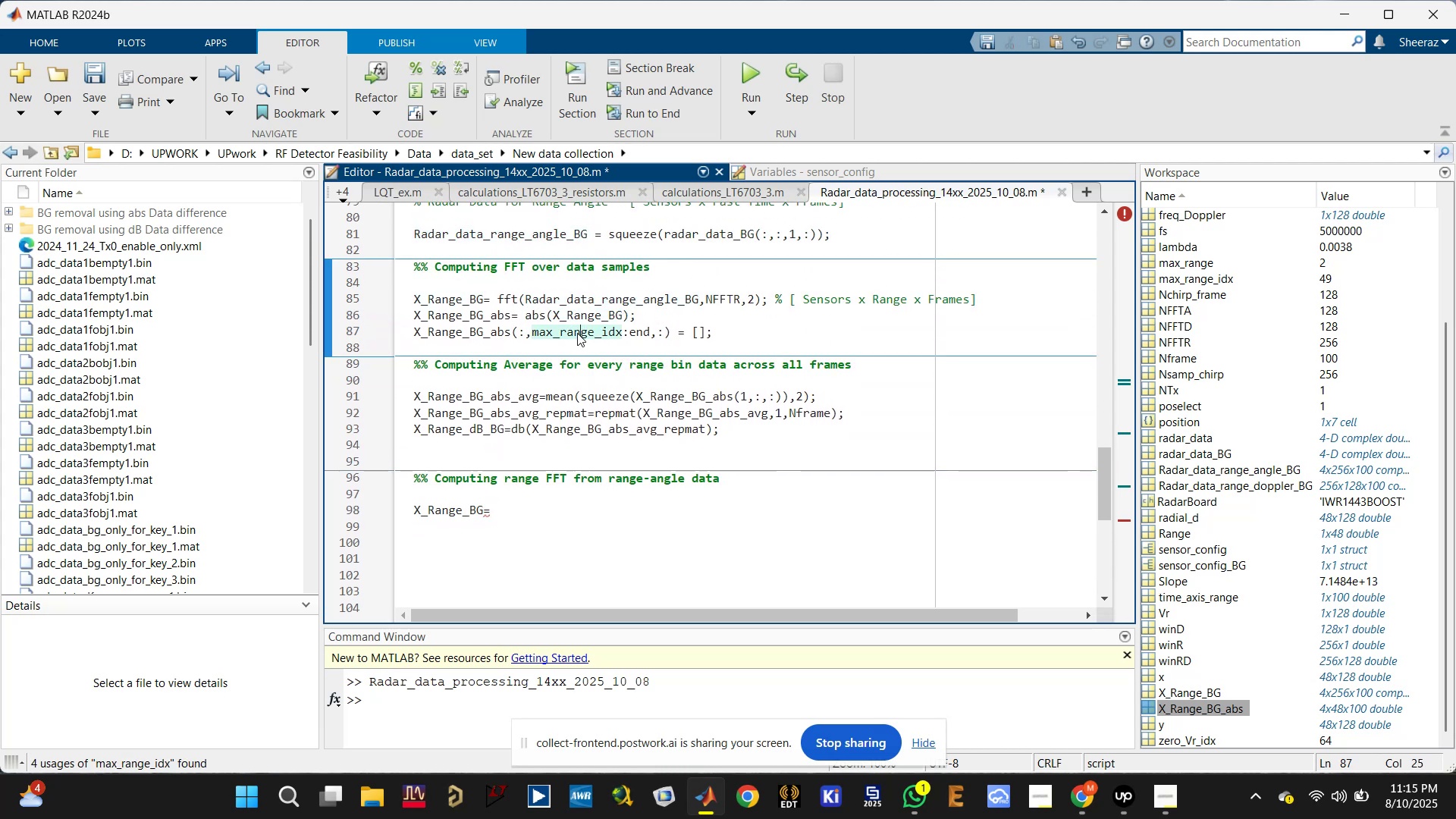 
scroll: coordinate [577, 333], scroll_direction: down, amount: 3.0
 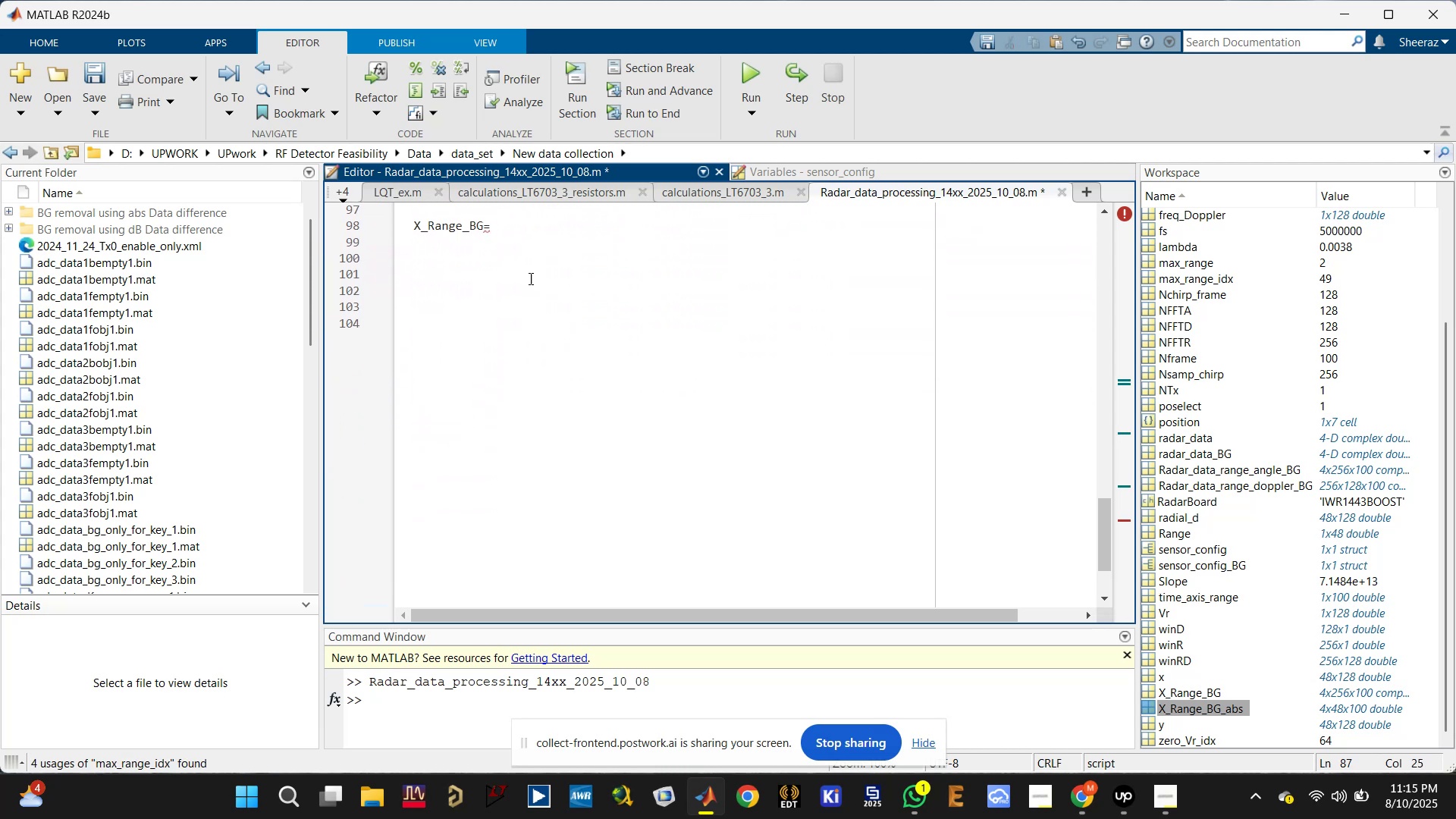 
scroll: coordinate [505, 253], scroll_direction: up, amount: 1.0
 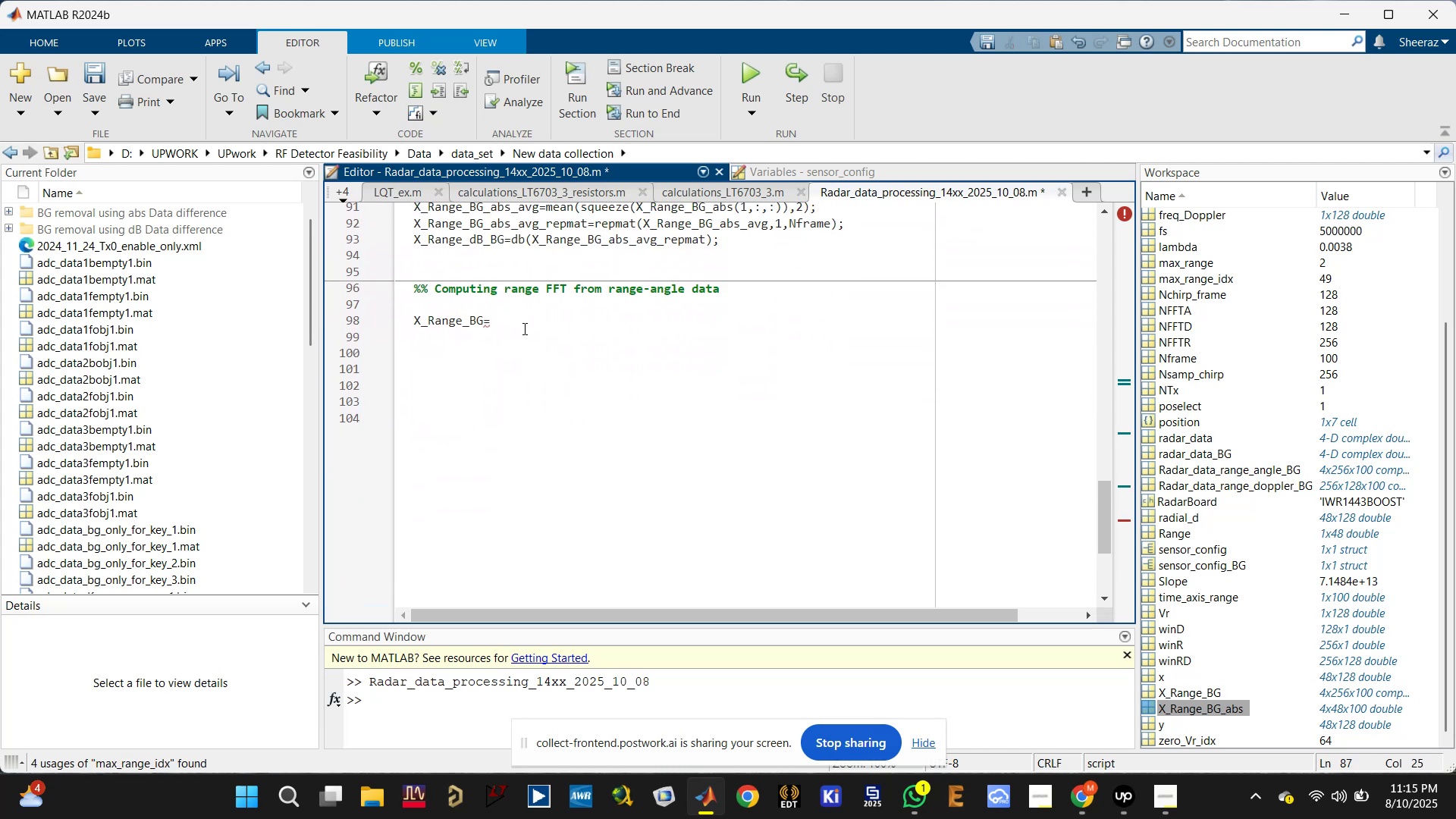 
double_click([523, 328])
 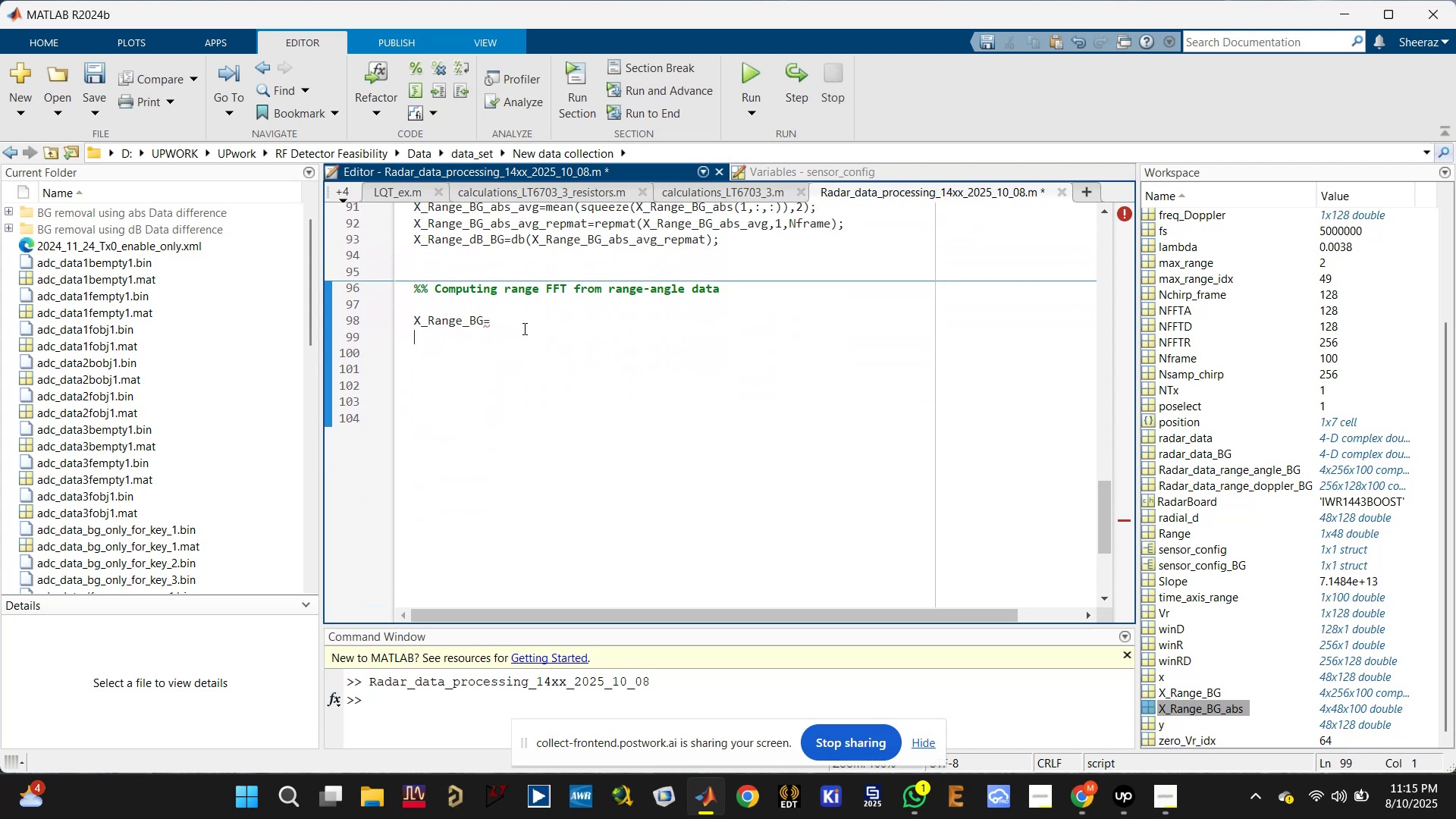 
triple_click([523, 328])
 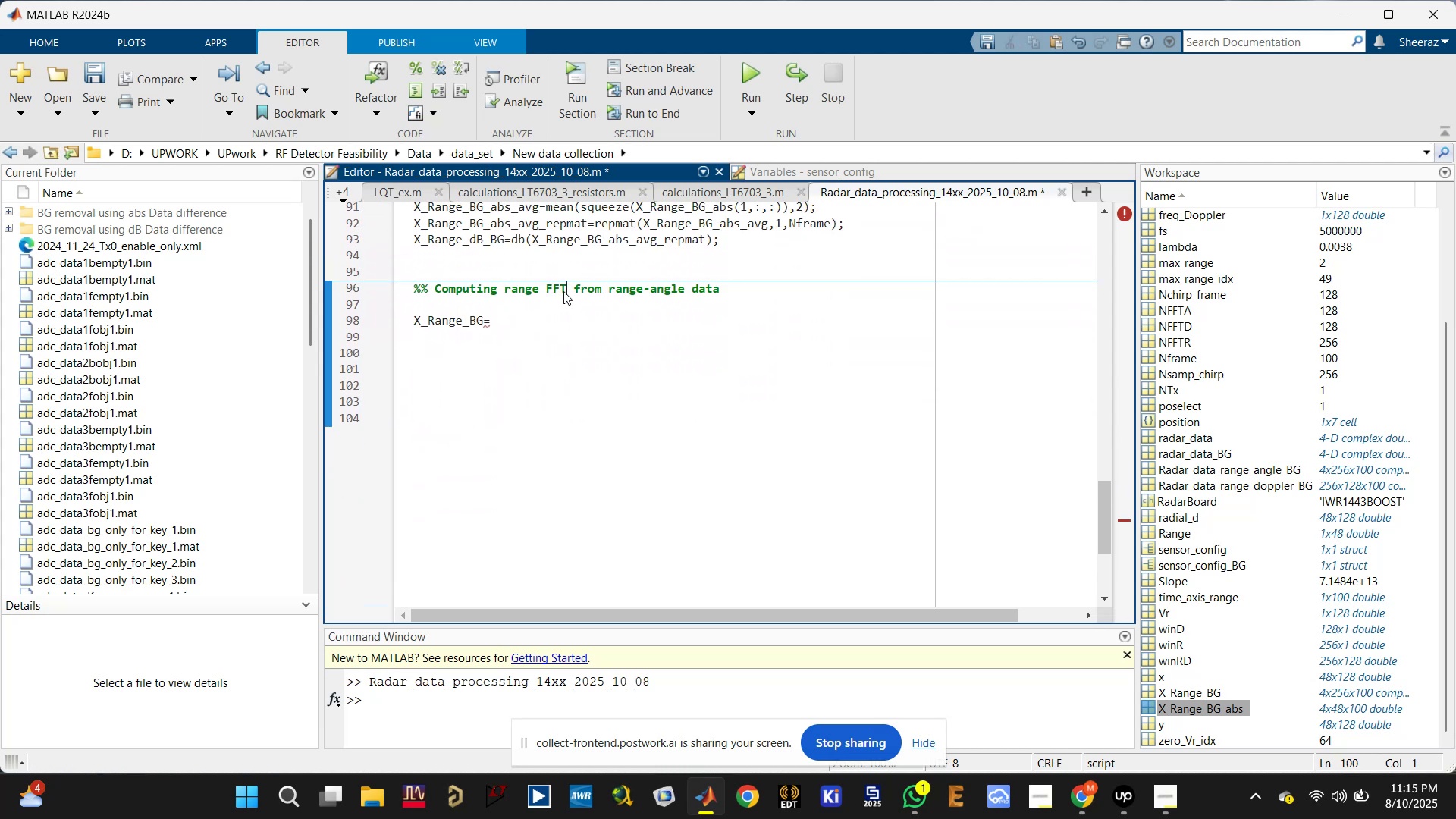 
double_click([563, 291])
 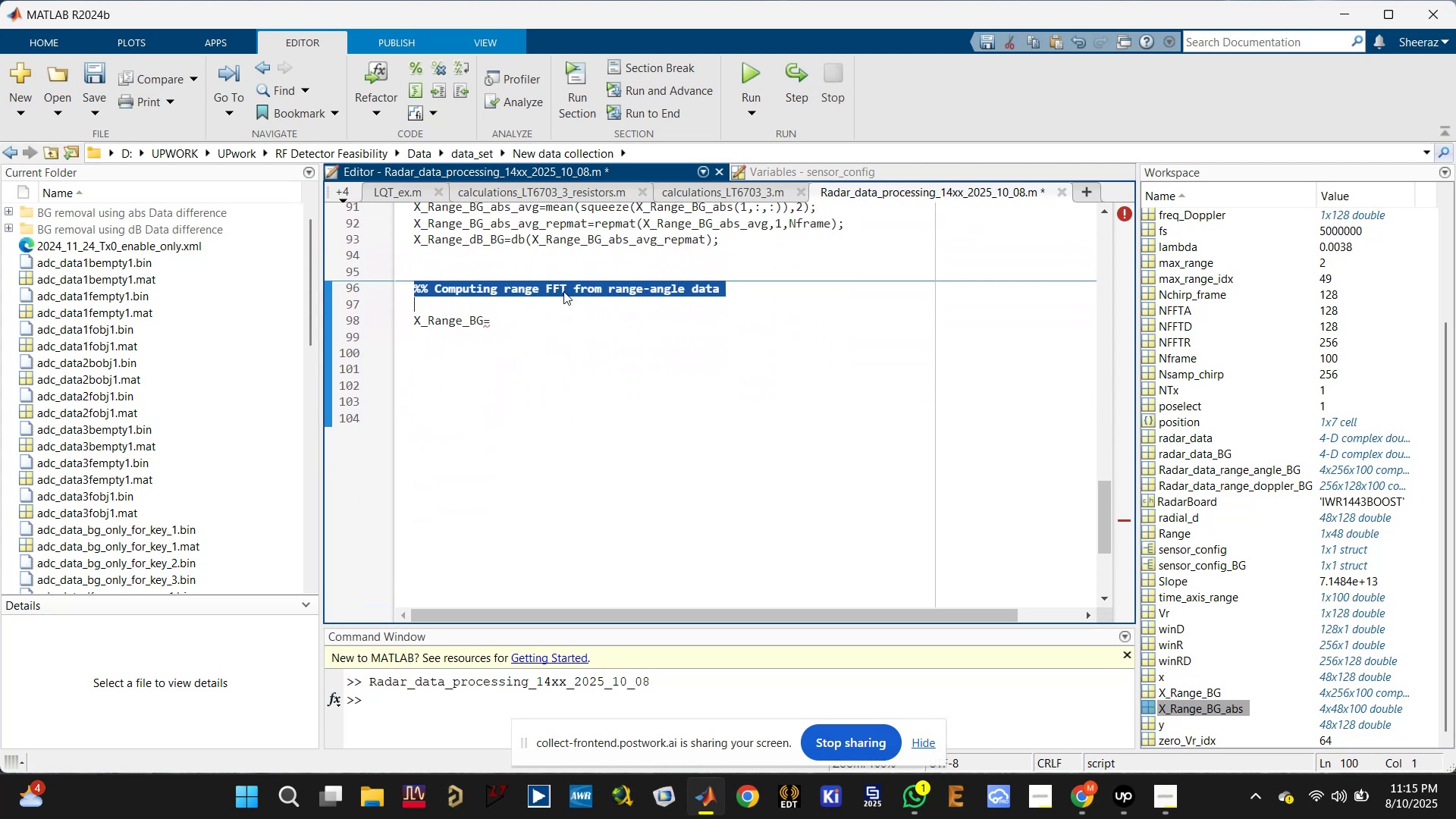 
triple_click([563, 291])
 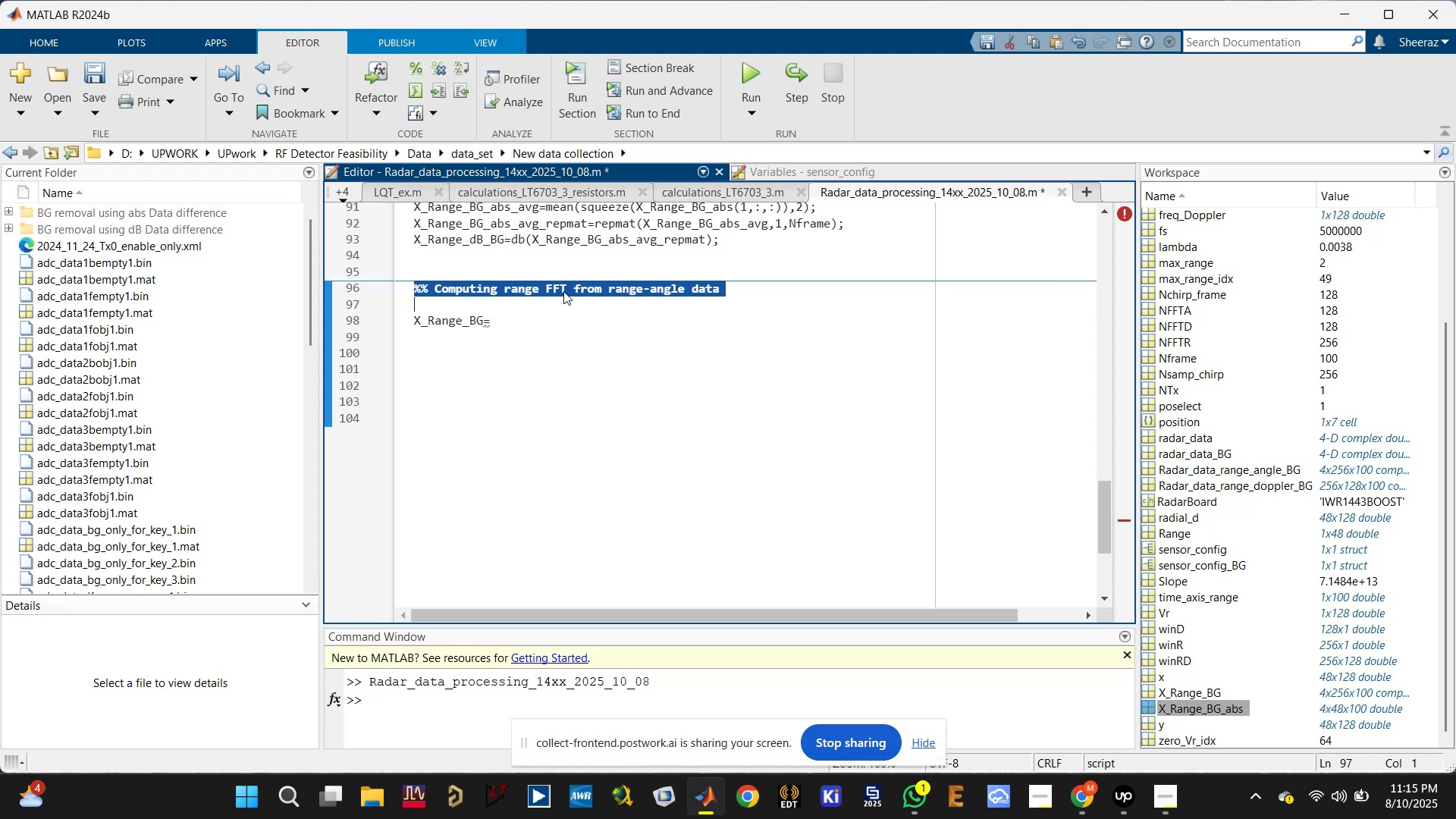 
key(Backspace)
type(%% Plotting data )
 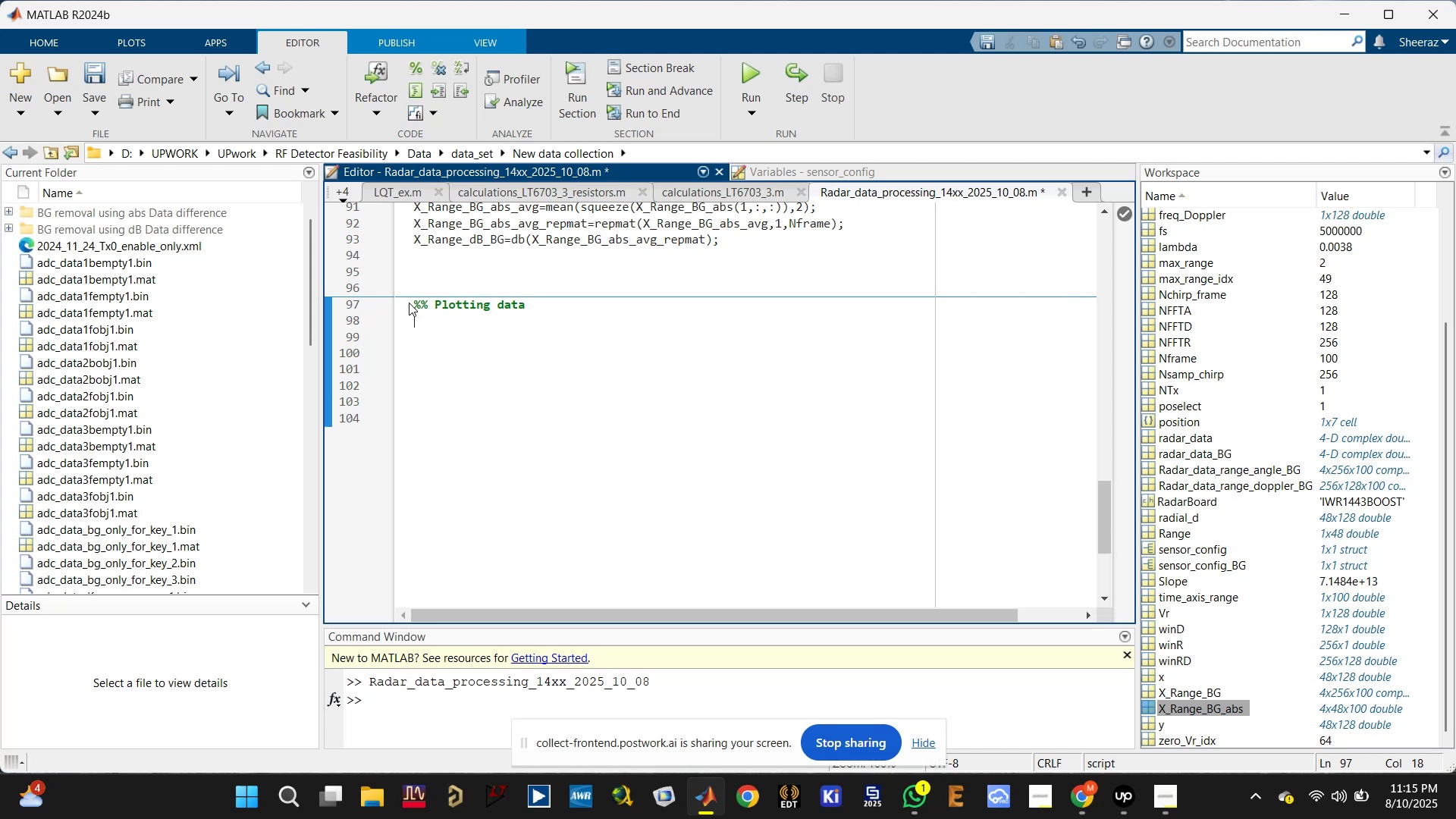 
left_click_drag(start_coordinate=[544, 305], to_coordinate=[394, 300])
 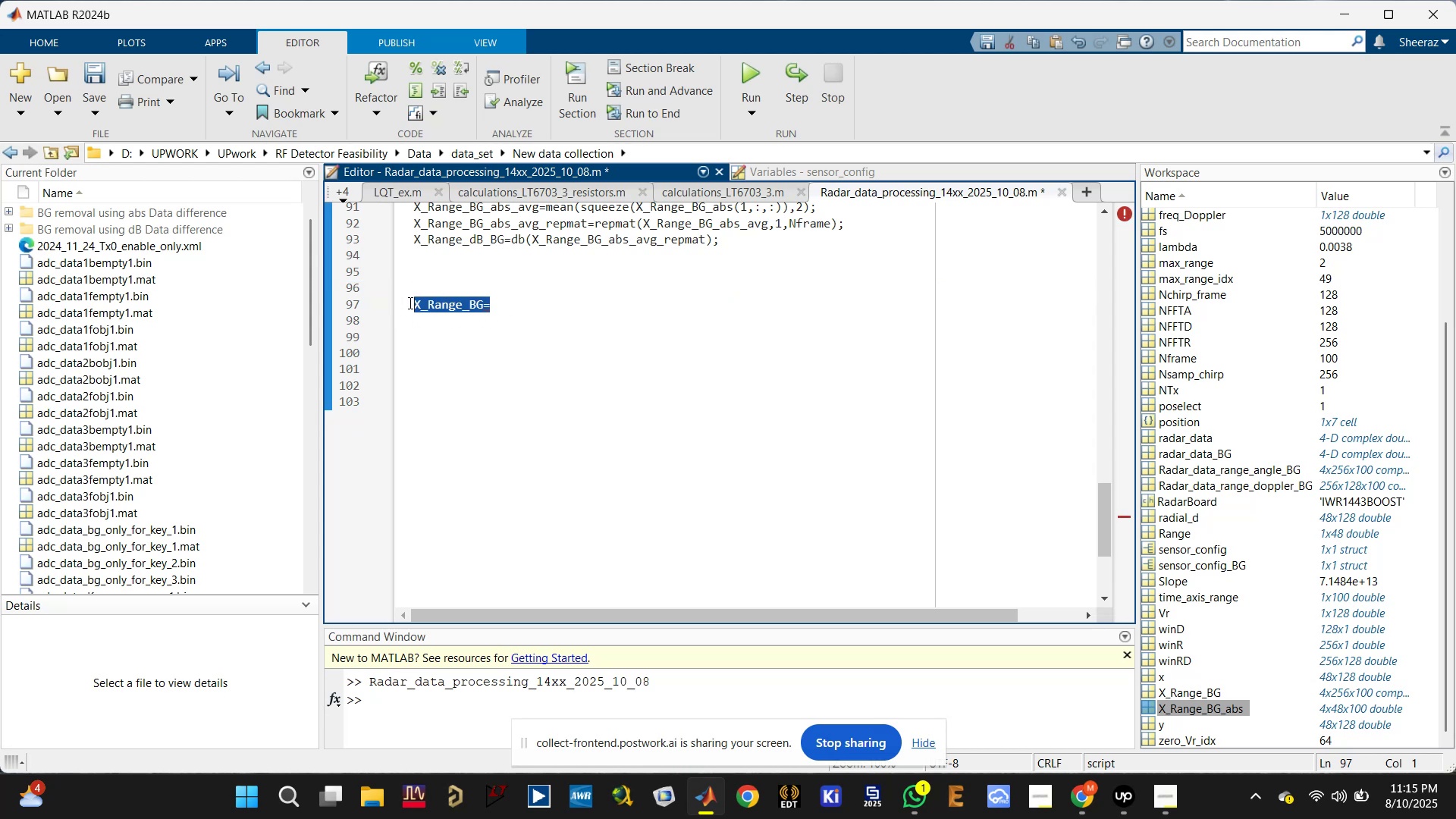 
key(Enter)
 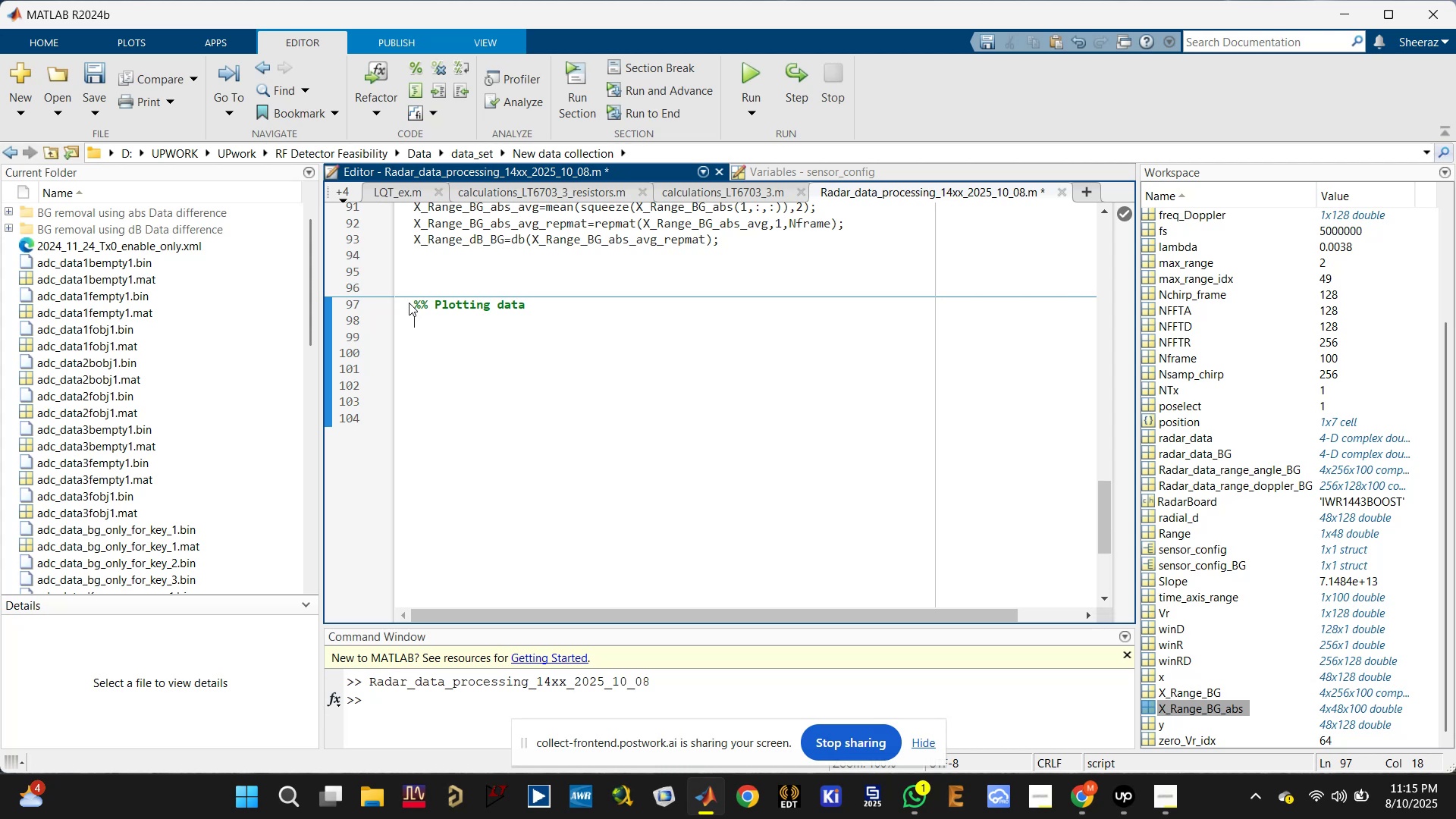 
key(Enter)
 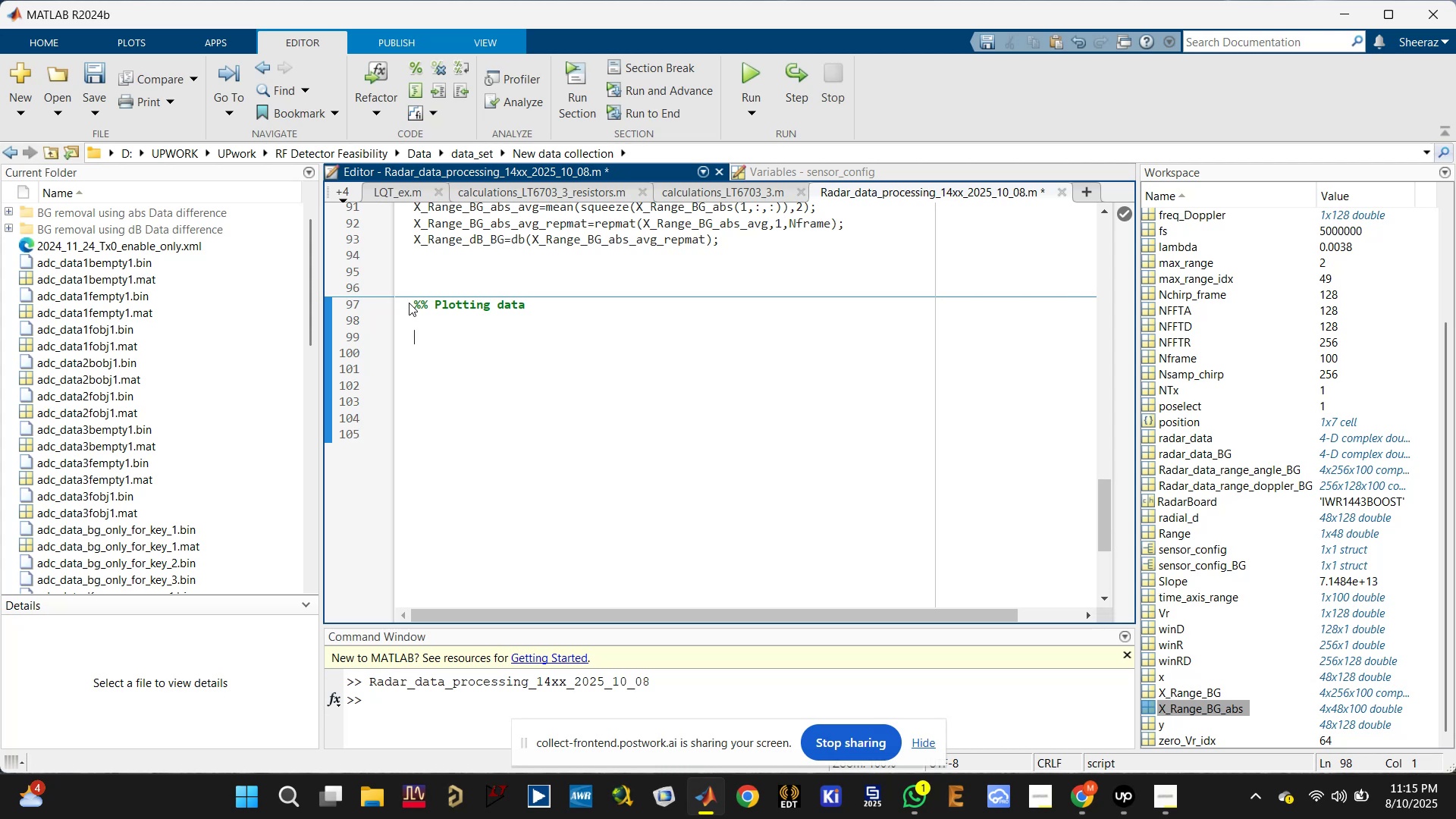 
key(Control+S)
 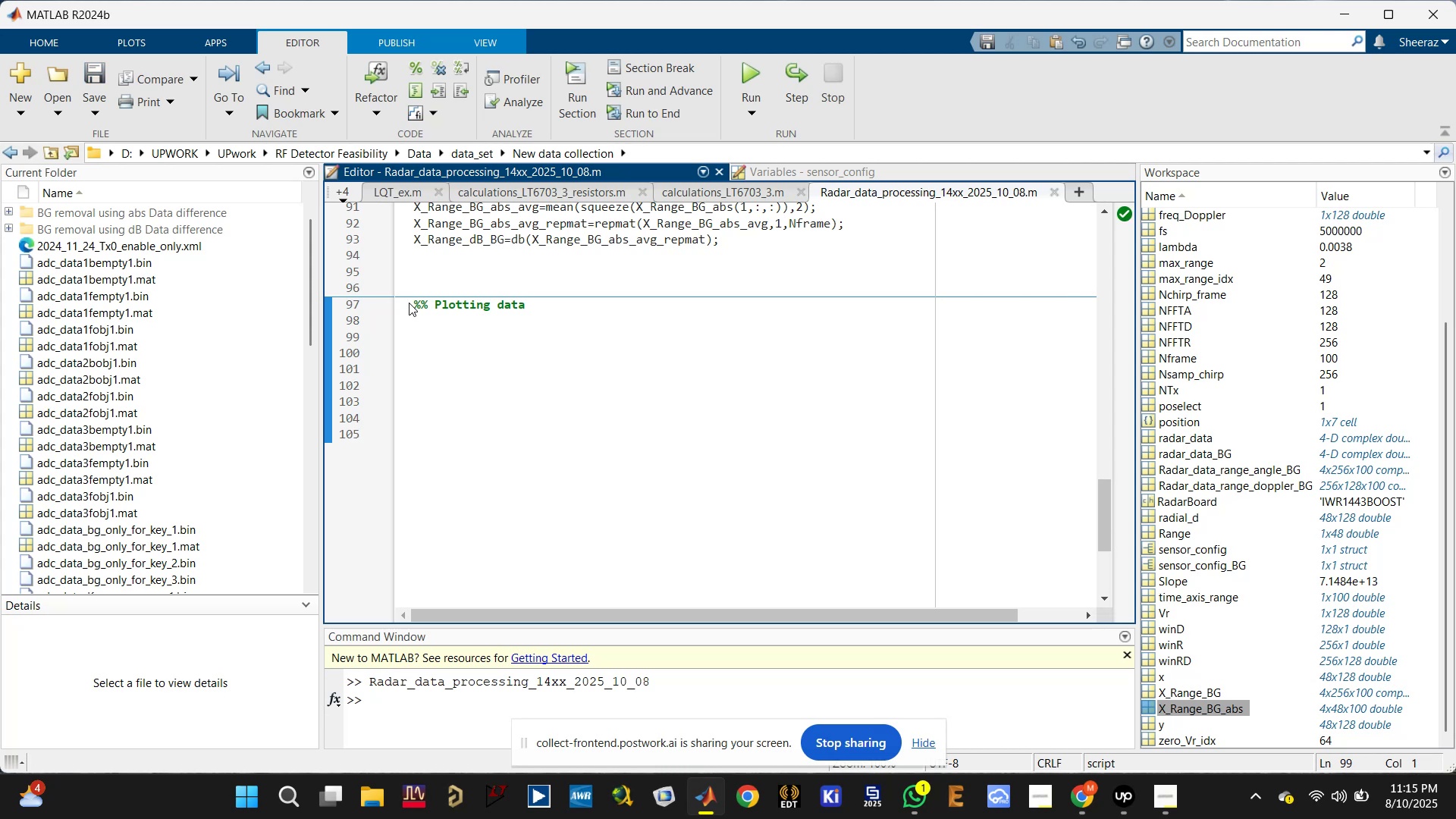 
type(h=figure;)
 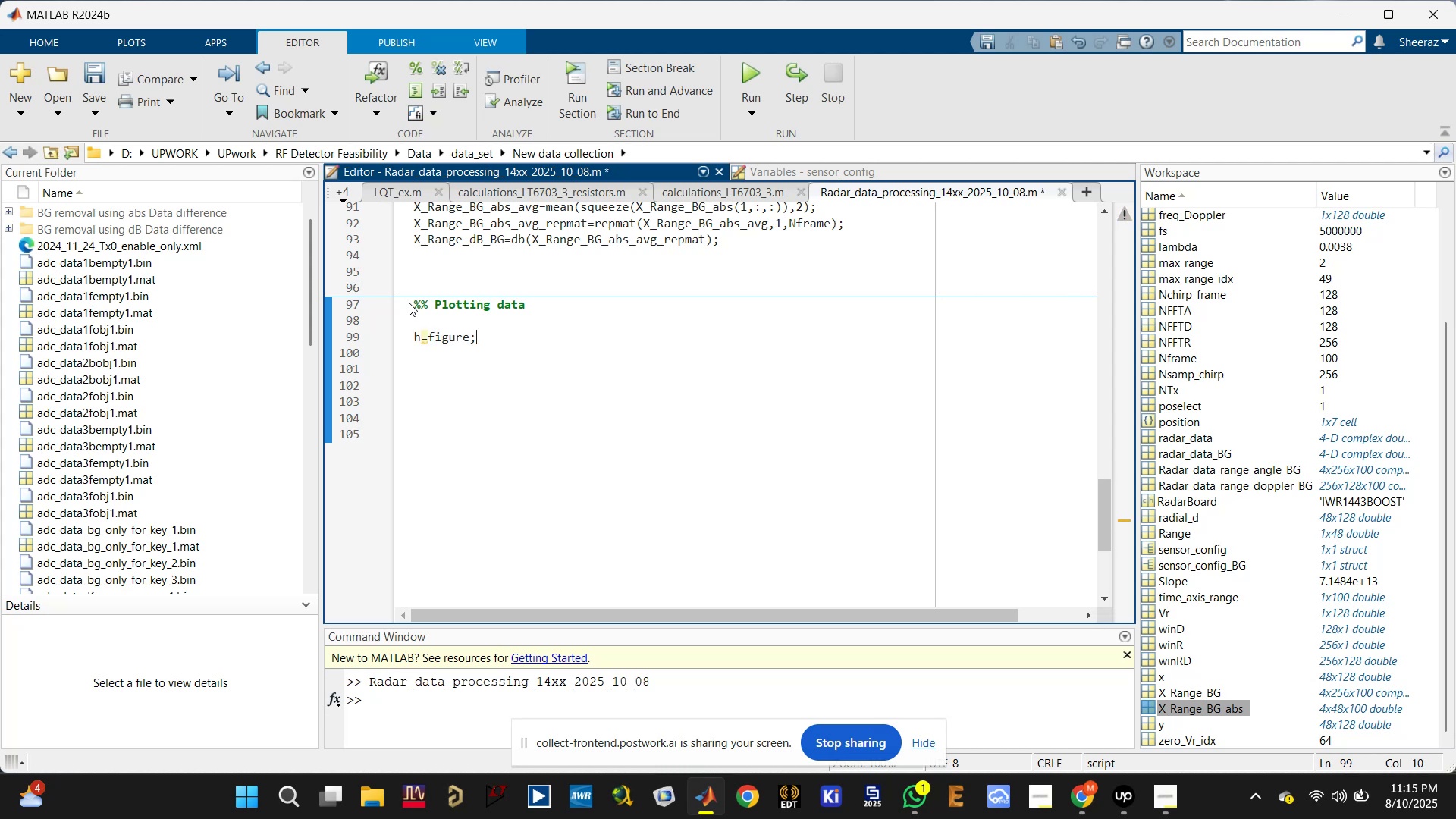 
key(Enter)
 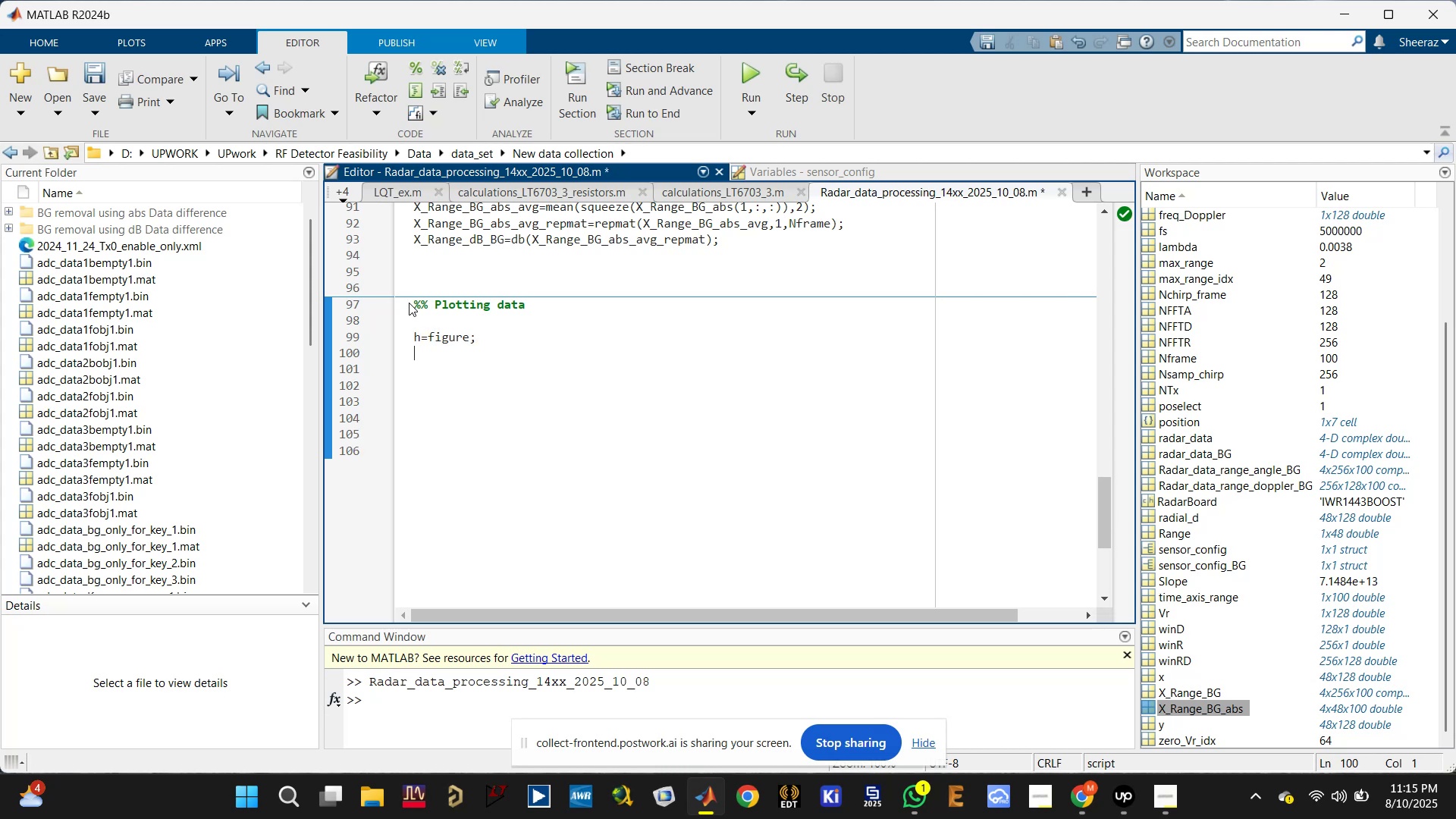 
type(plo)
 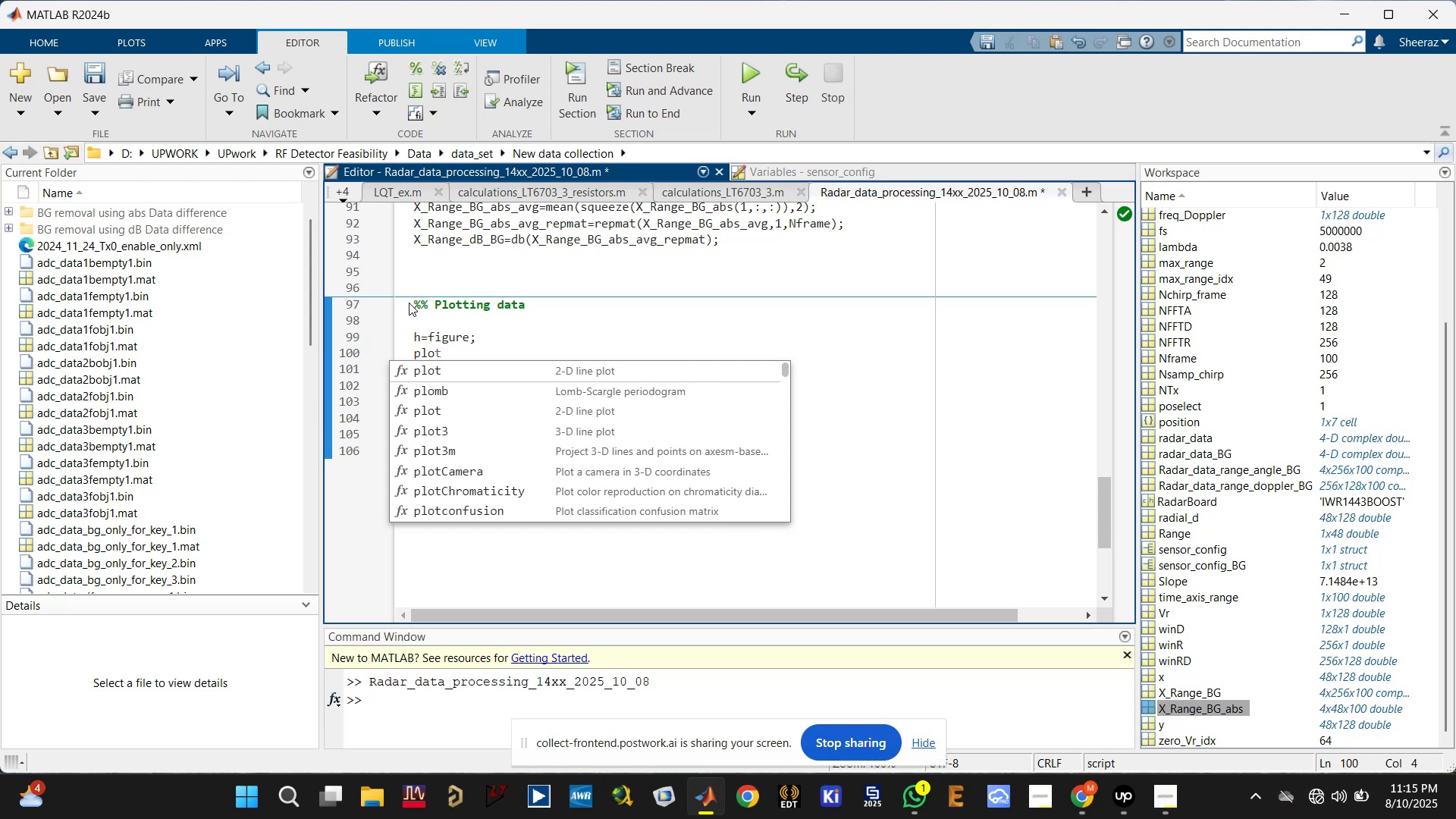 
wait(9.94)
 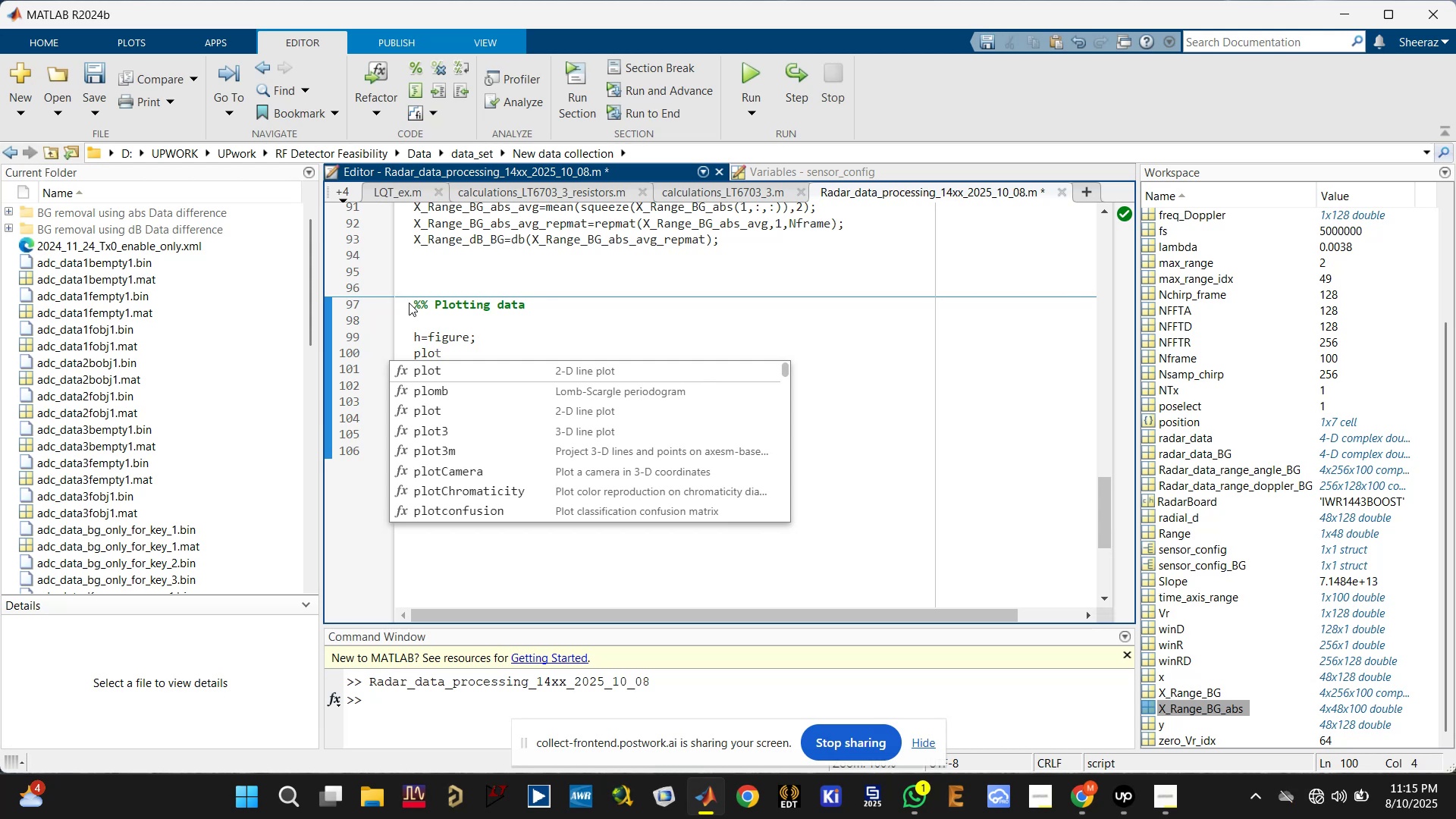 
key(Backspace)
key(Backspace)
key(Backspace)
type(imagesc())
 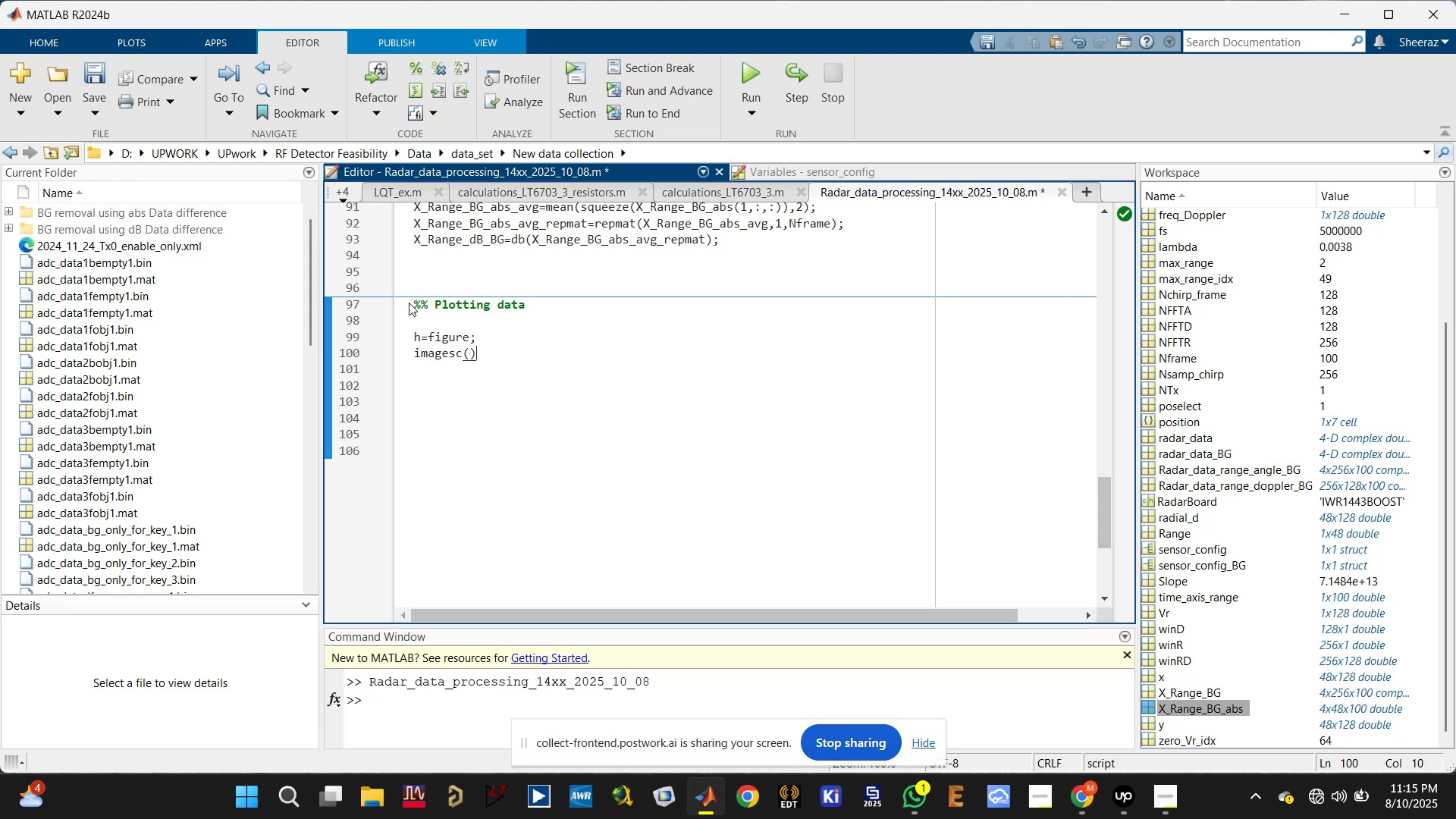 
key(ArrowLeft)
 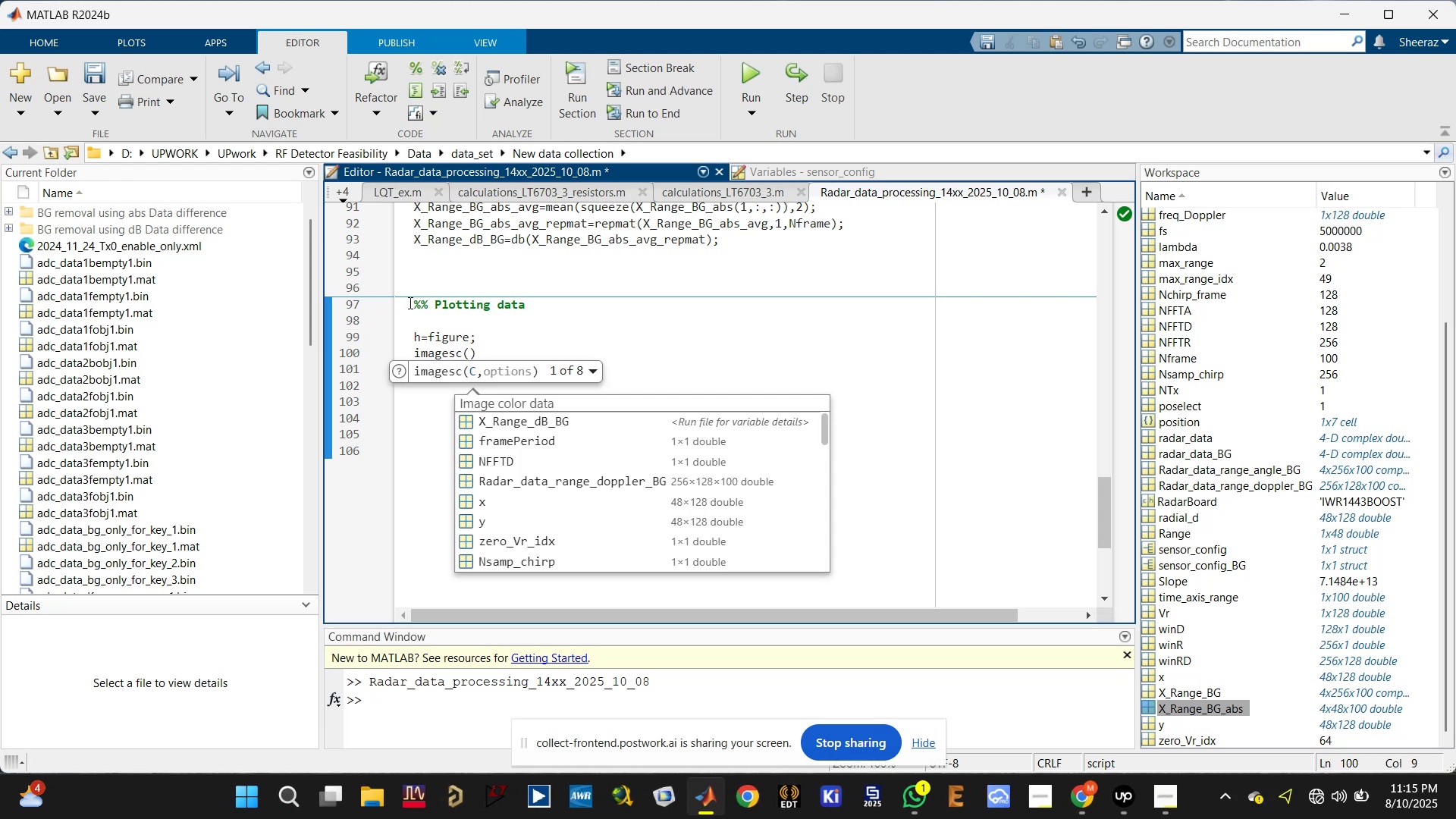 
type(time_ax)
 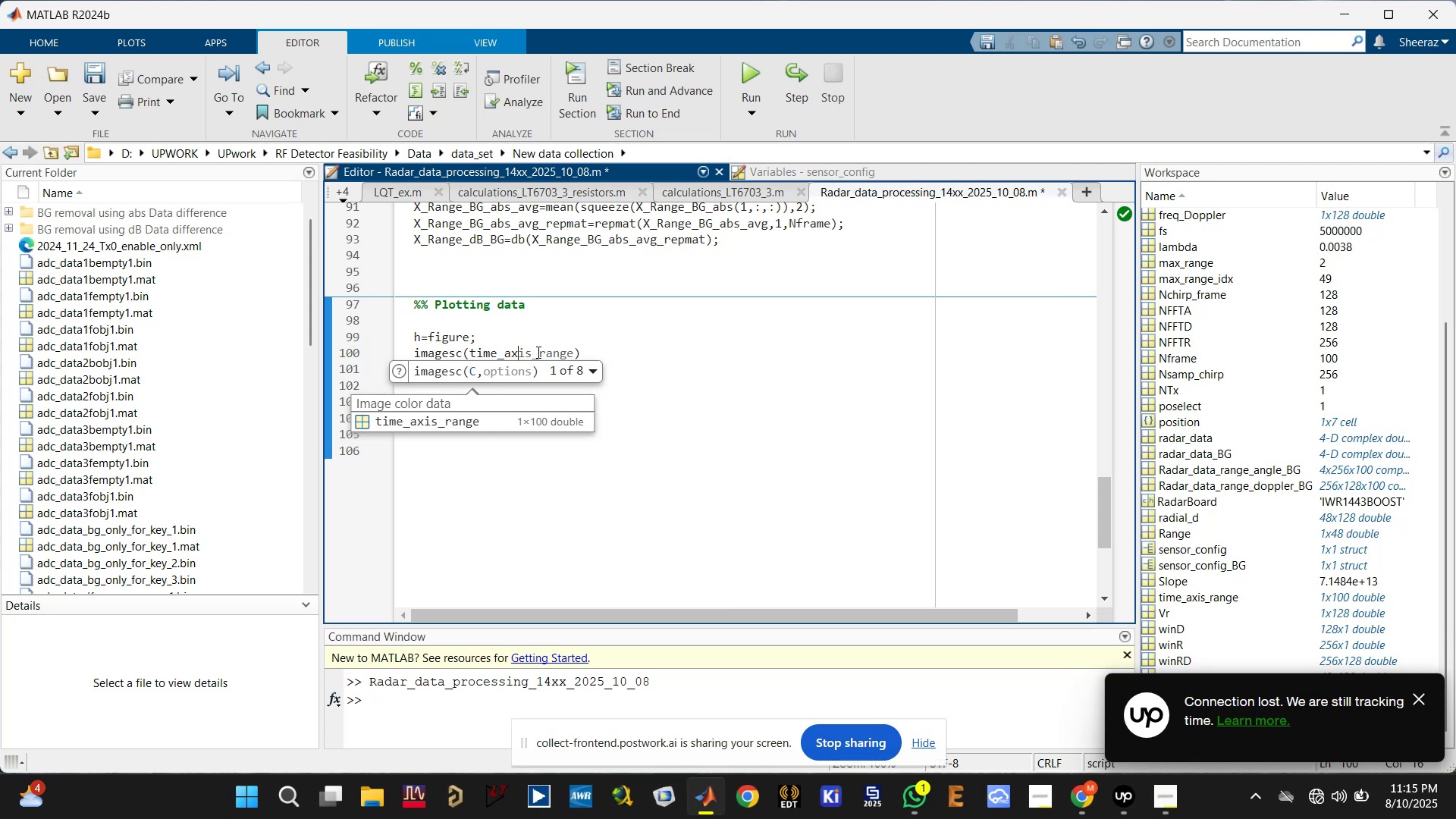 
wait(6.28)
 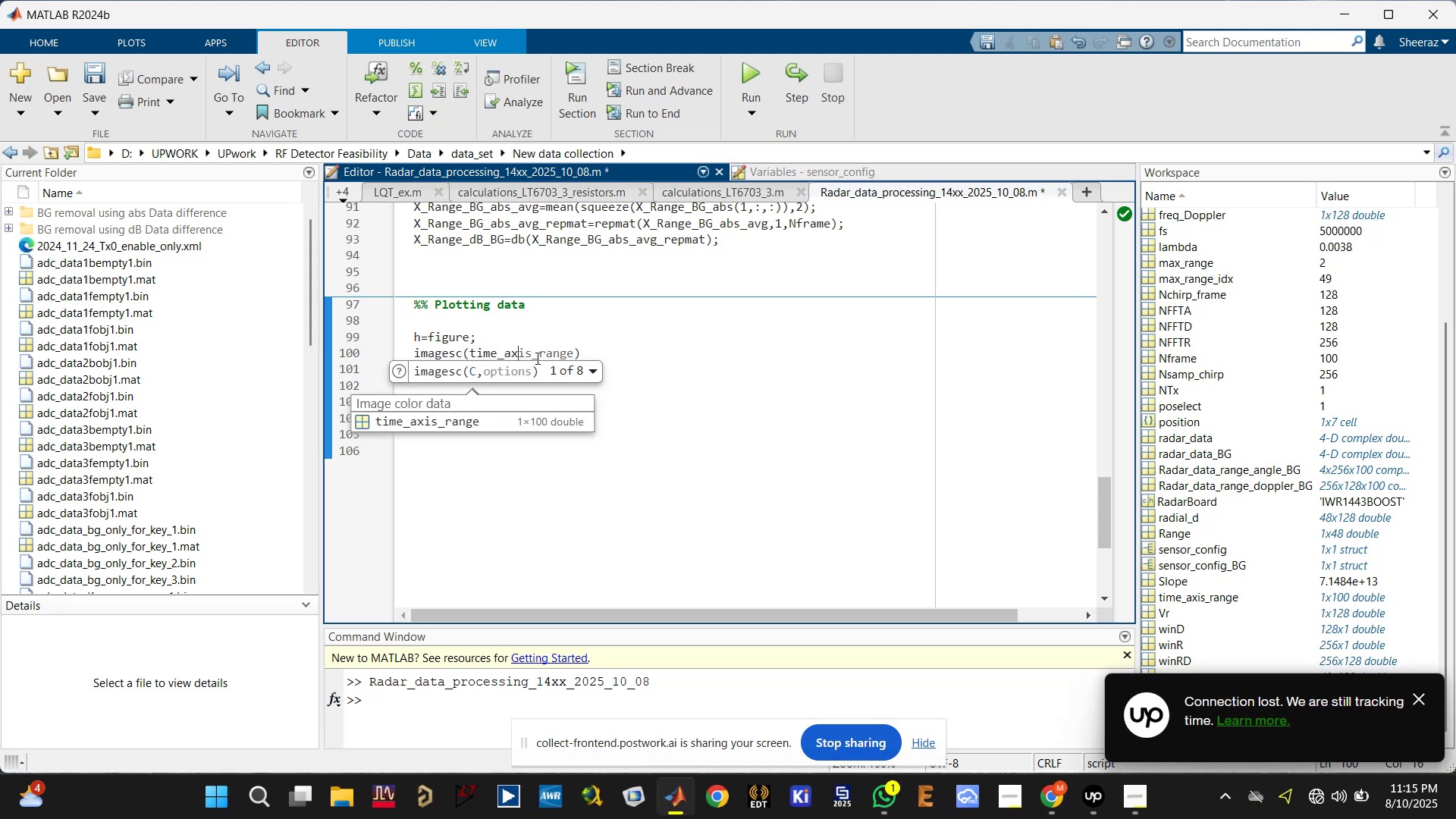 
key(Tab)
 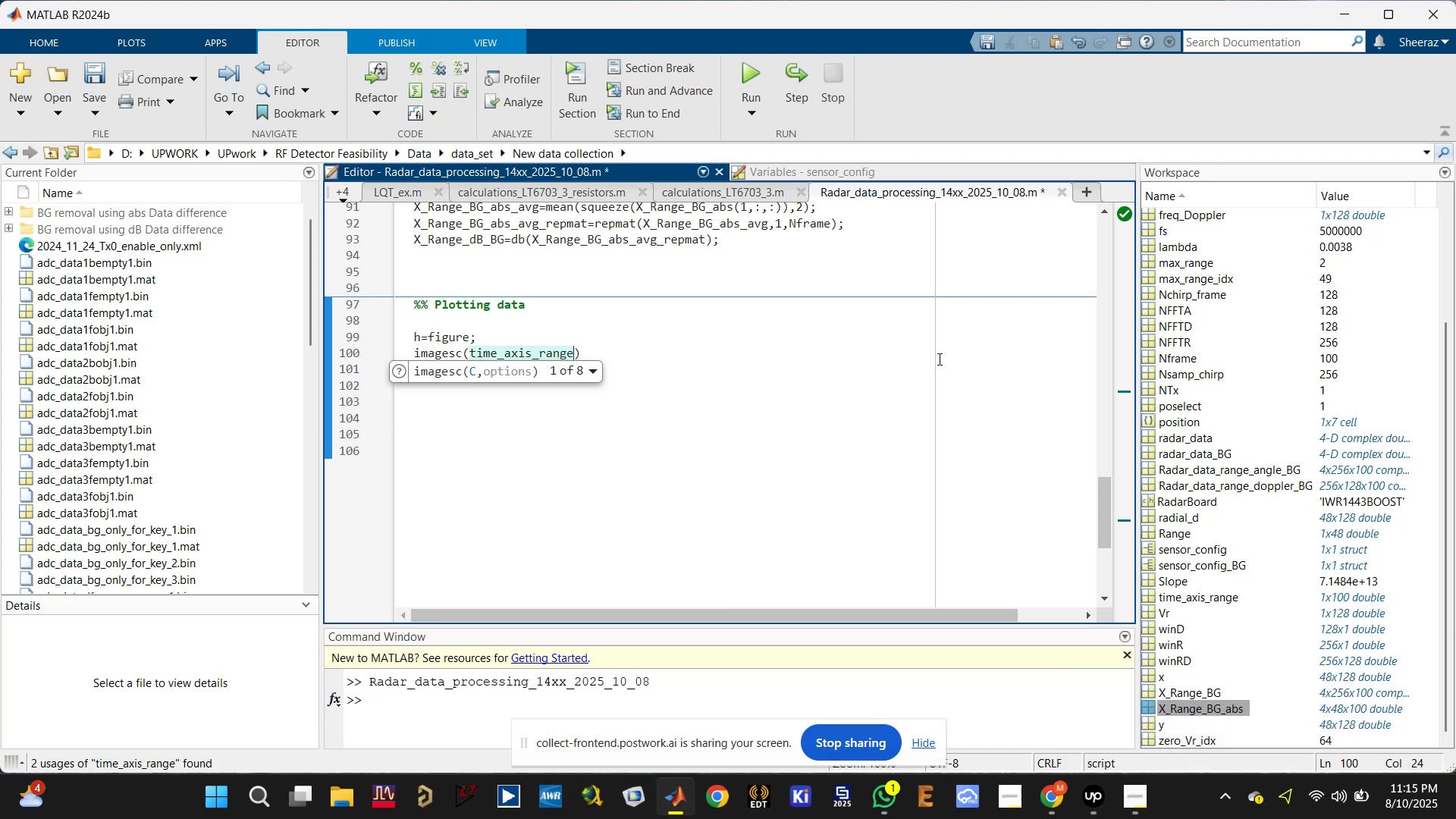 
scroll: coordinate [1226, 522], scroll_direction: down, amount: 2.0
 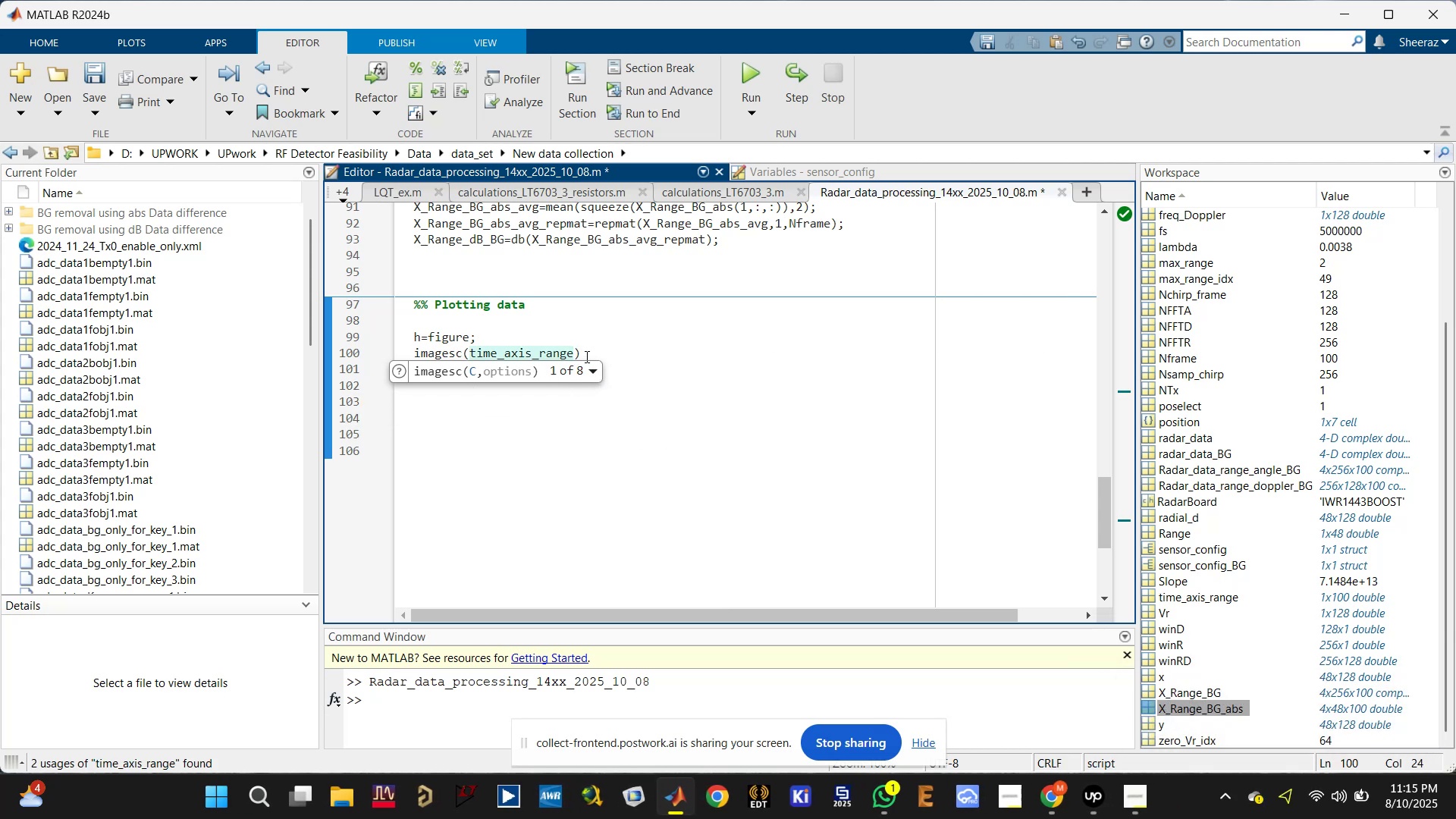 
type(,Rang)
 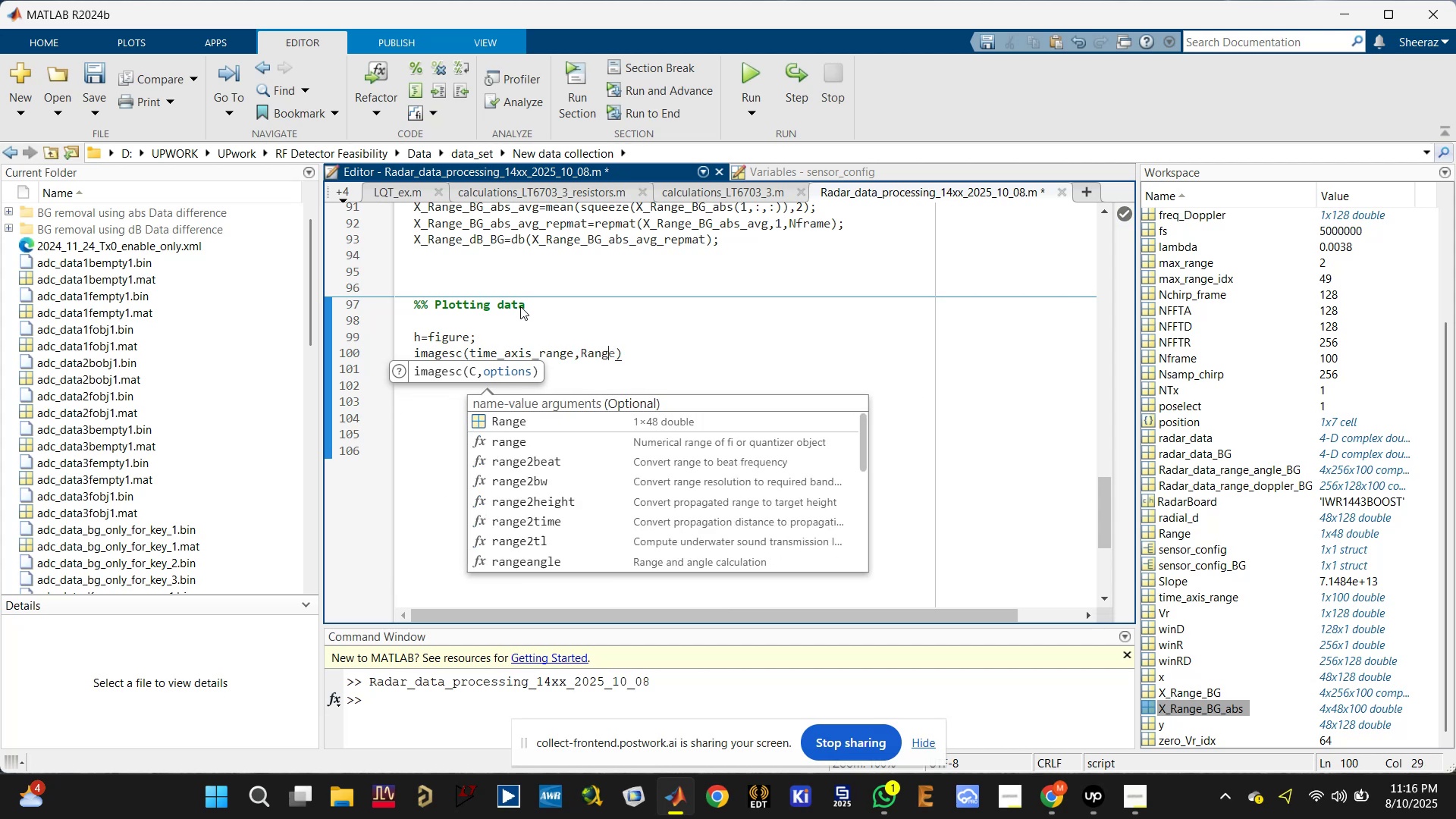 
left_click([566, 422])
 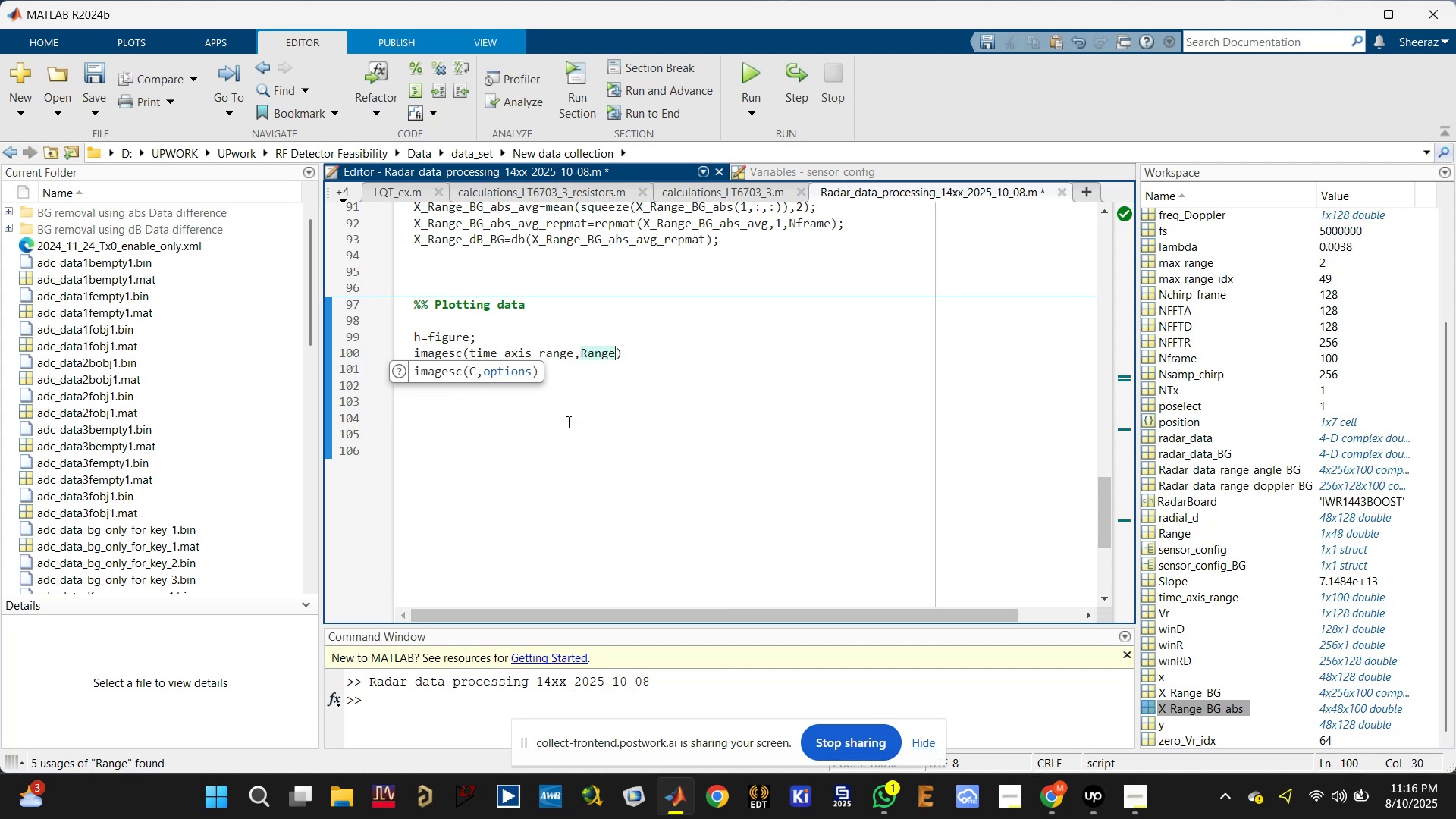 
type(,db())
 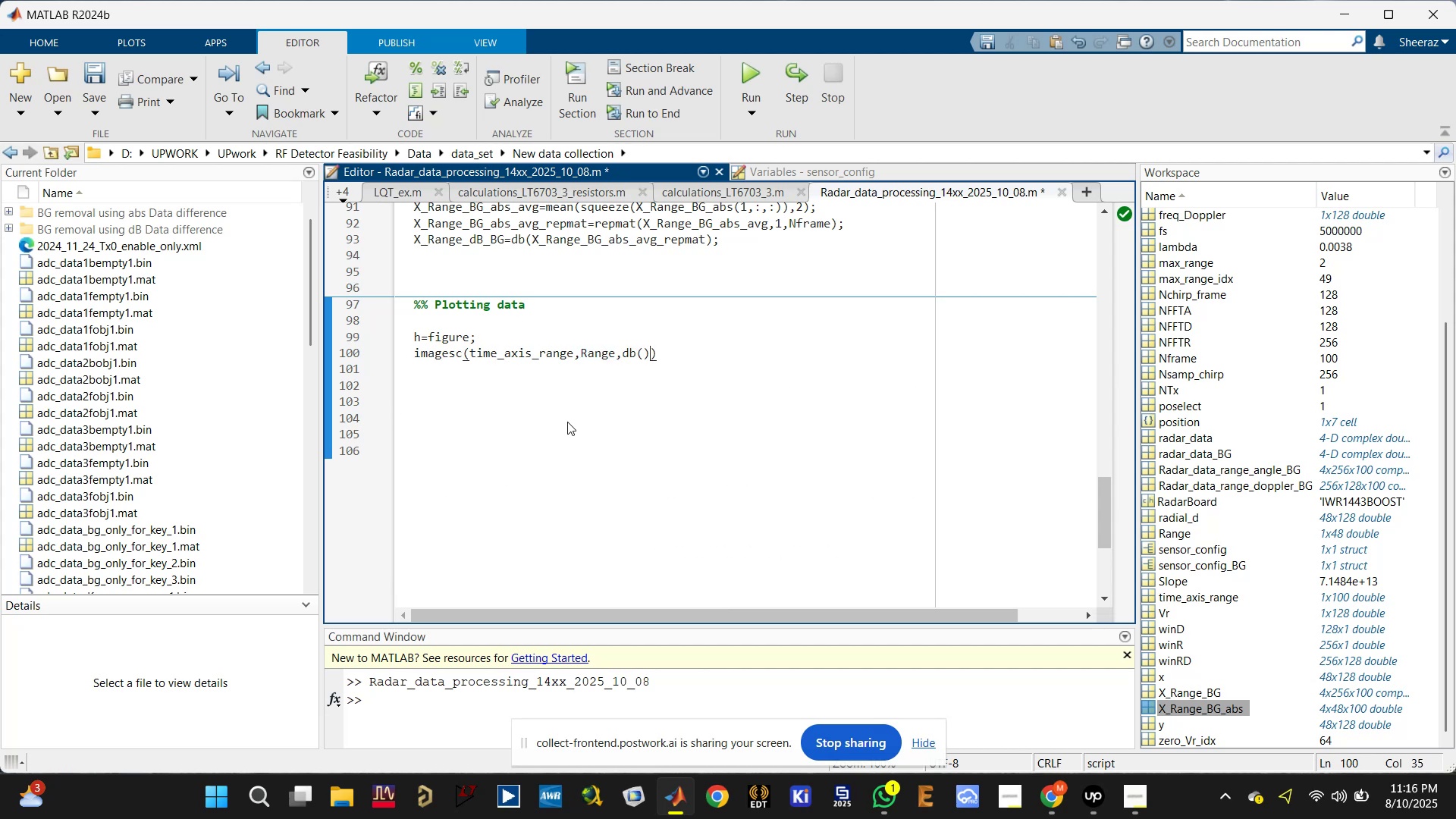 
key(ArrowLeft)
 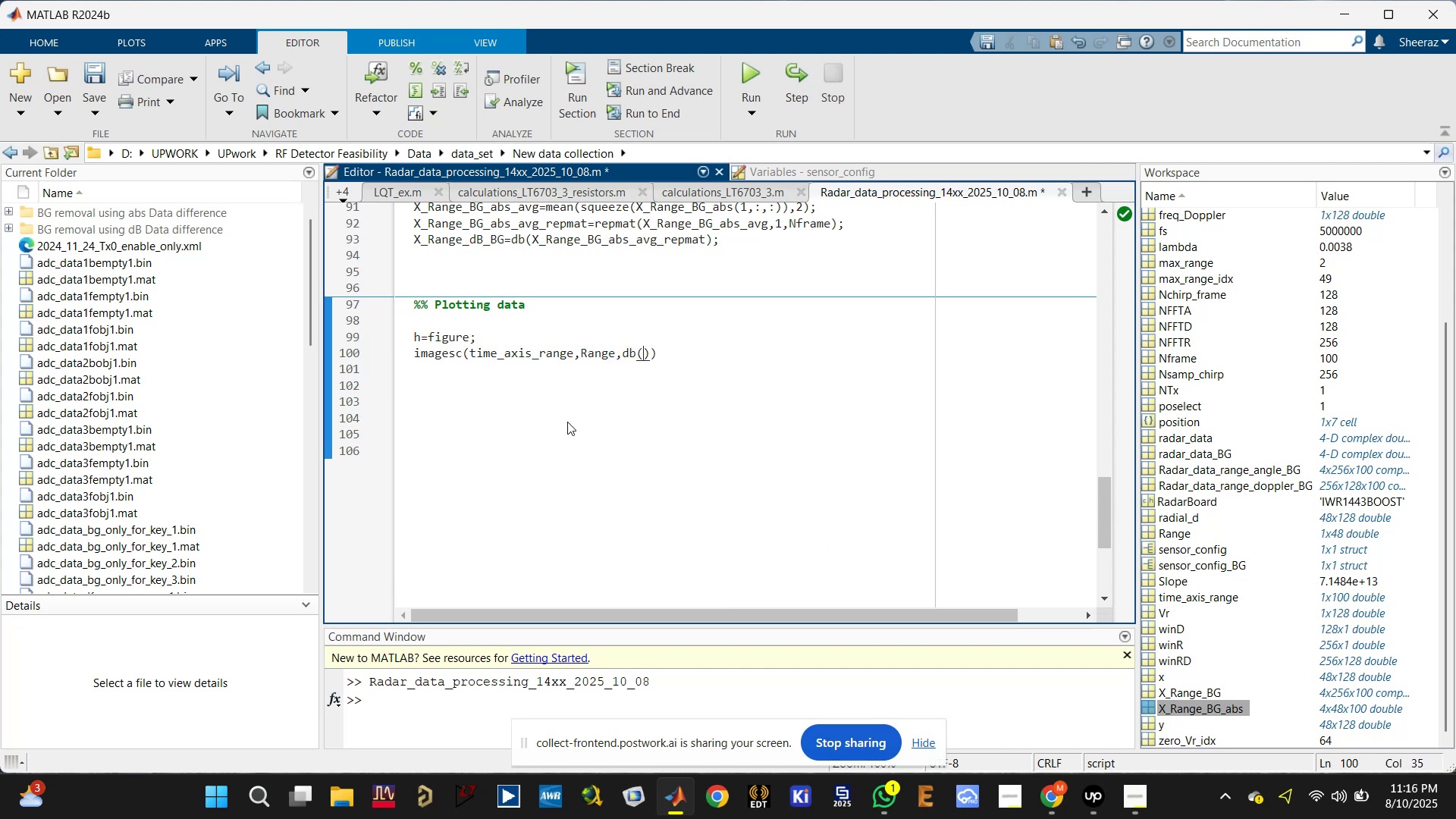 
type(squeeze())
 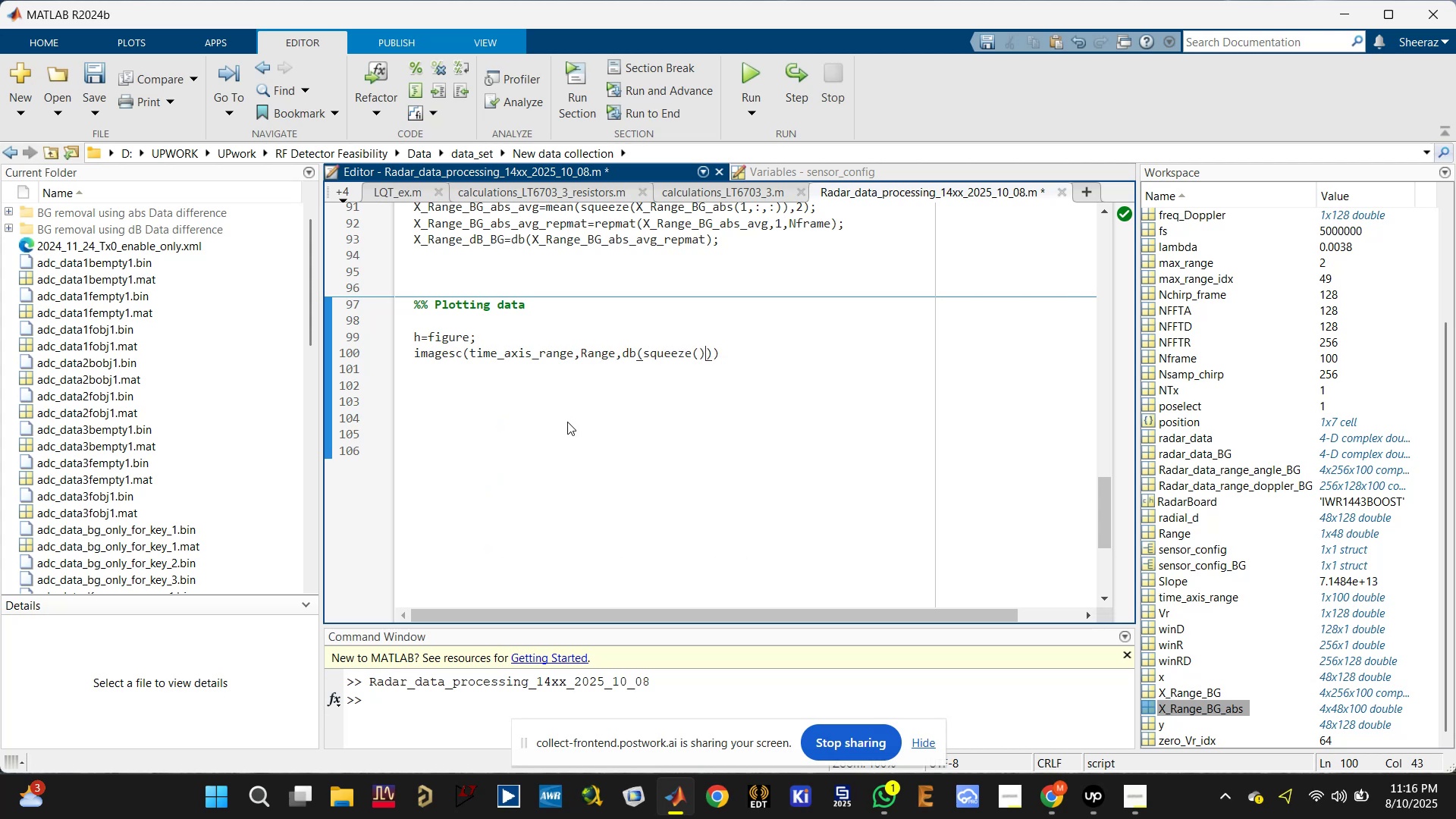 
key(ArrowLeft)
 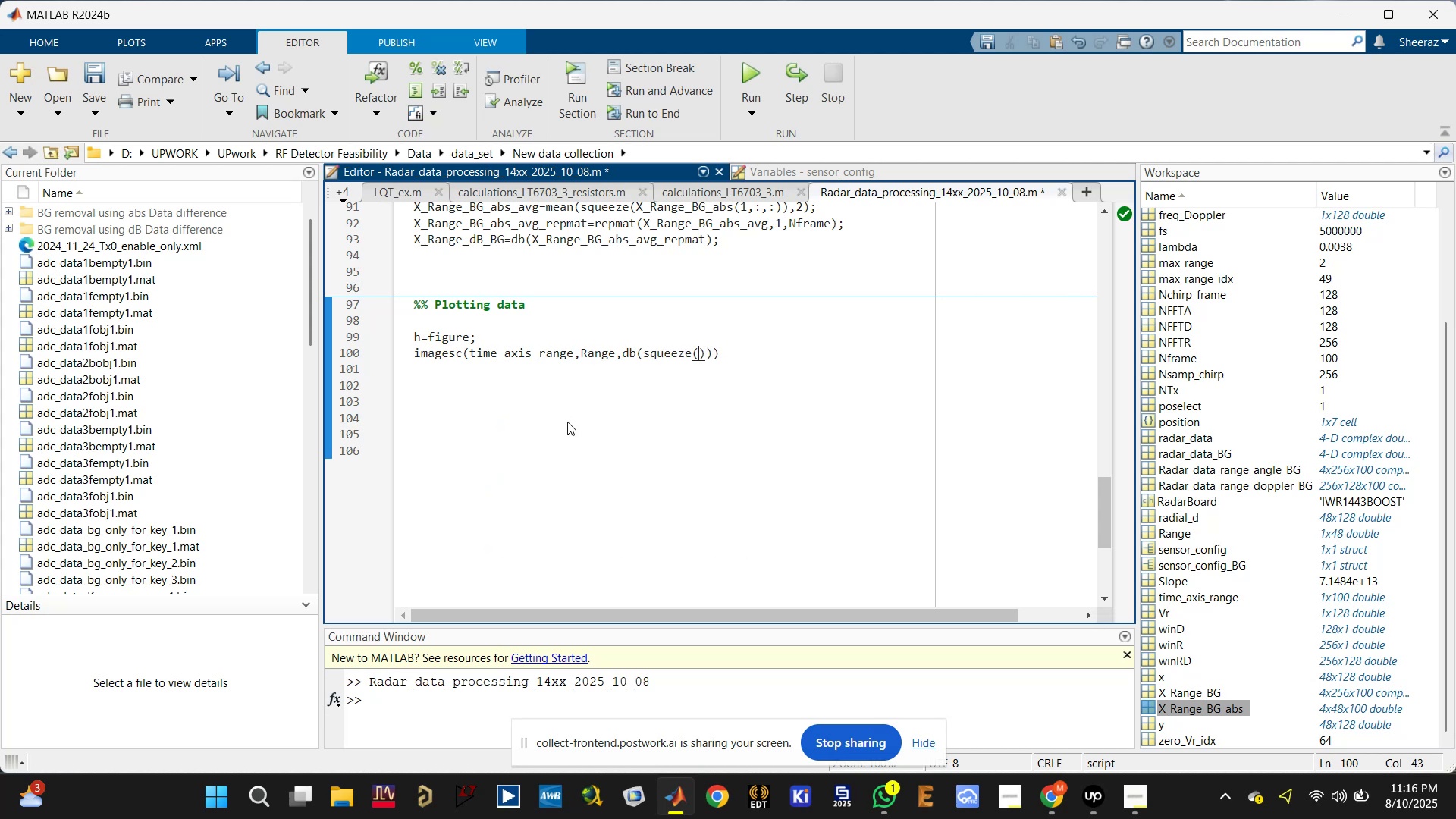 
type(X_Range)
 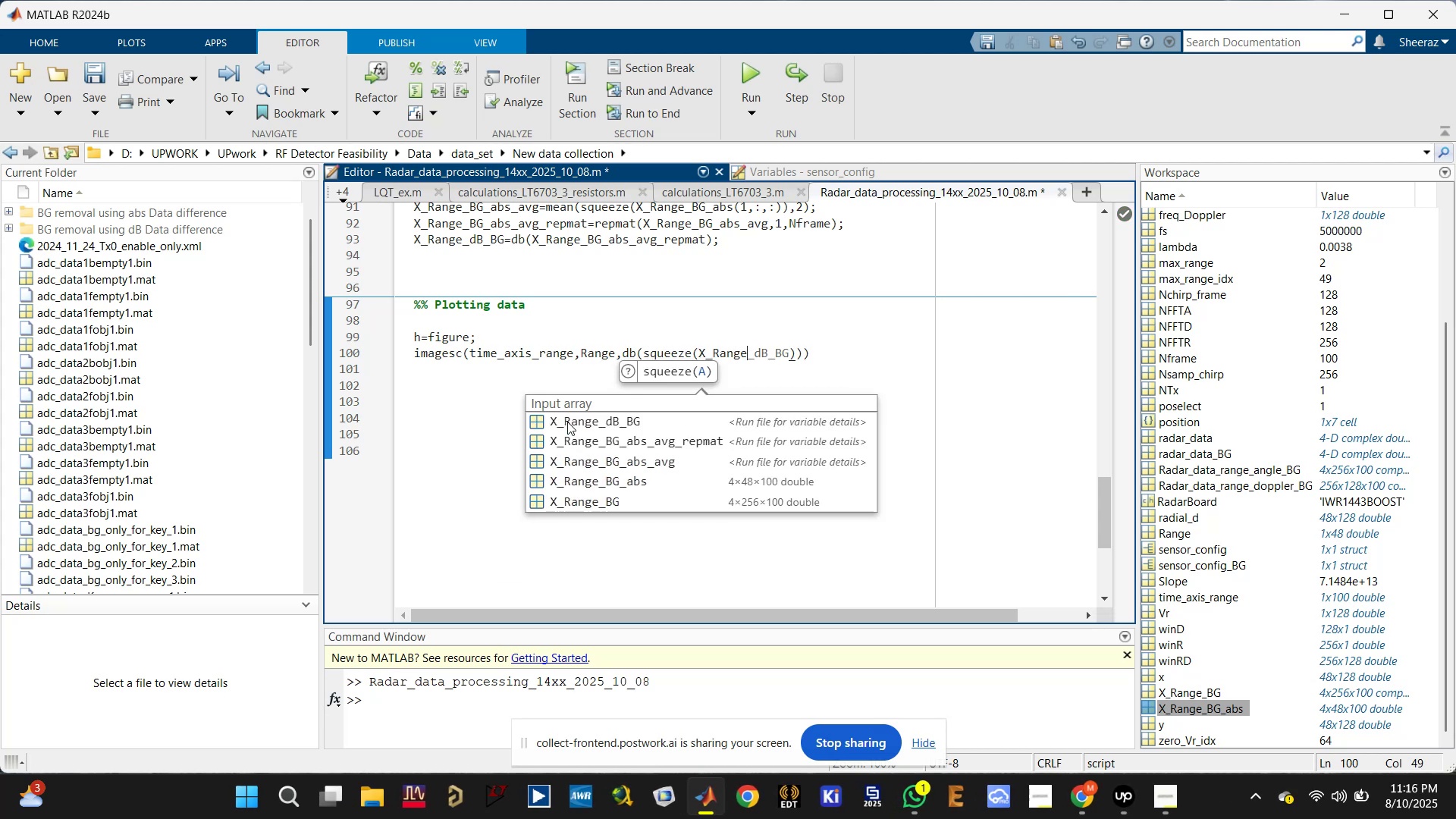 
left_click([637, 479])
 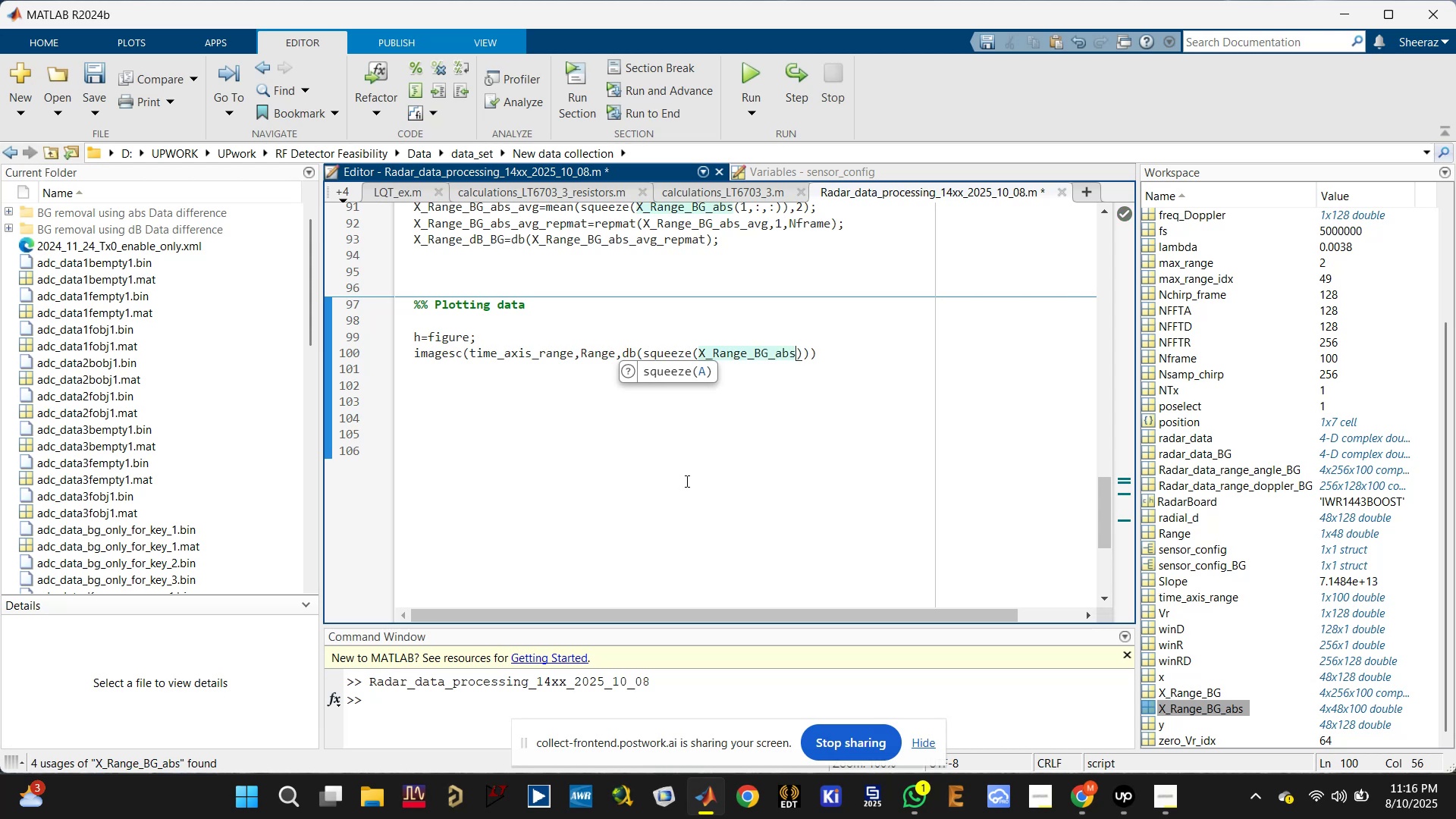 
type(())
 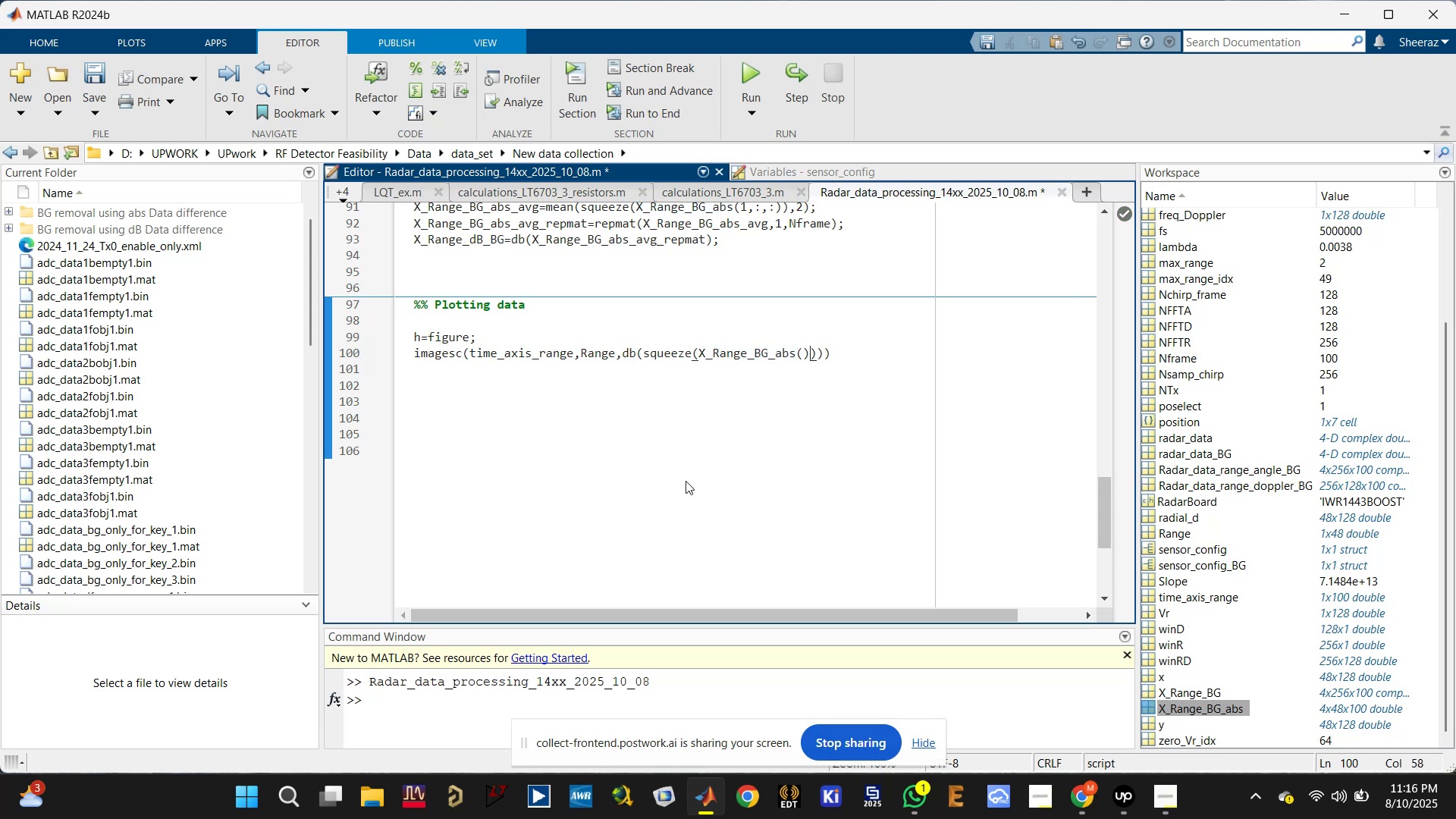 
key(ArrowLeft)
 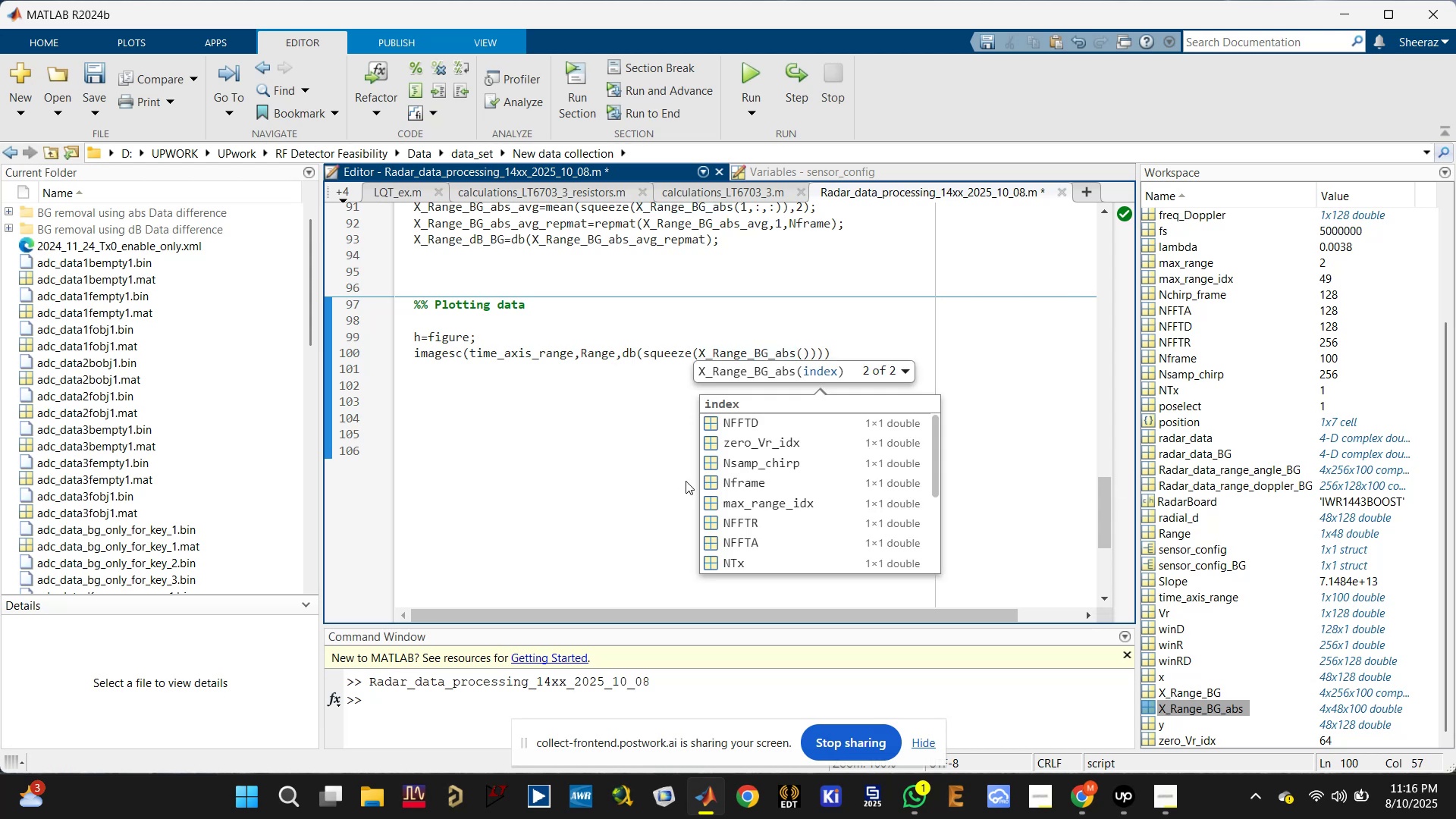 
key(1)
 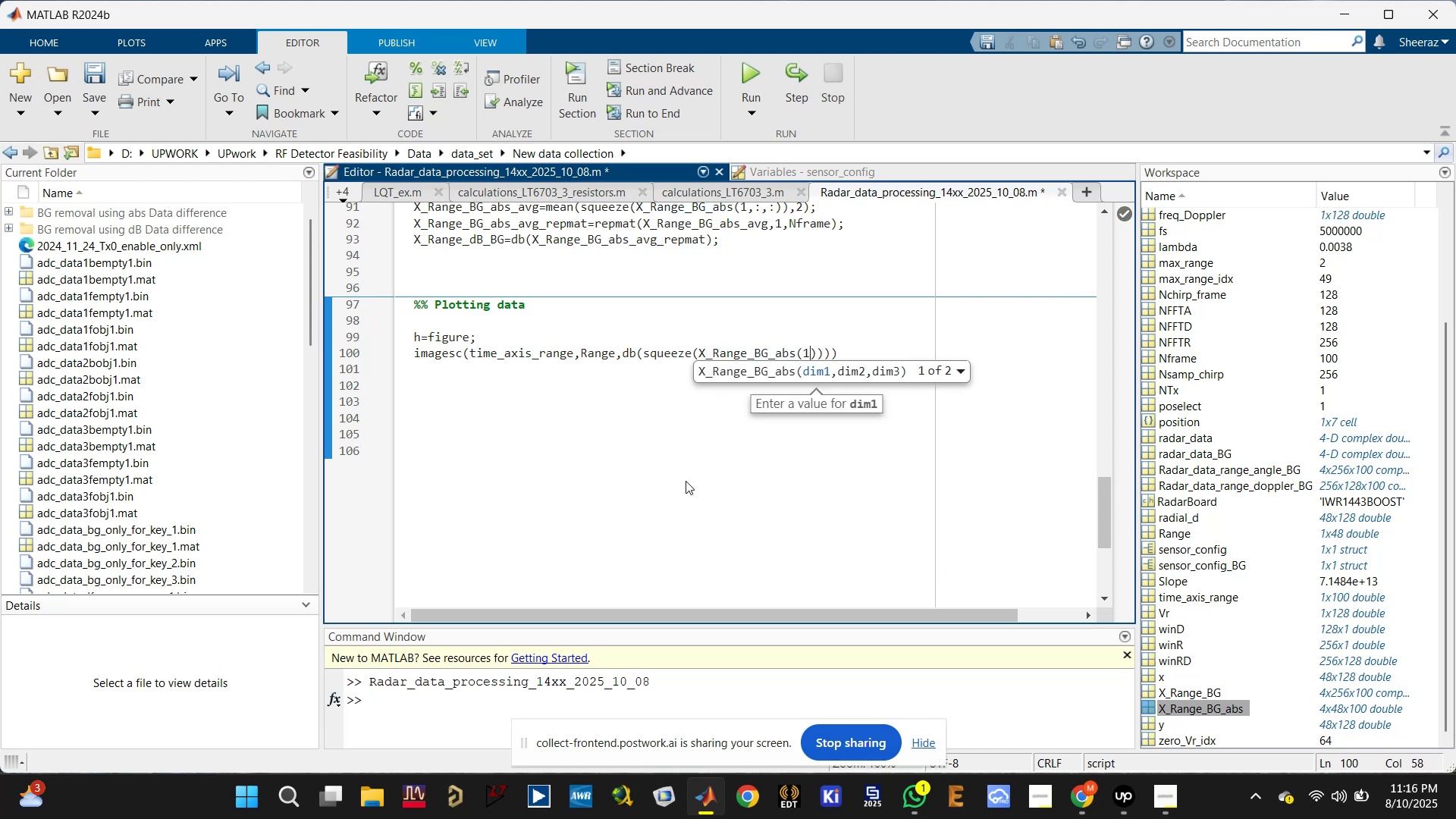 
key(Comma)
 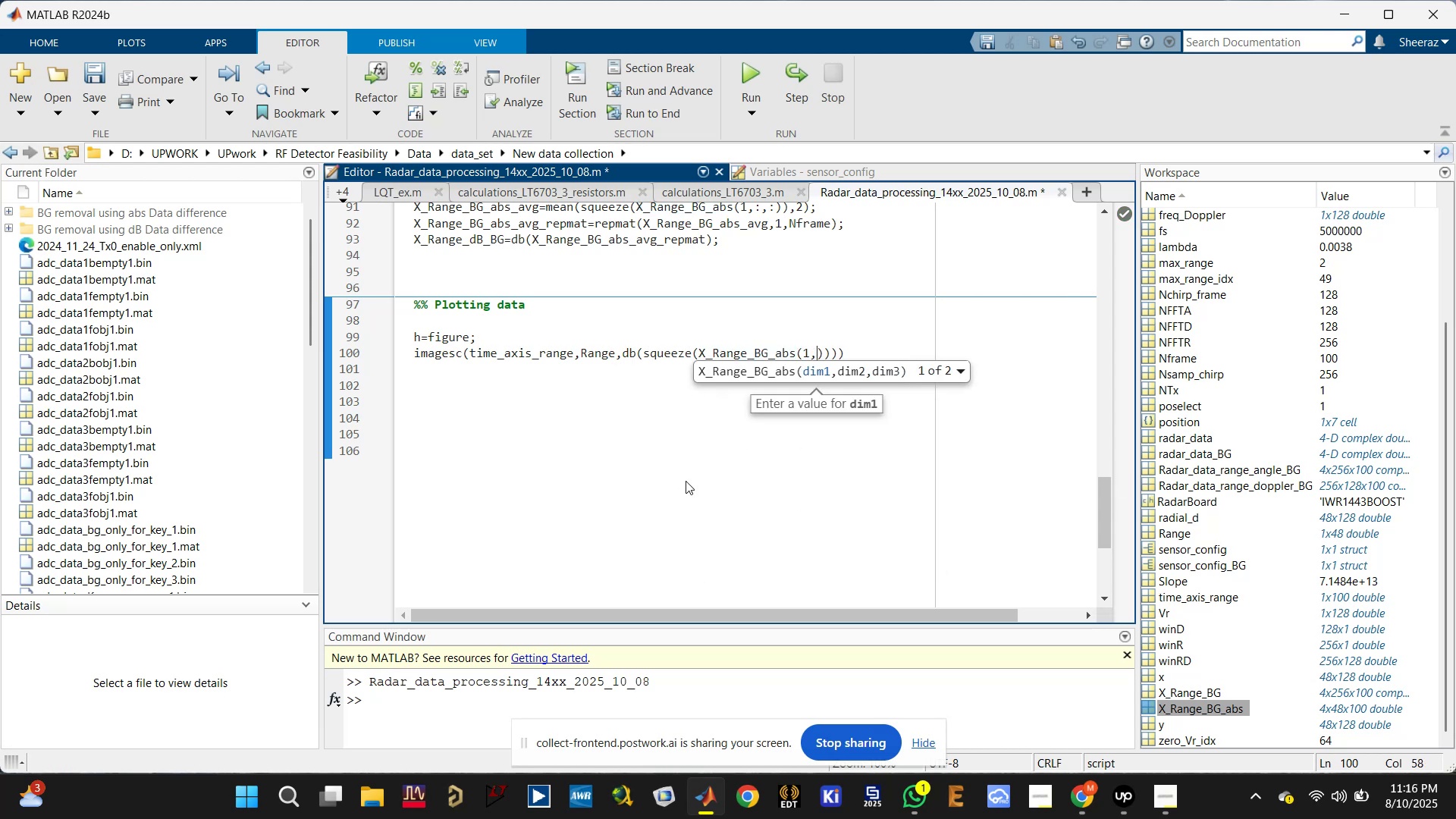 
key(Shift+Semicolon)
 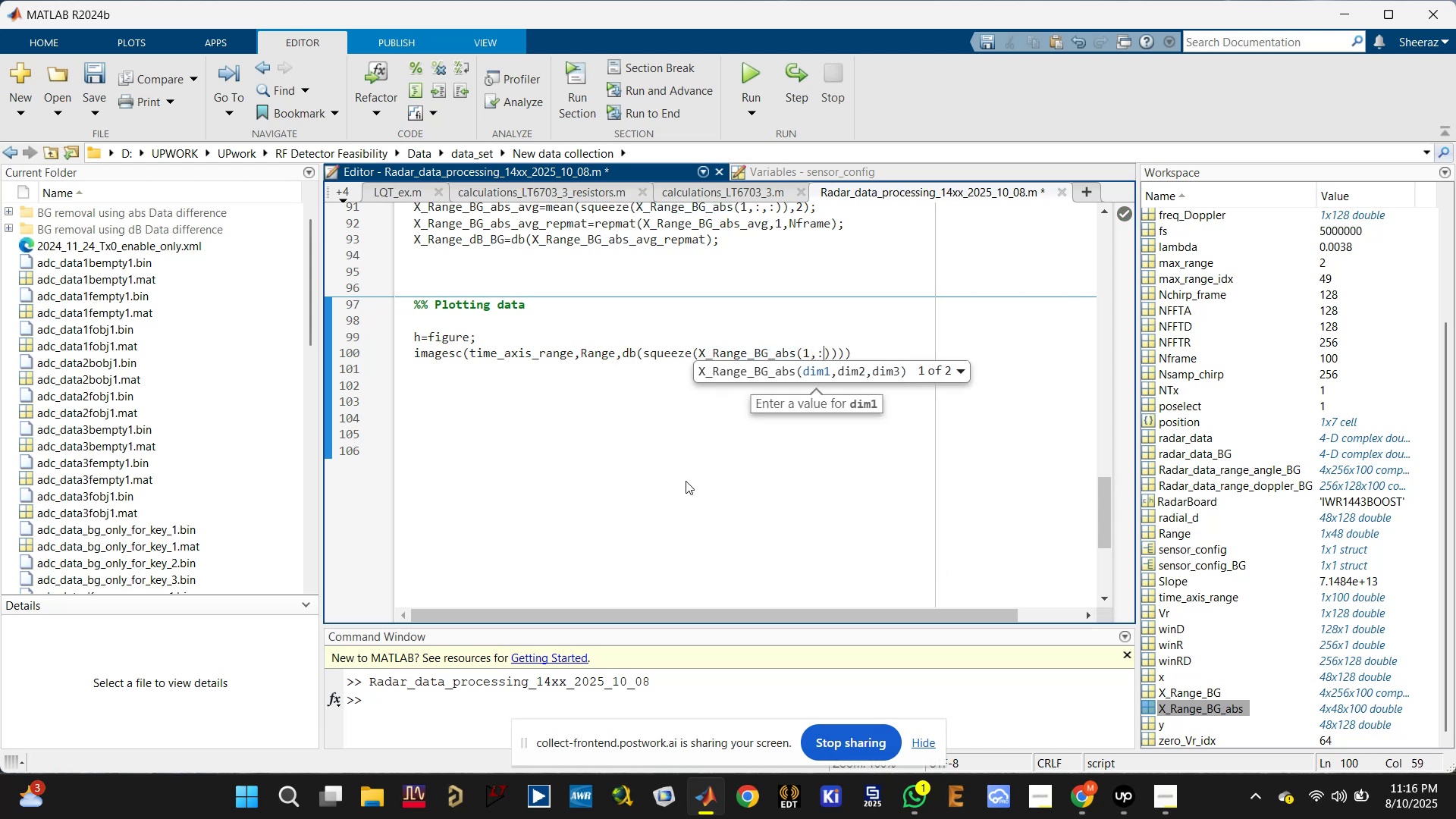 
key(Comma)
 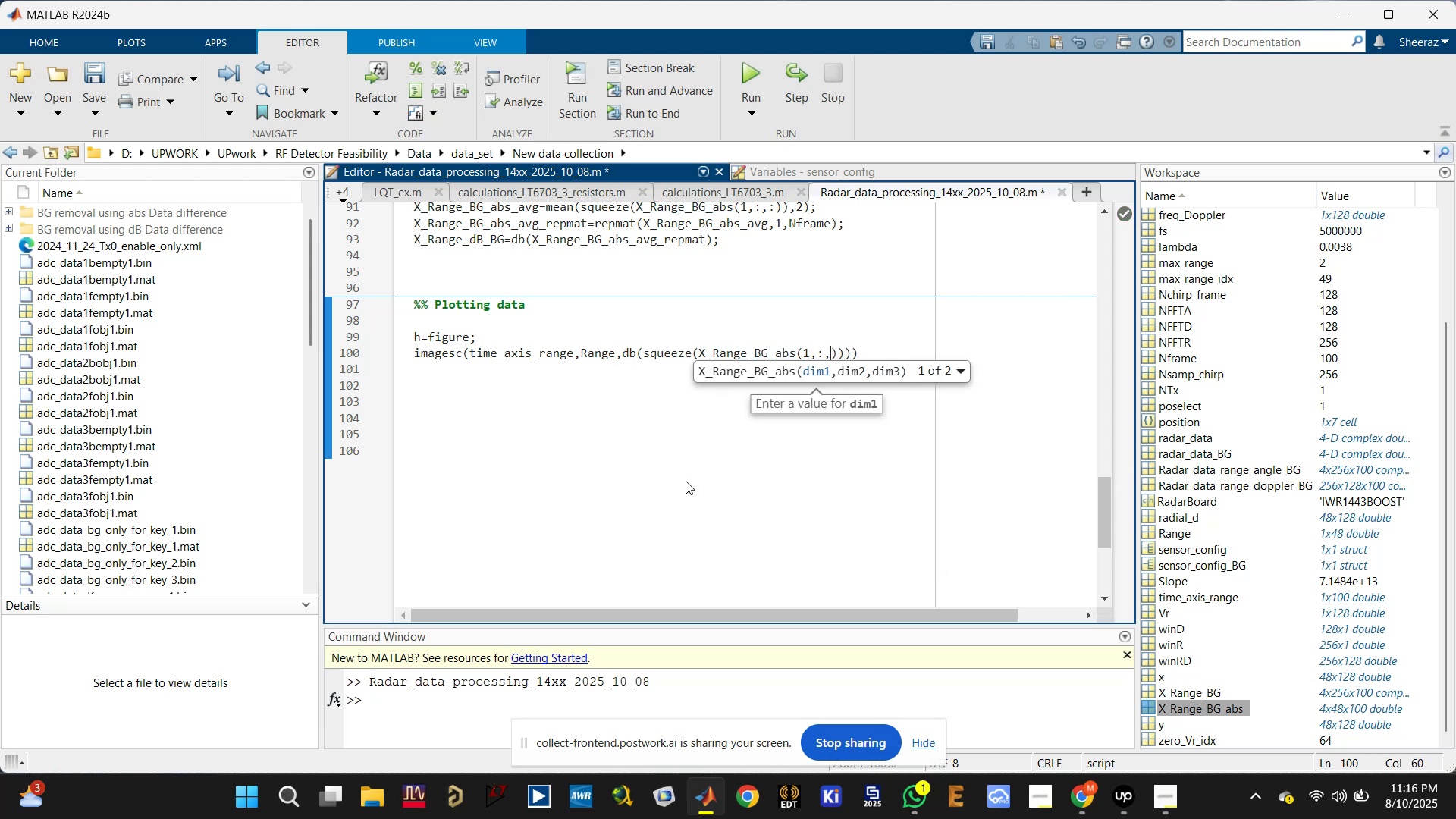 
key(Shift+Semicolon)
 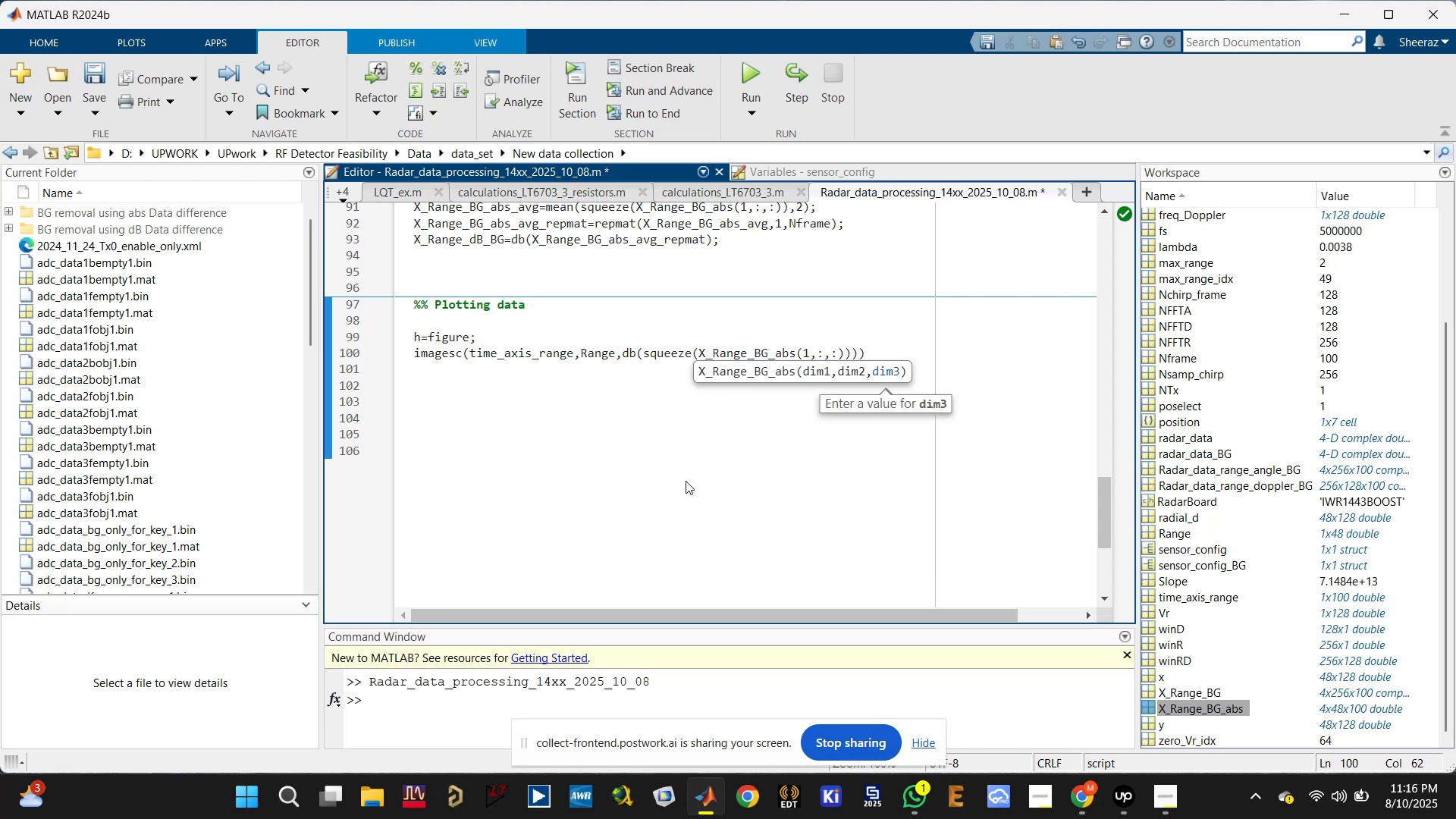 
key(Control+S)
 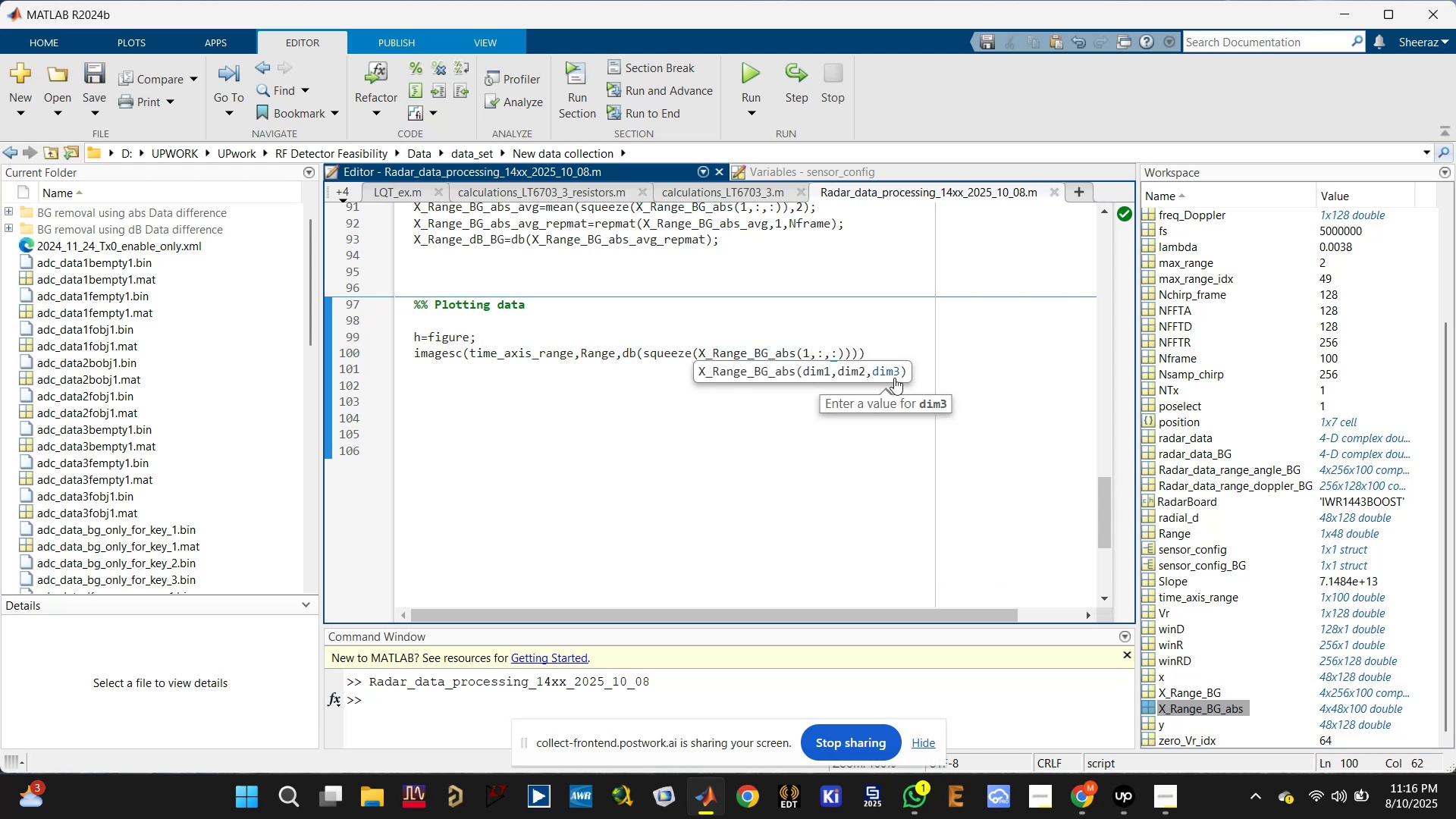 
left_click([886, 354])
 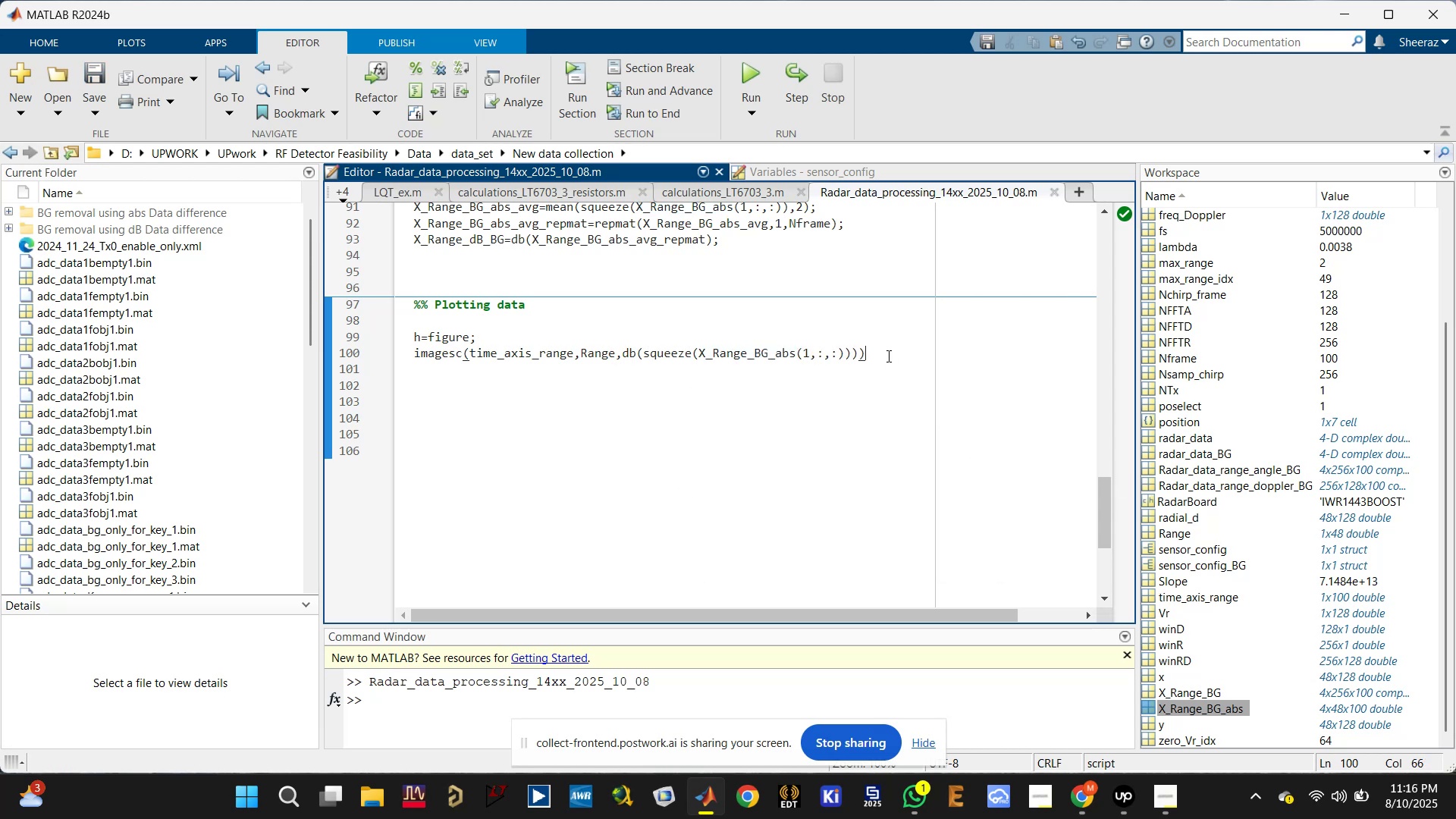 
key(Semicolon)
 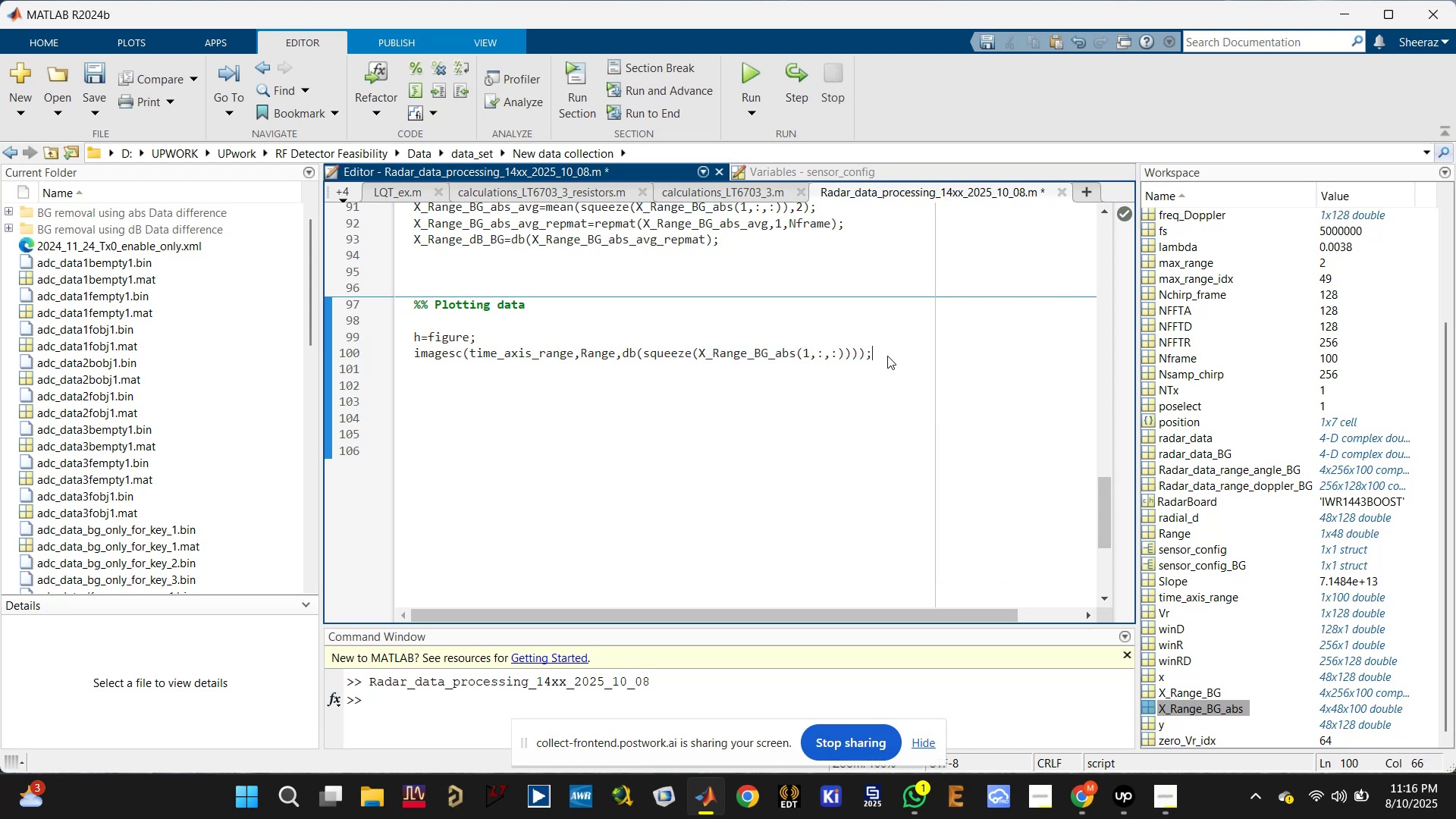 
key(Enter)
 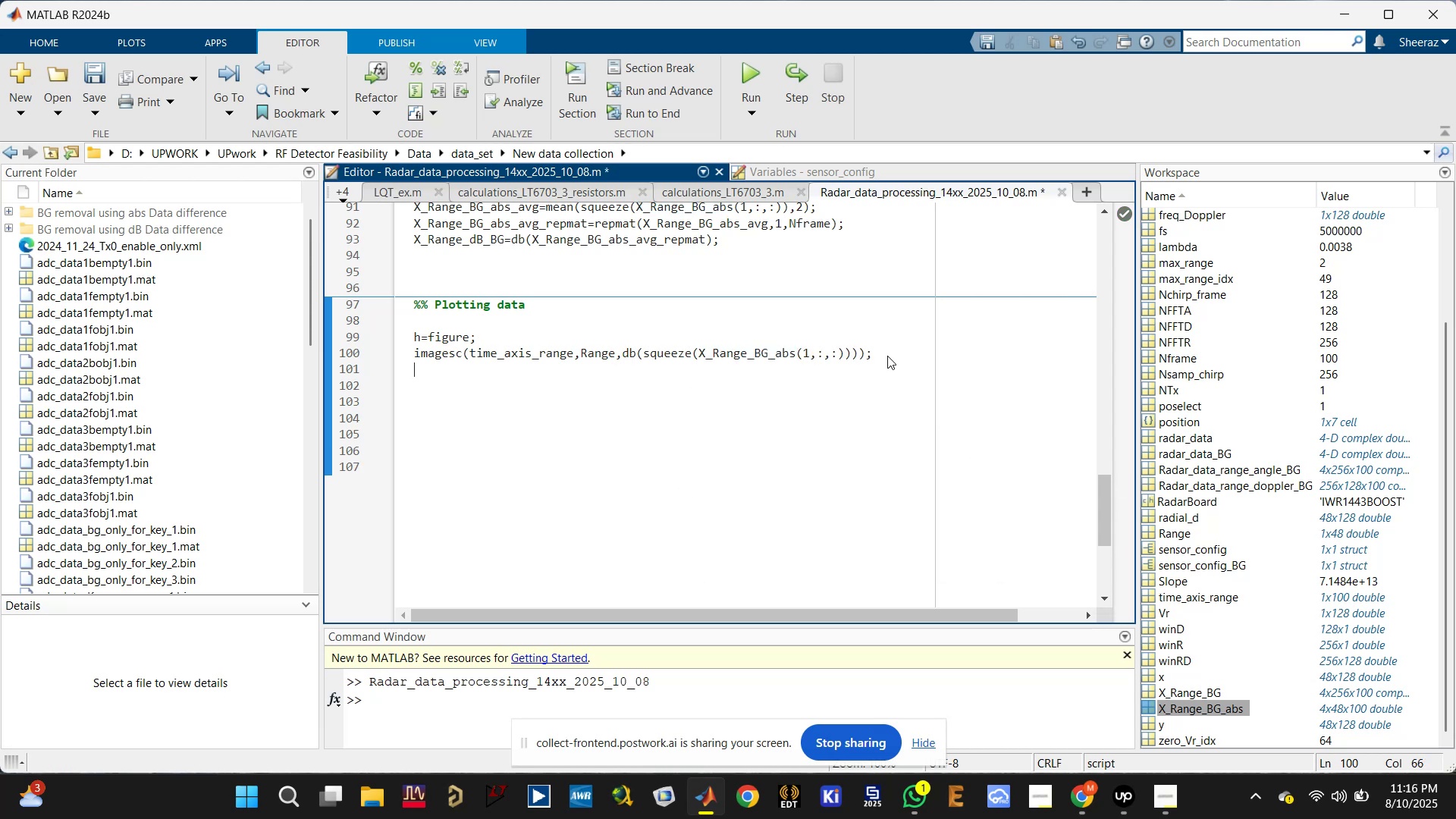 
type(axis xy;)
 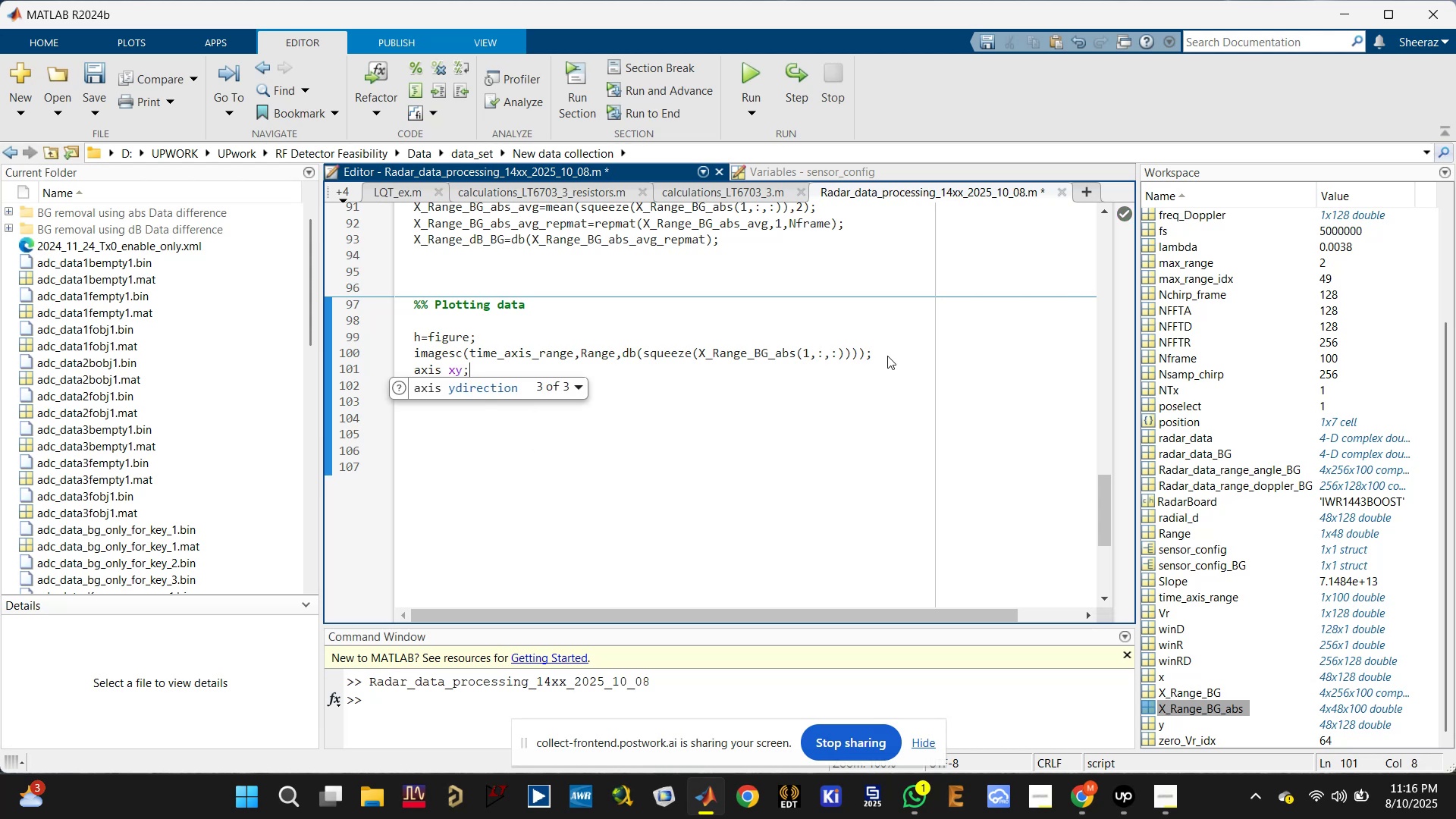 
key(Enter)
 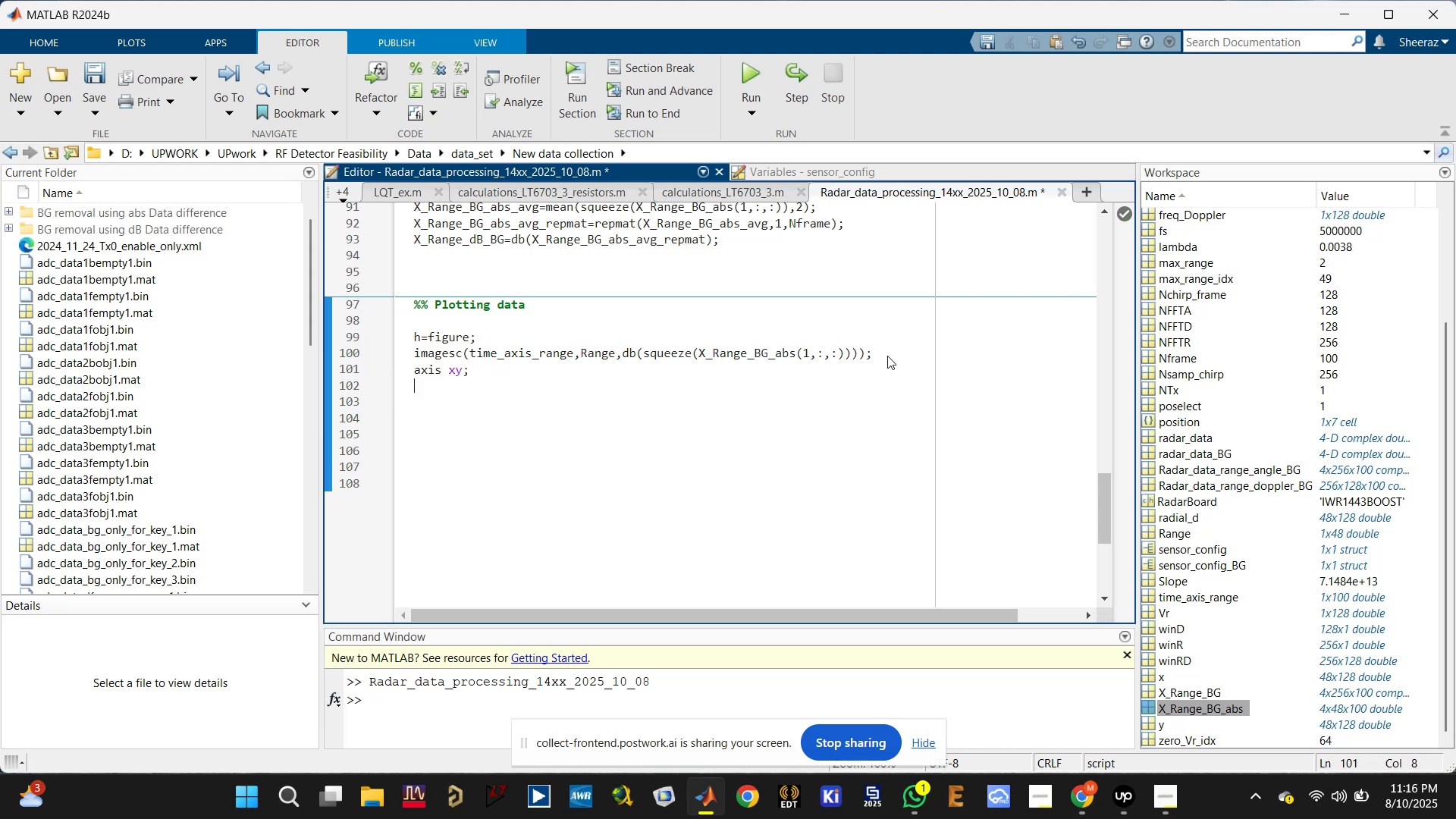 
key(Control+S)
 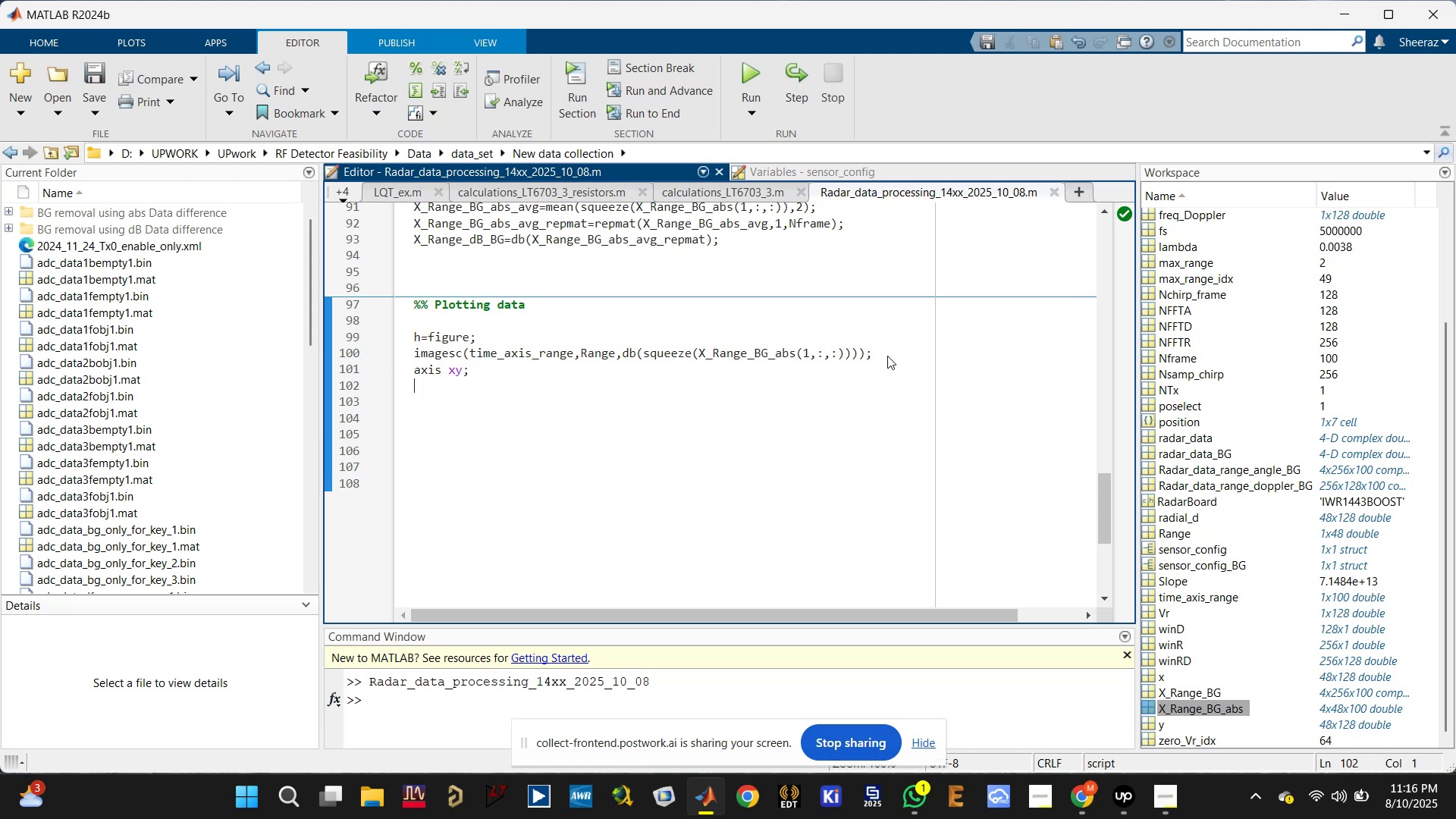 
type(title())
 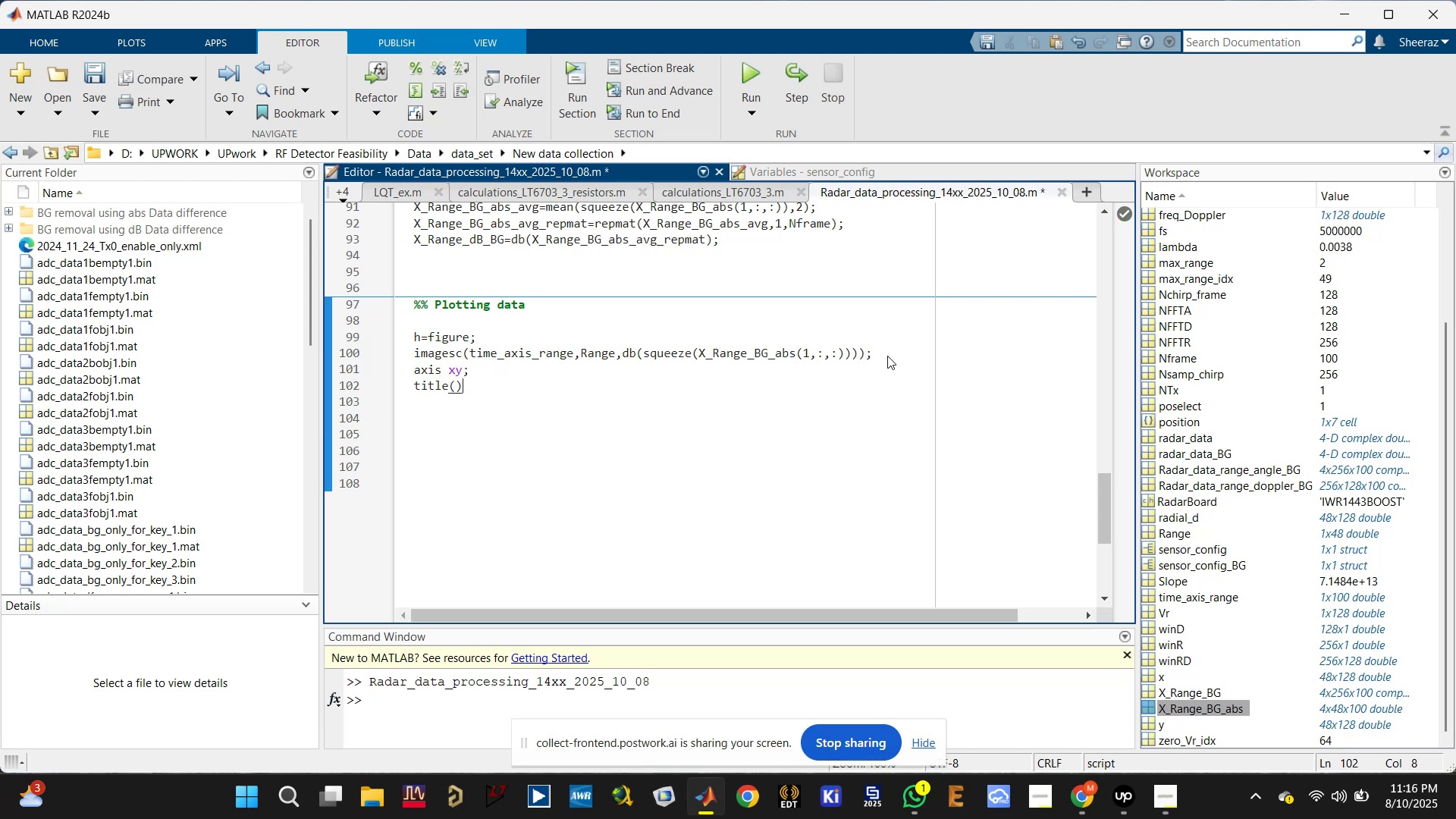 
key(ArrowLeft)
 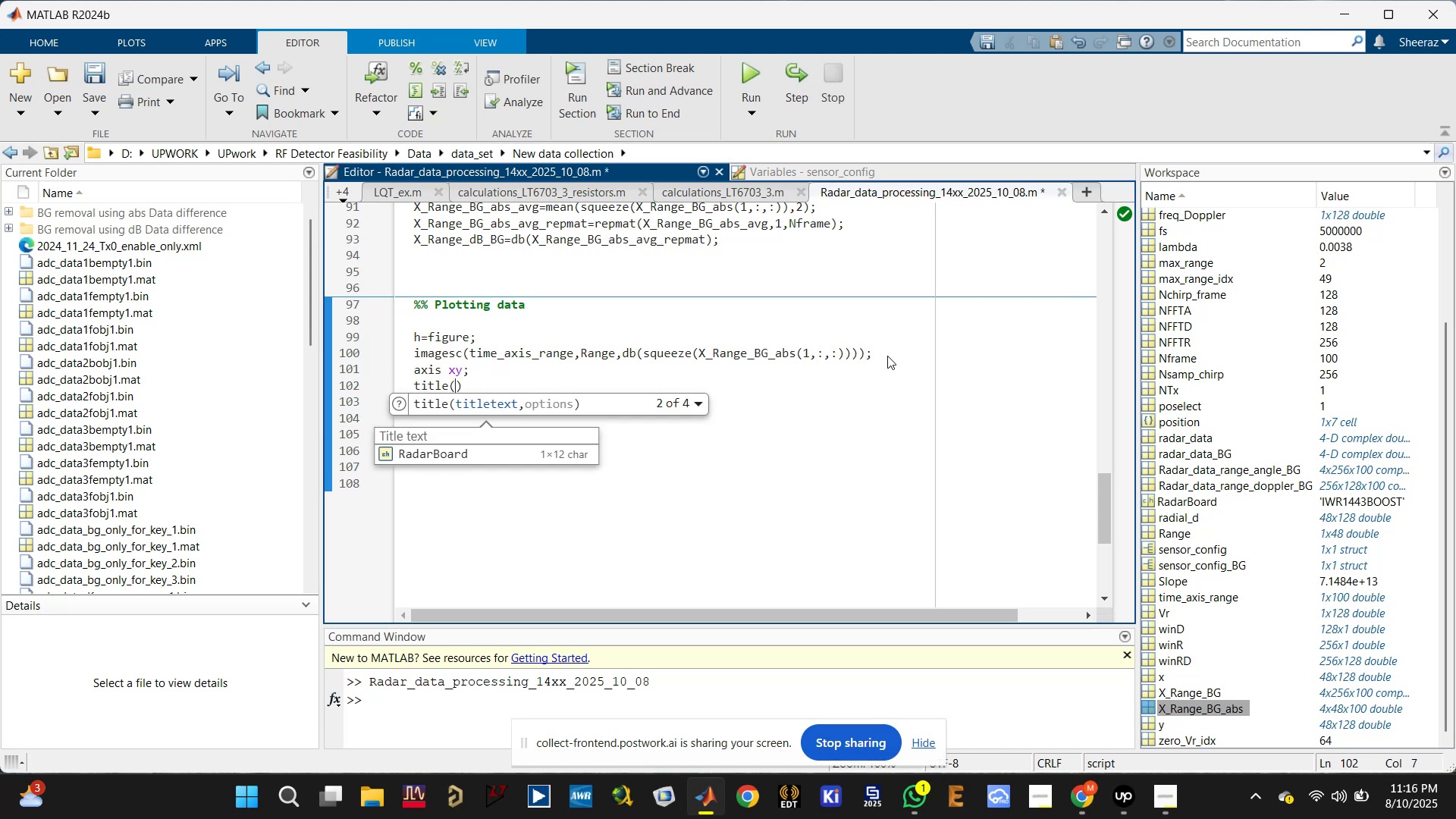 
type('Range )
key(Backspace)
type(-profile - Background data)
 